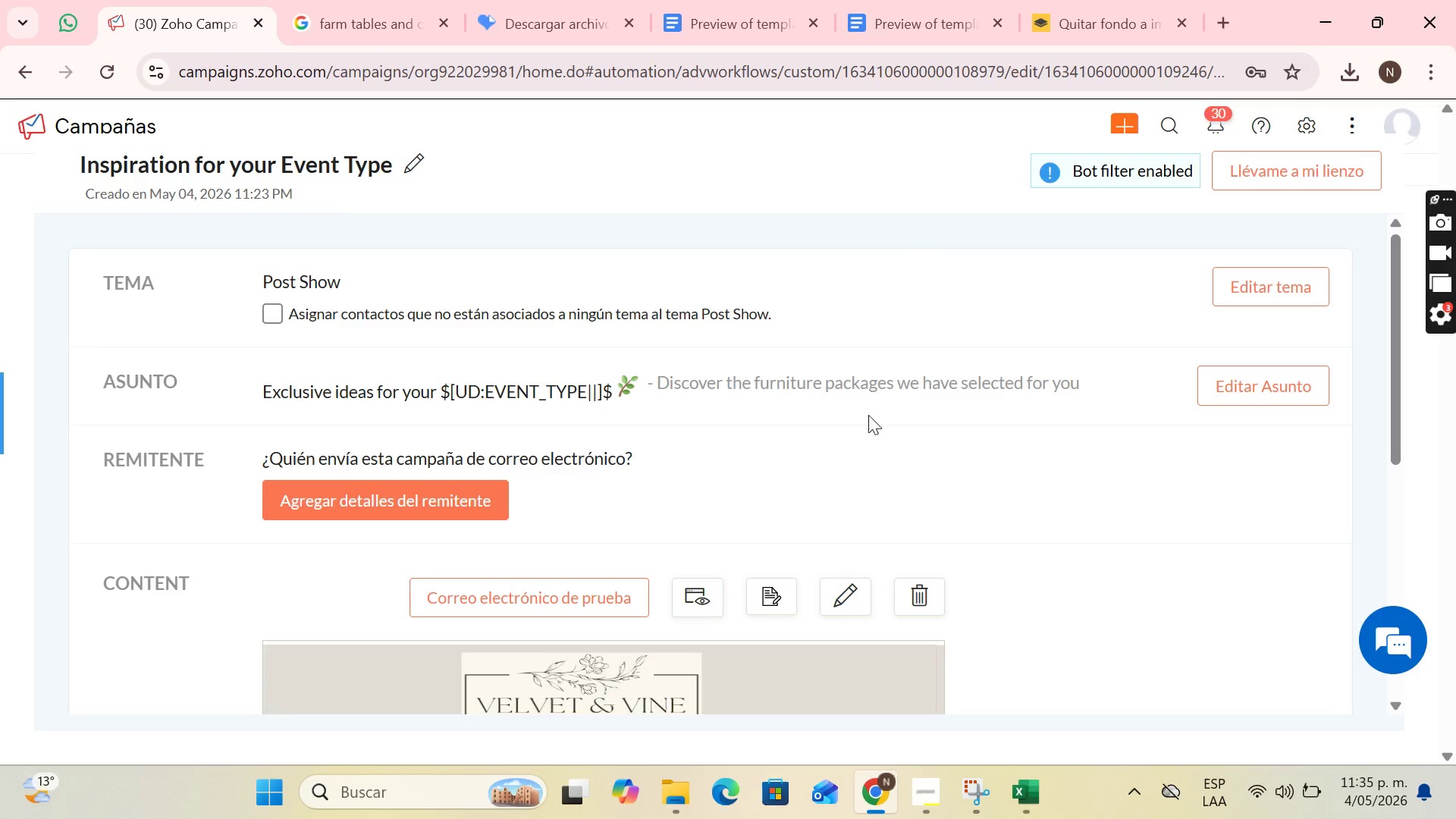 
scroll: coordinate [669, 541], scroll_direction: down, amount: 2.0
 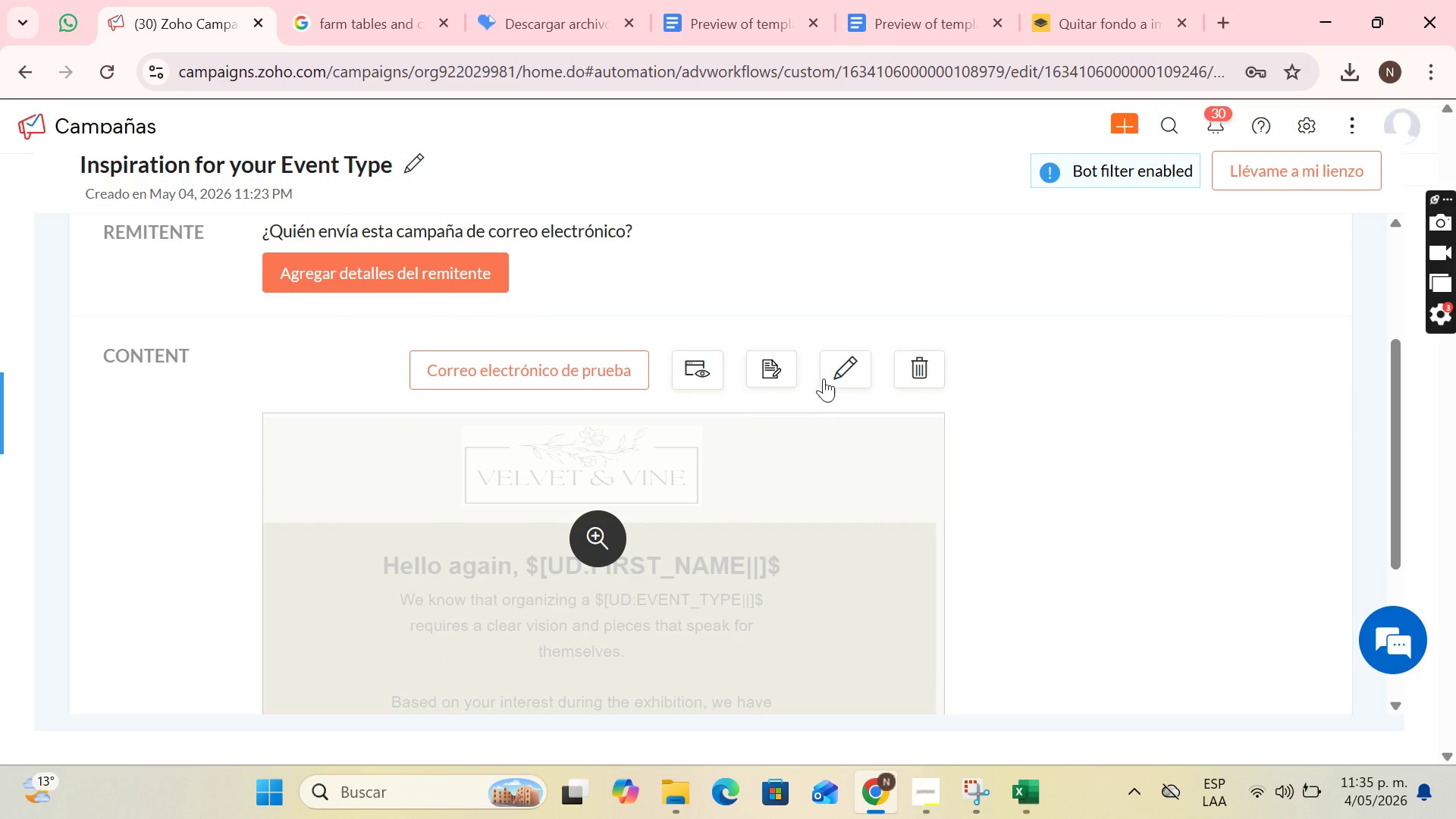 
left_click([833, 373])
 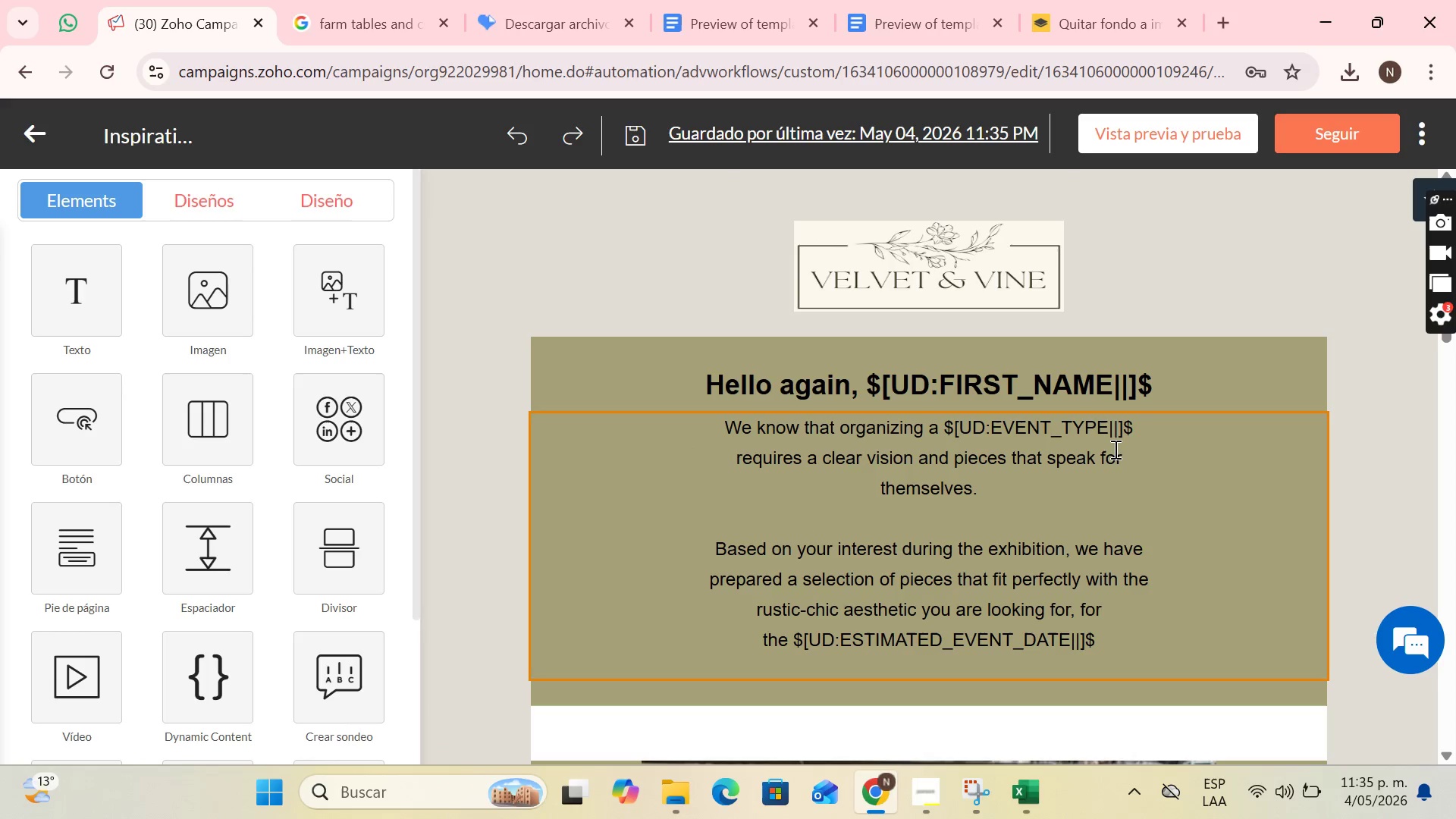 
wait(5.53)
 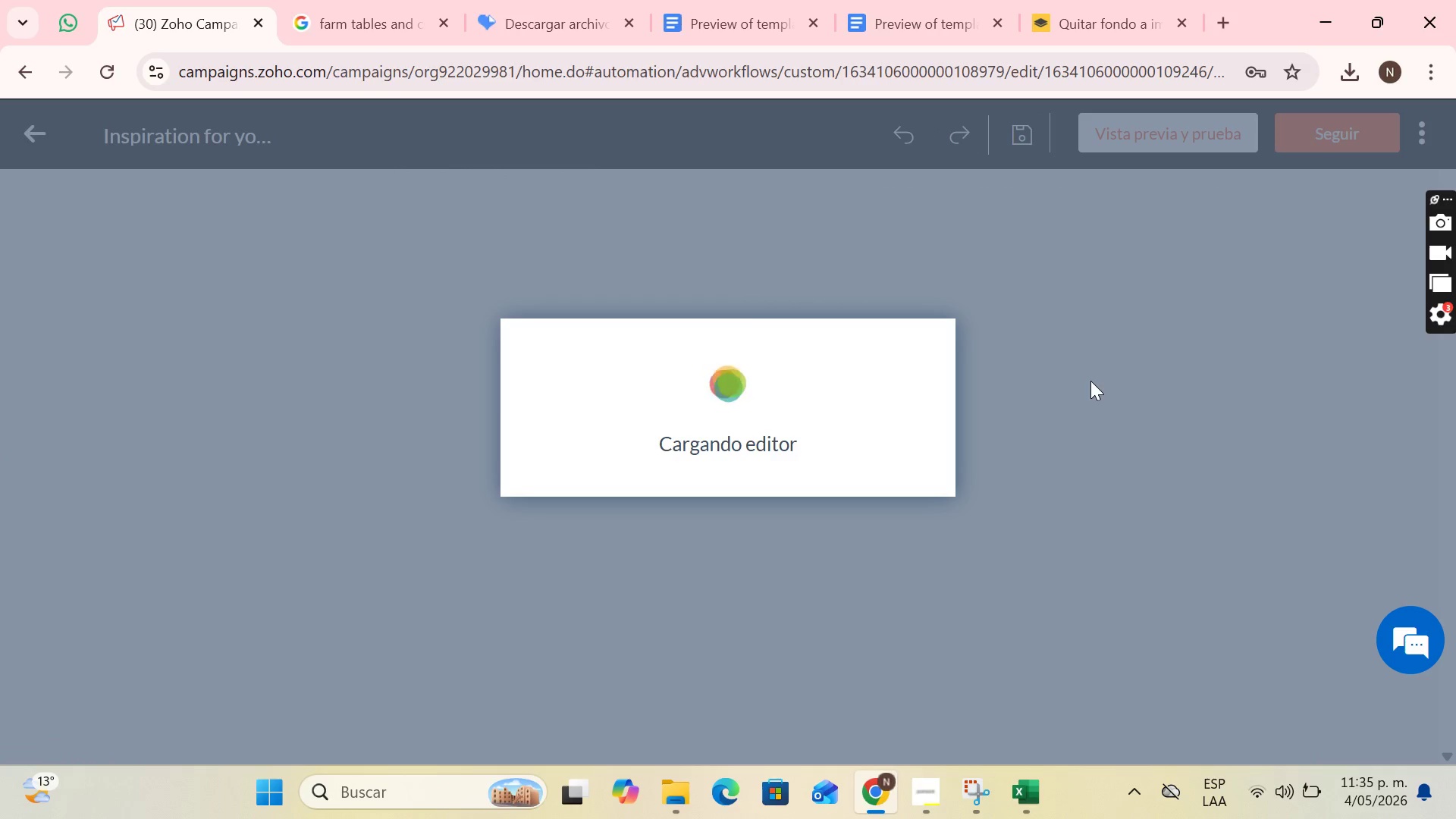 
scroll: coordinate [935, 376], scroll_direction: down, amount: 8.0
 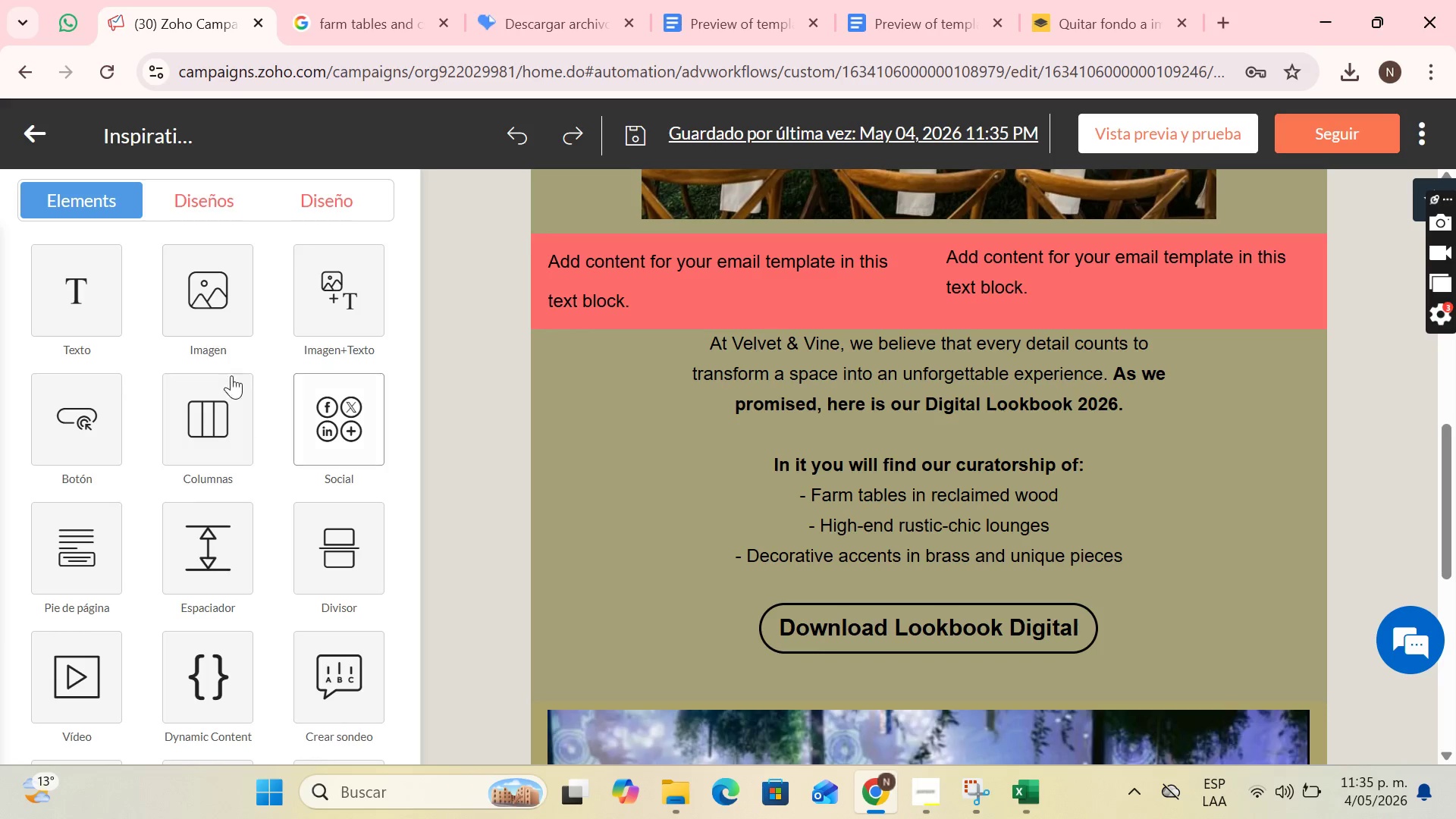 
left_click([215, 404])
 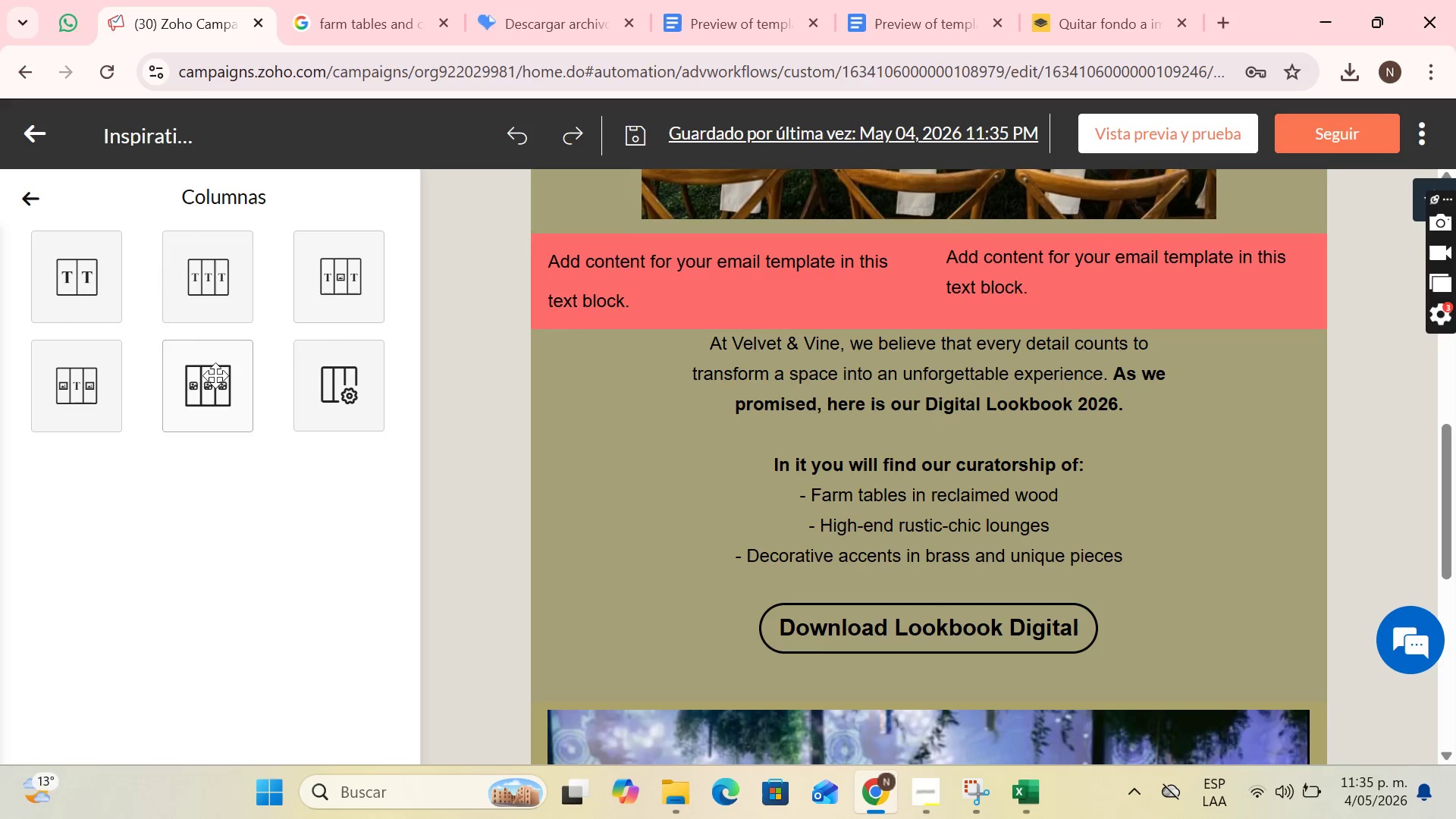 
left_click([32, 197])
 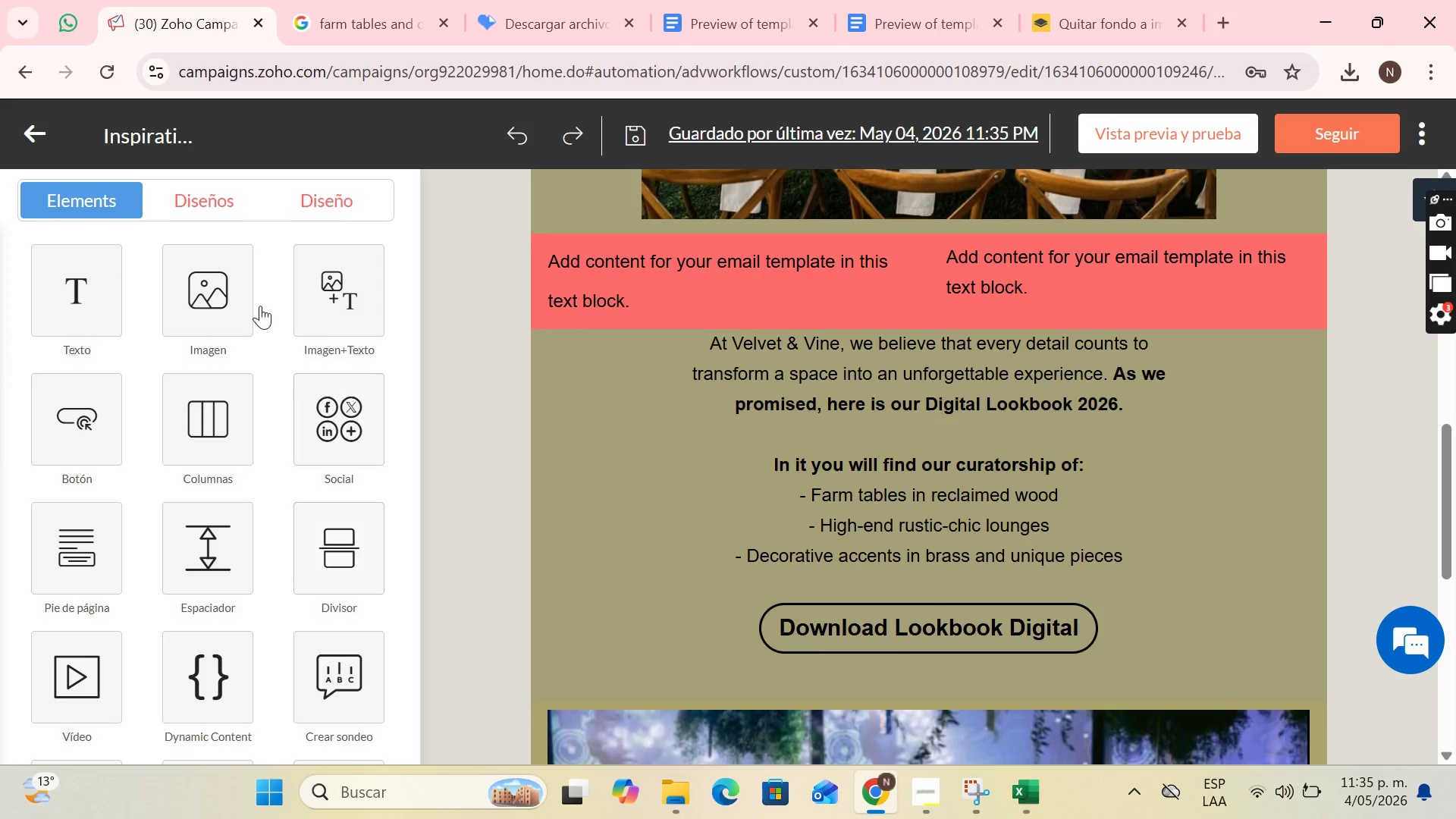 
left_click([232, 290])
 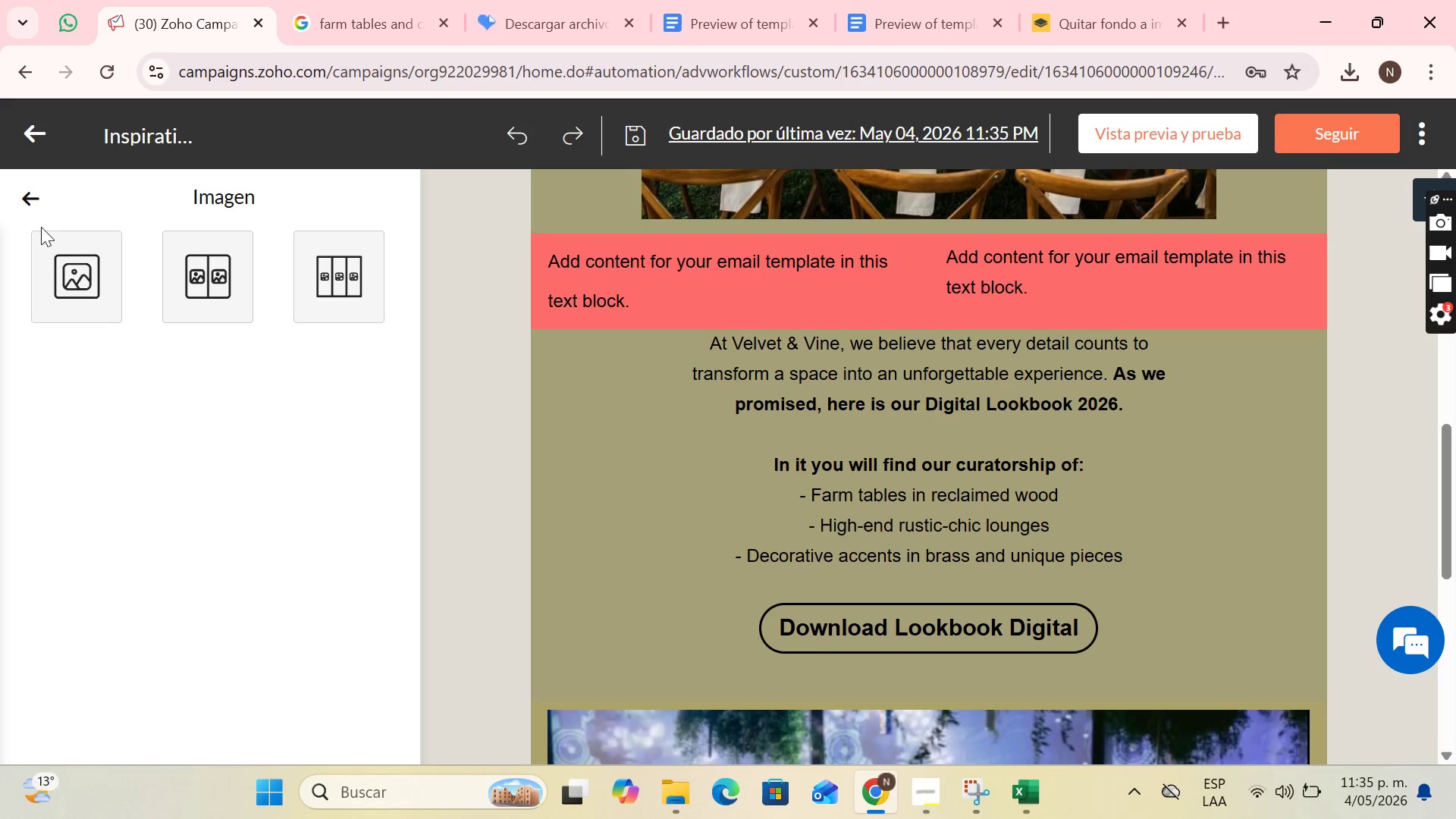 
left_click([29, 184])
 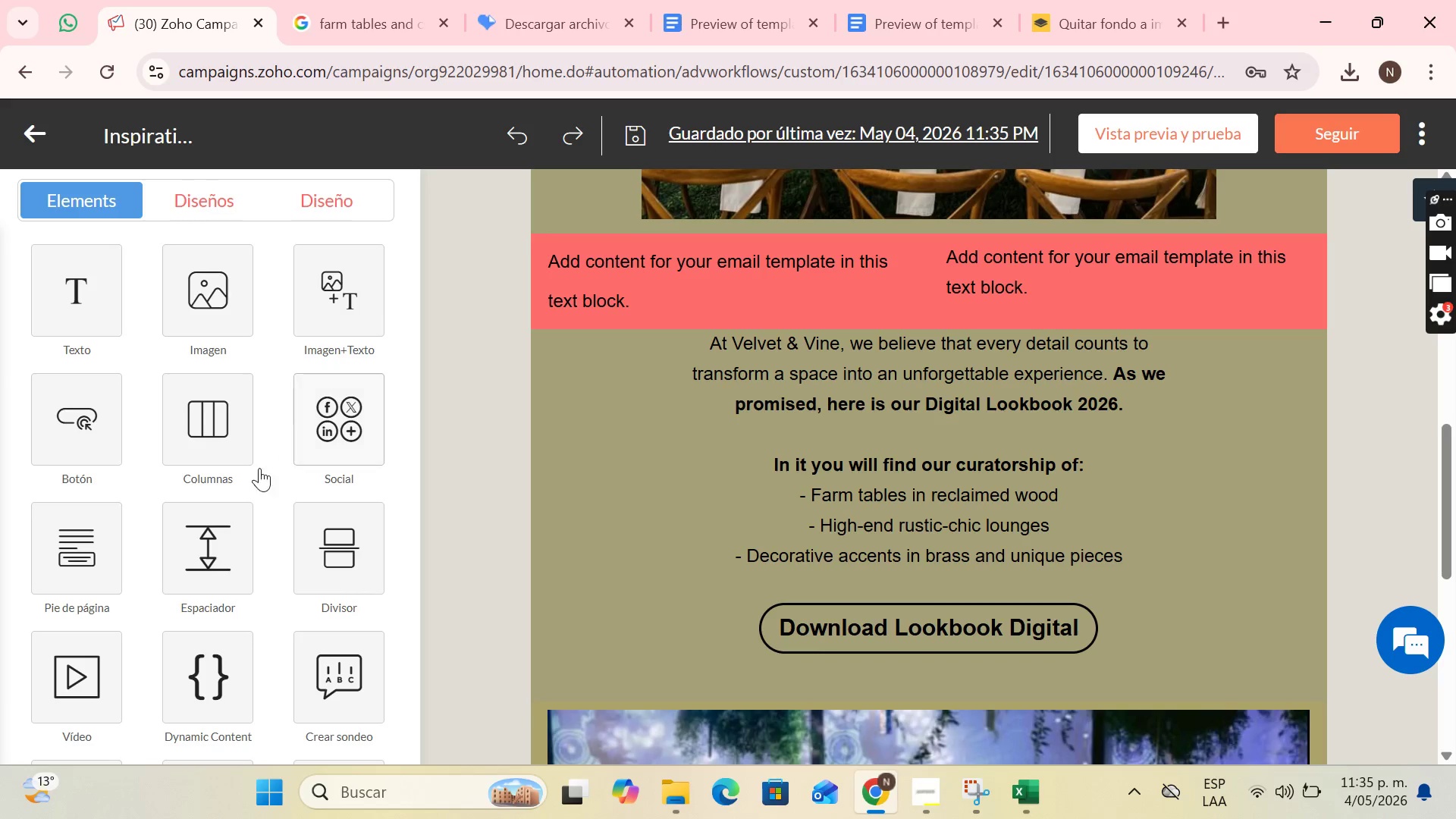 
left_click([233, 432])
 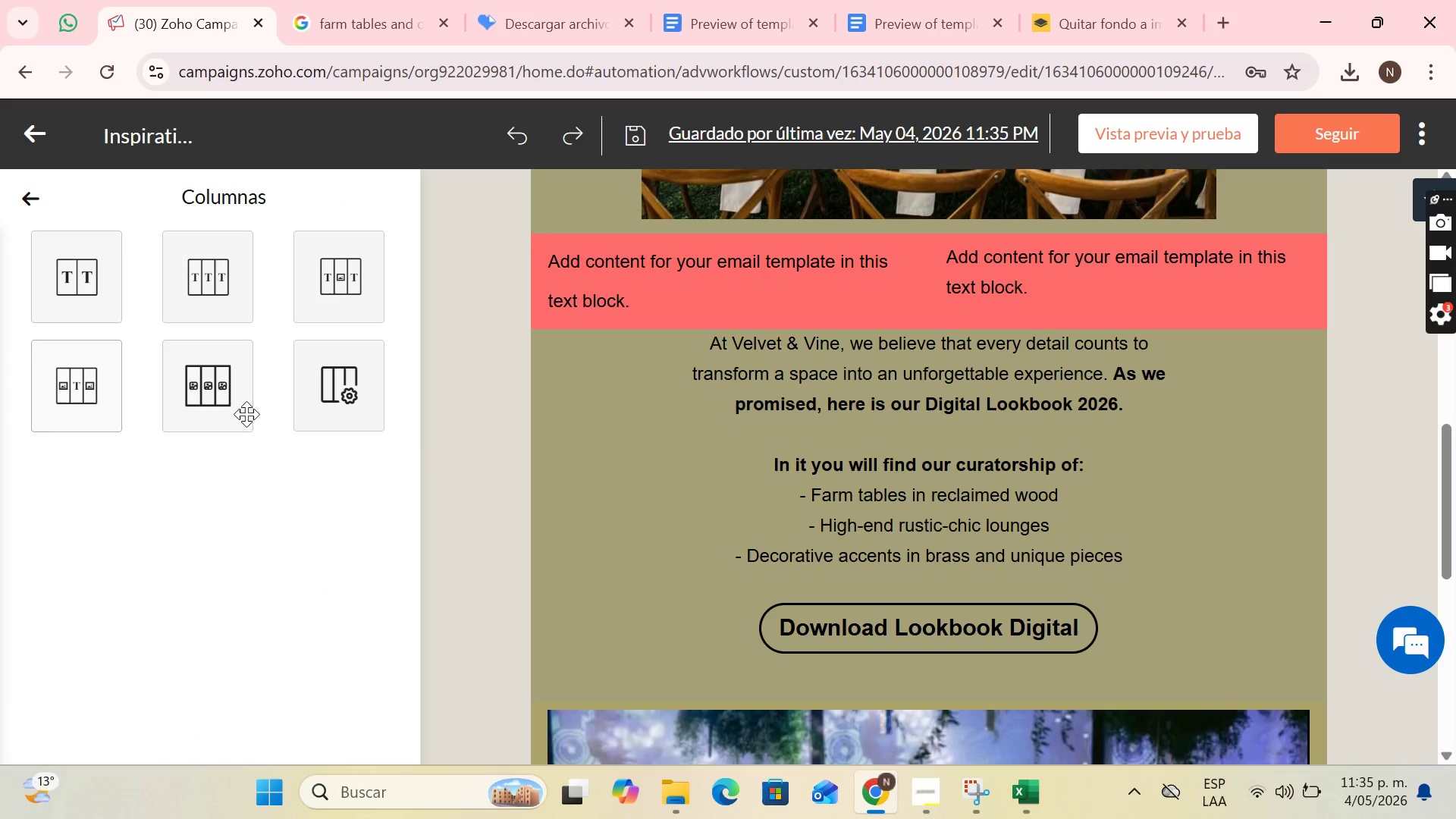 
left_click([318, 378])
 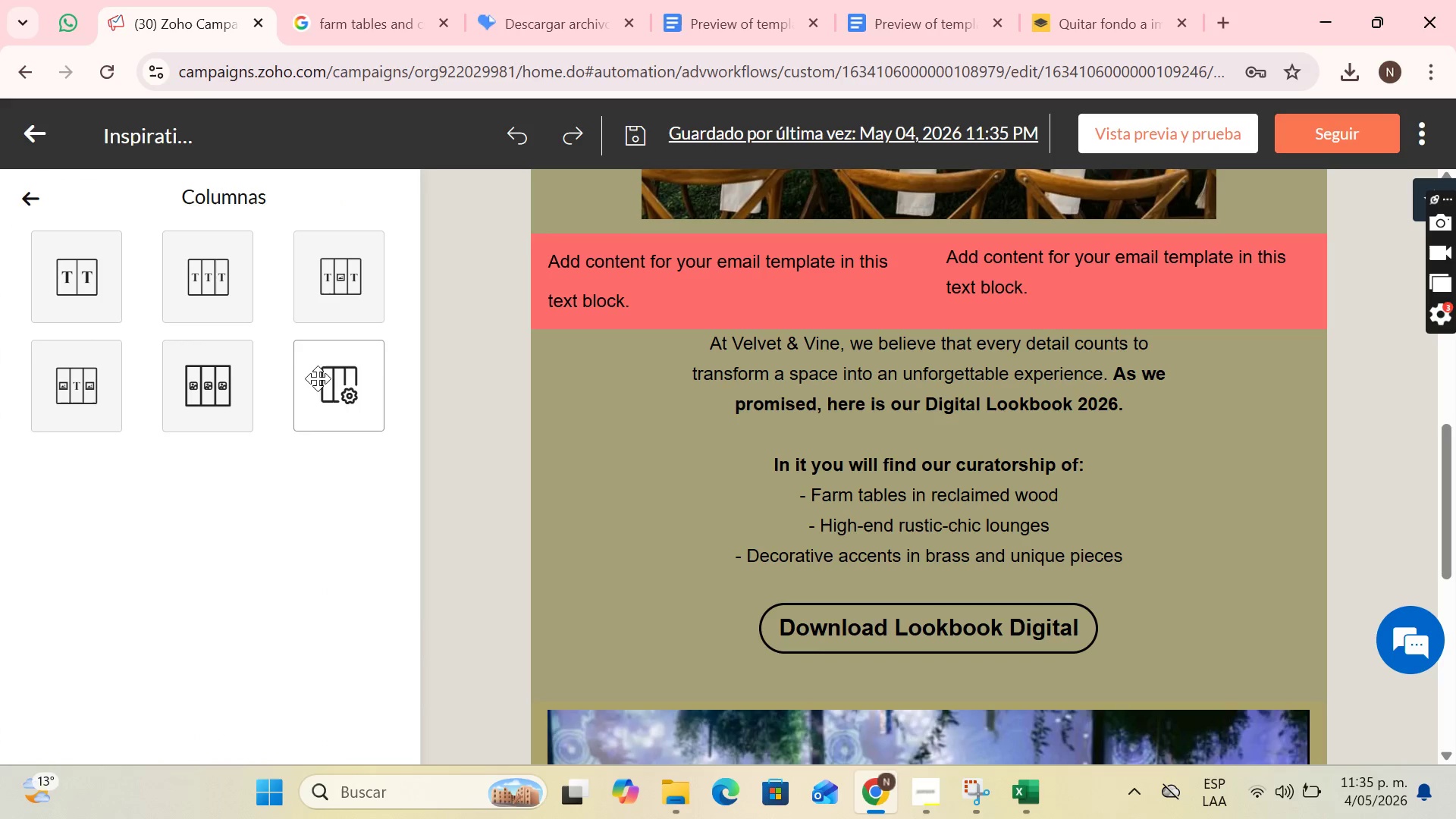 
left_click_drag(start_coordinate=[318, 378], to_coordinate=[863, 332])
 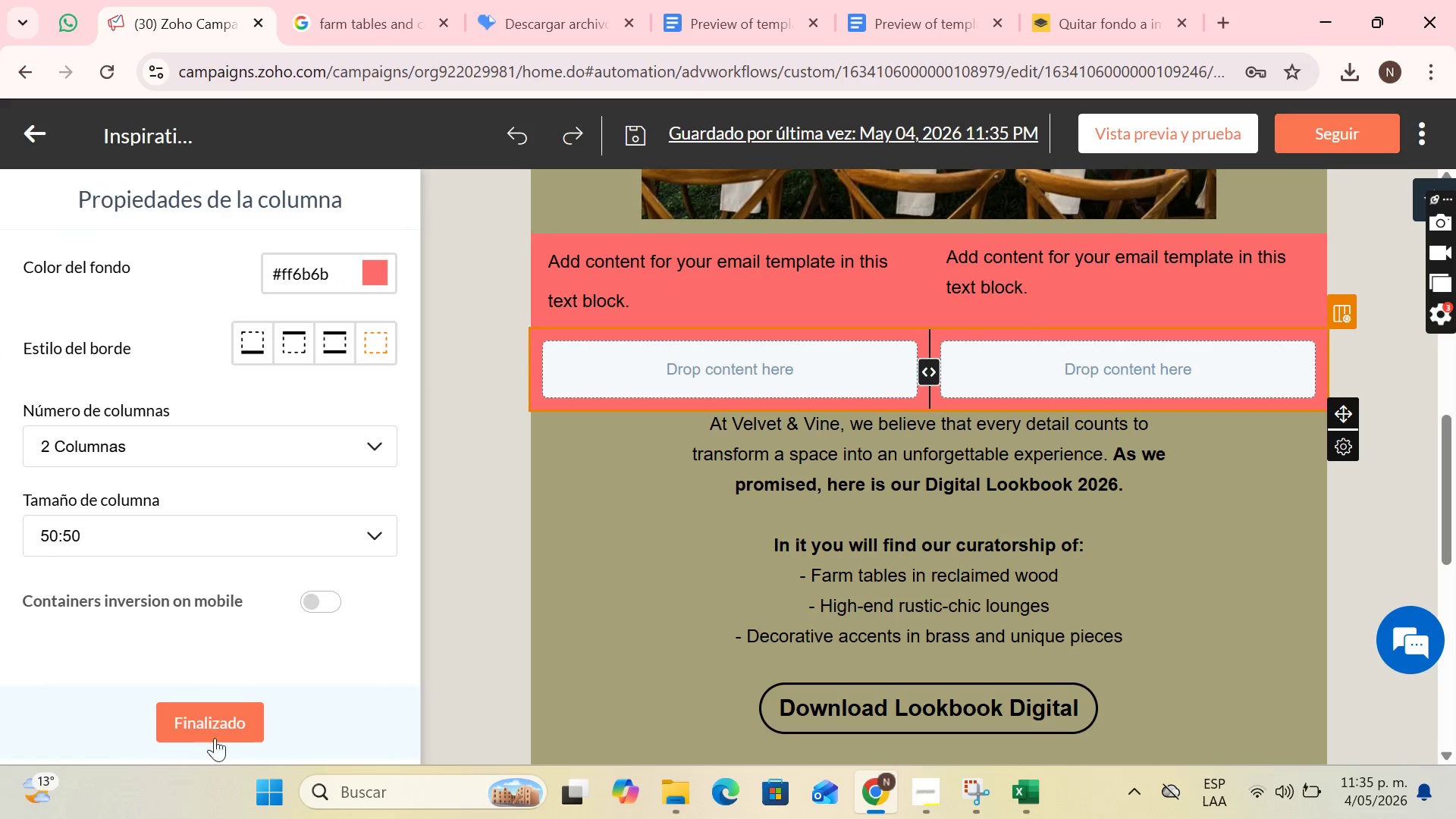 
left_click([224, 730])
 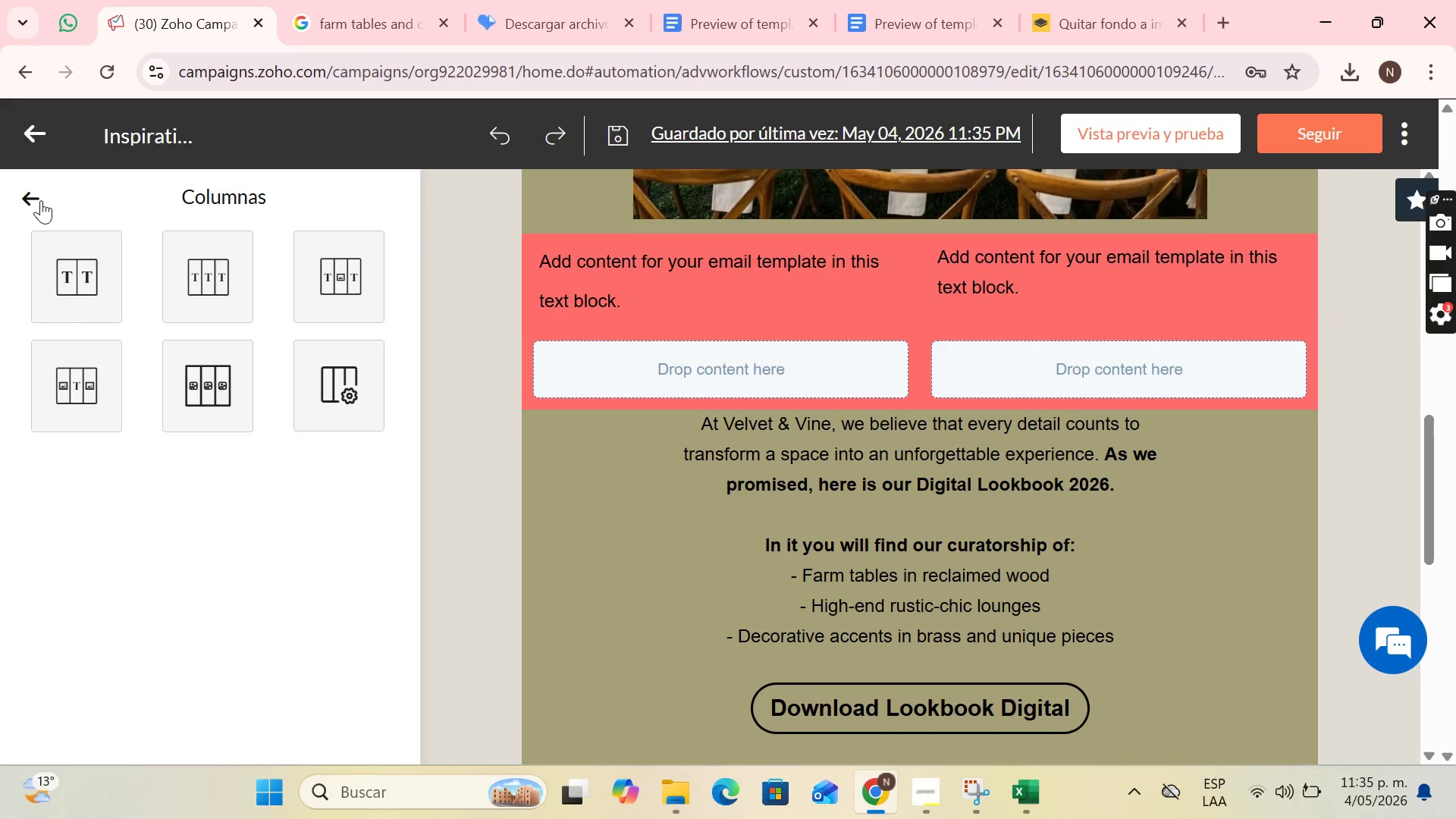 
left_click([34, 200])
 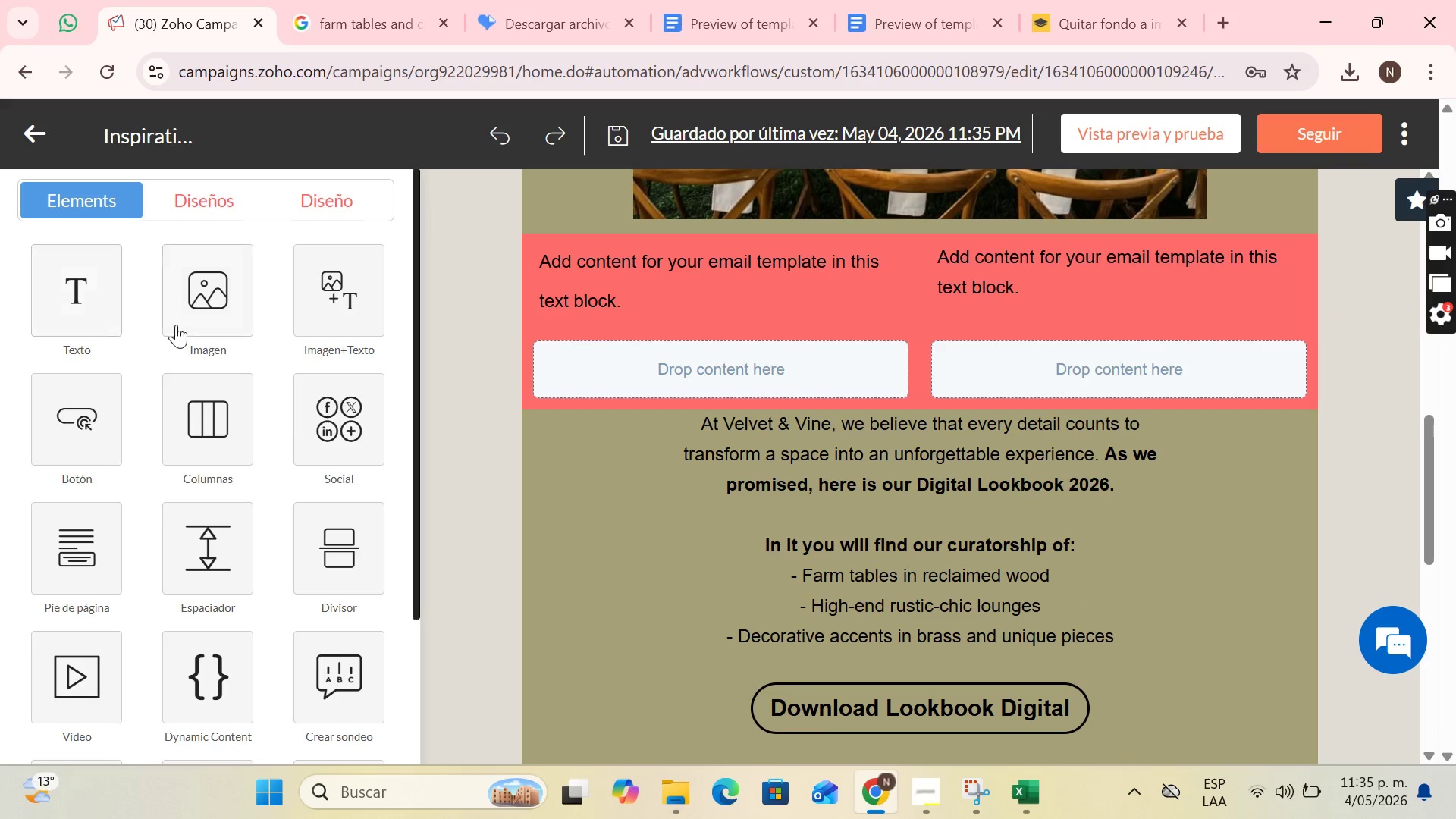 
left_click_drag(start_coordinate=[207, 274], to_coordinate=[215, 277])
 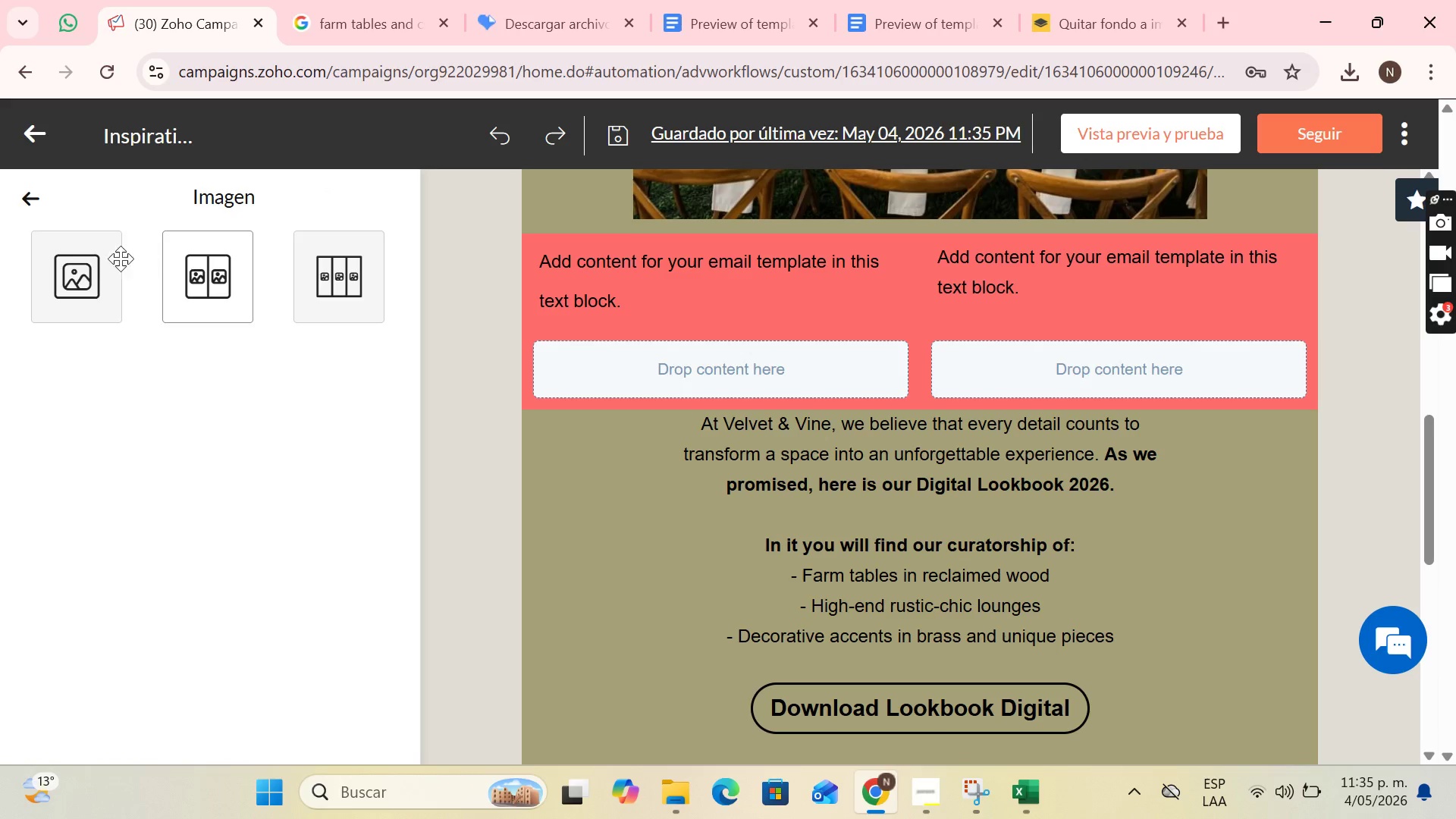 
left_click_drag(start_coordinate=[113, 262], to_coordinate=[705, 386])
 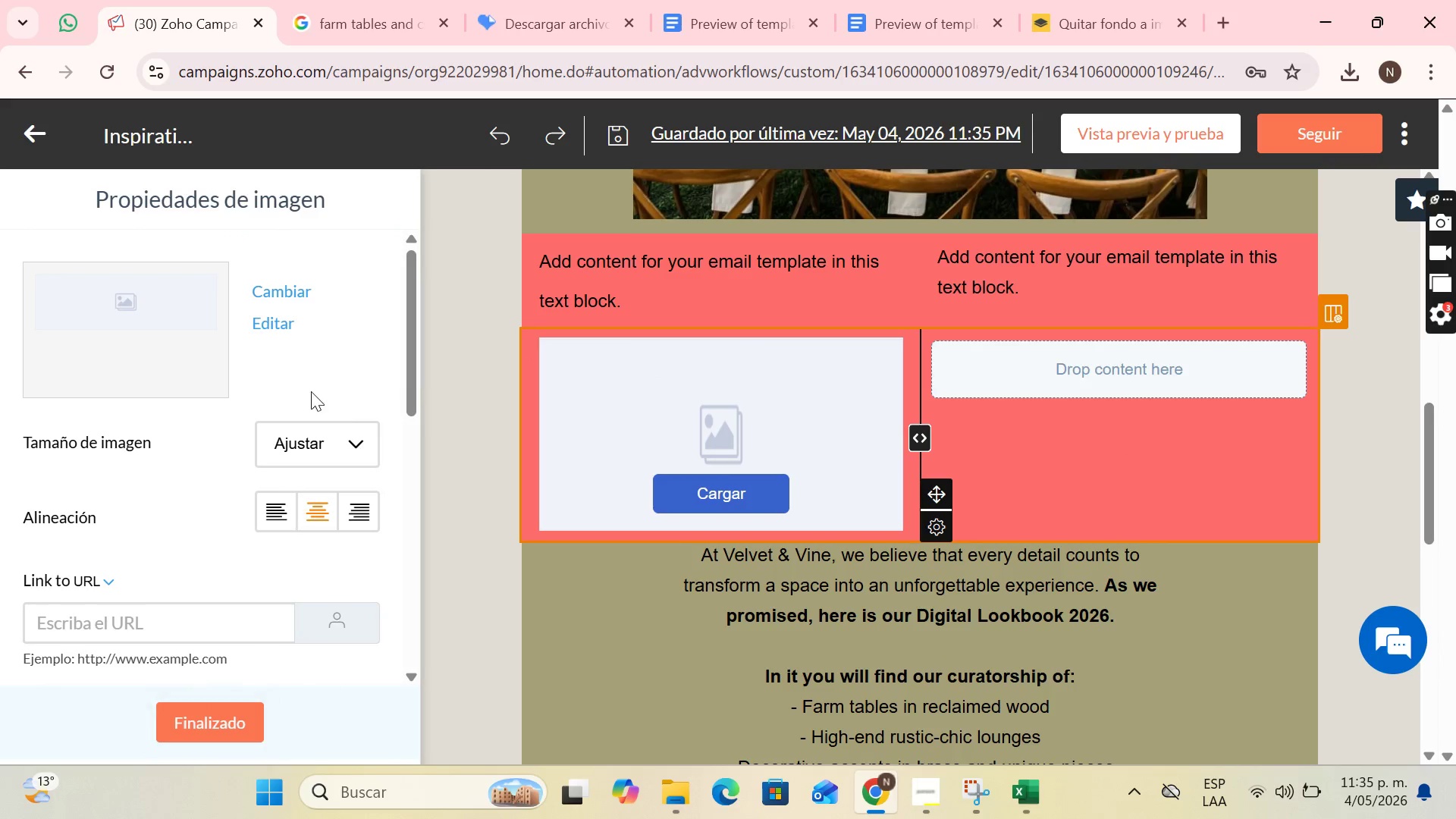 
left_click([761, 493])
 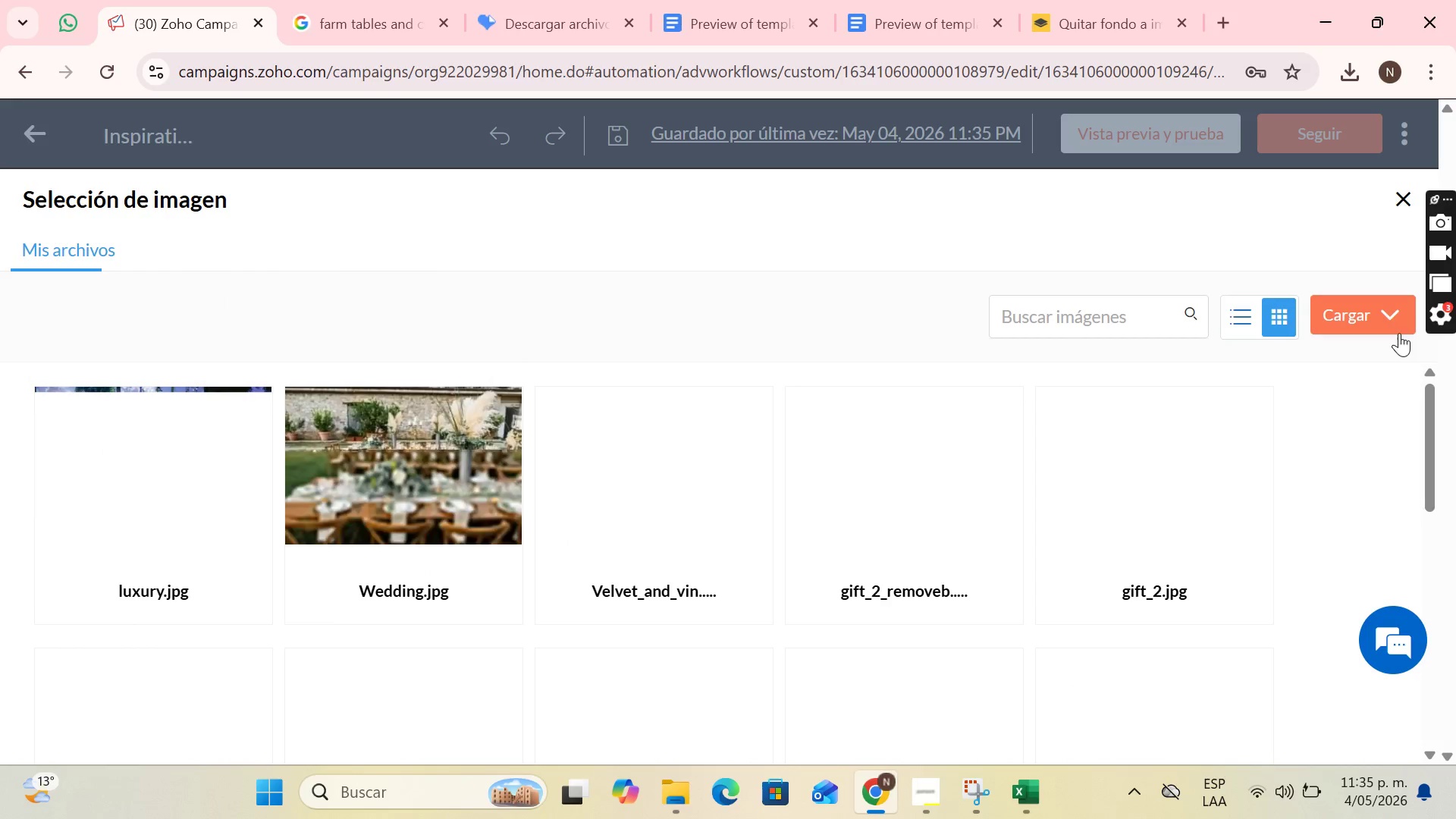 
left_click([1391, 305])
 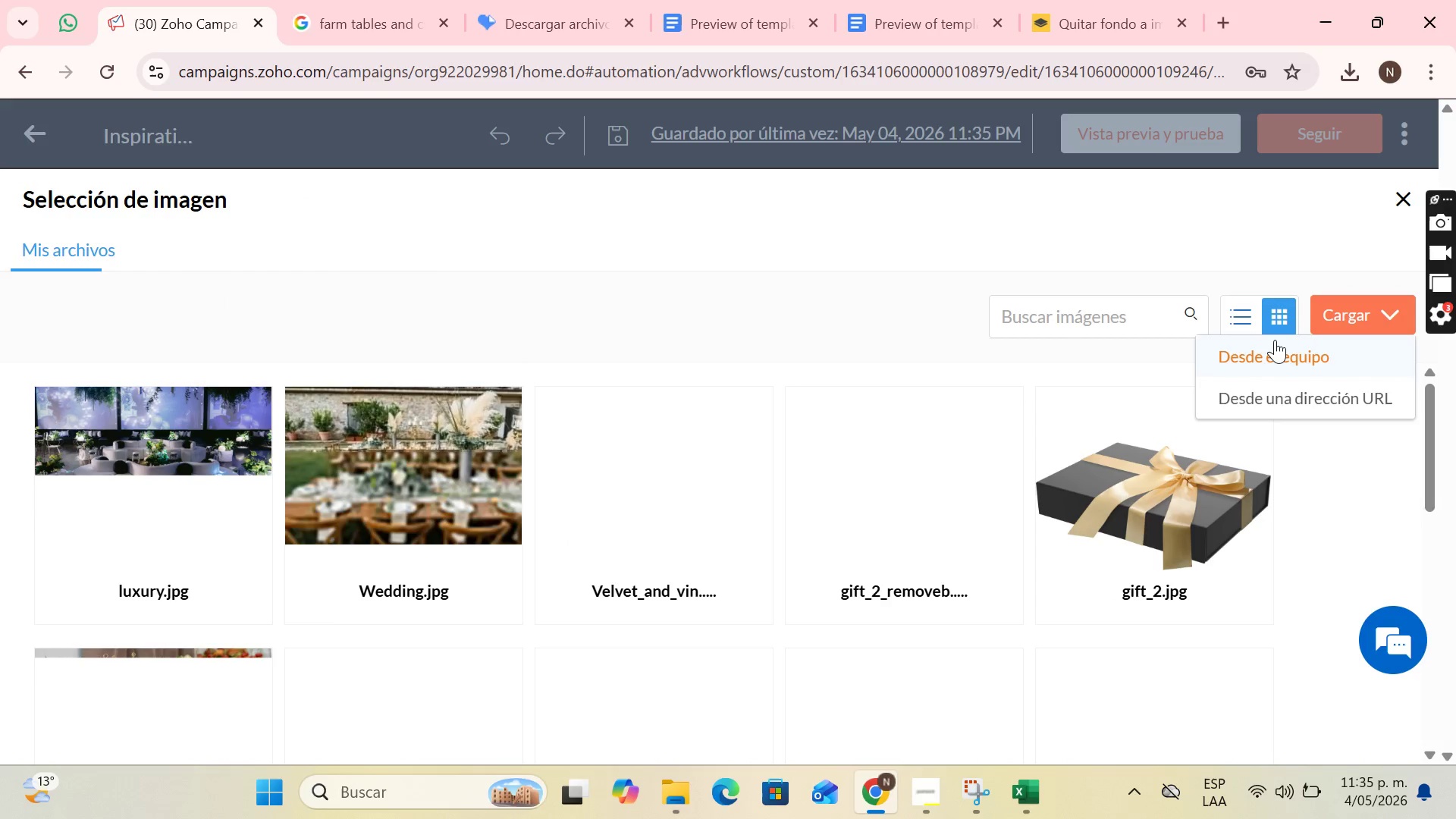 
left_click([1276, 340])
 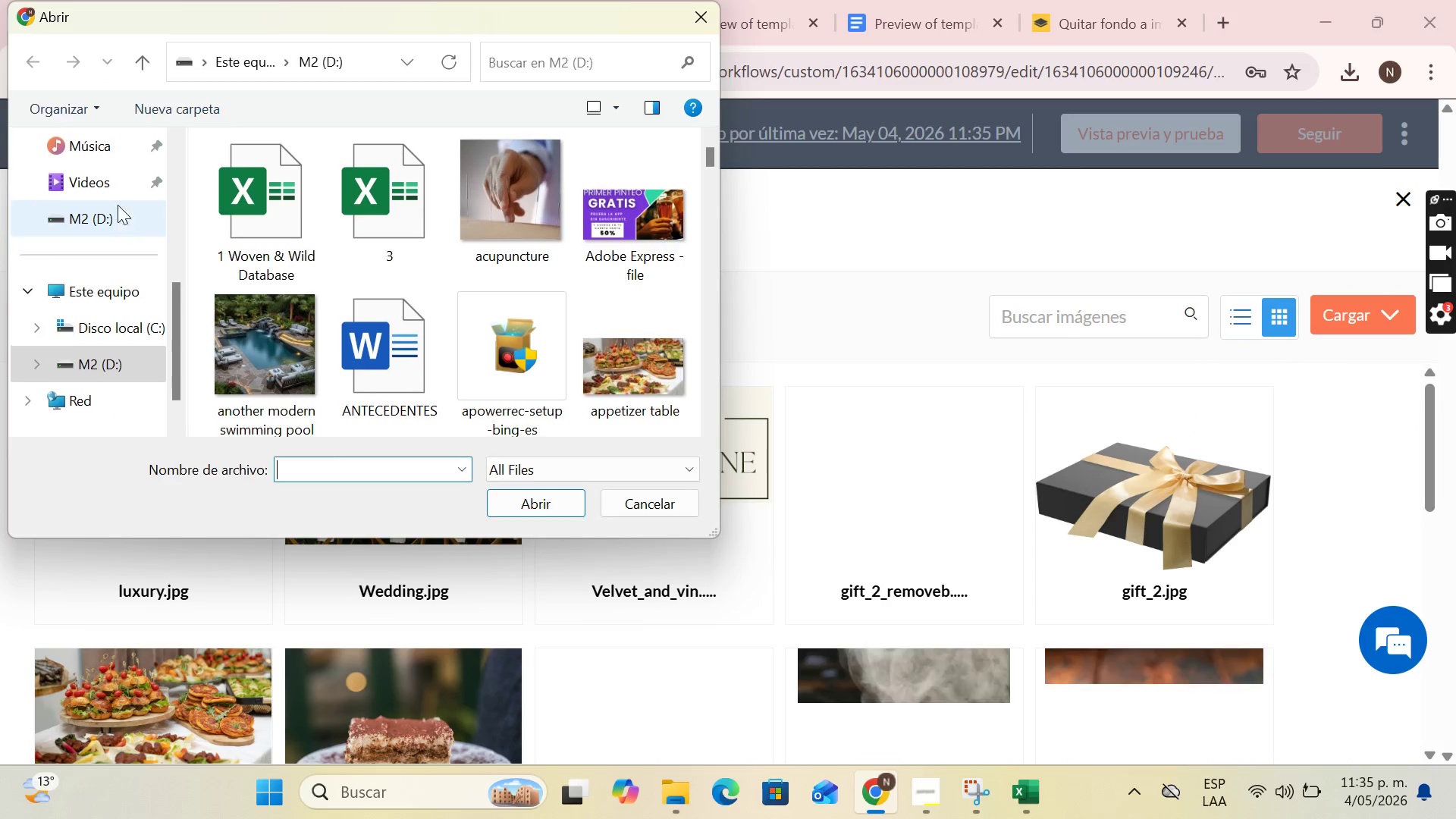 
scroll: coordinate [118, 213], scroll_direction: up, amount: 5.0
 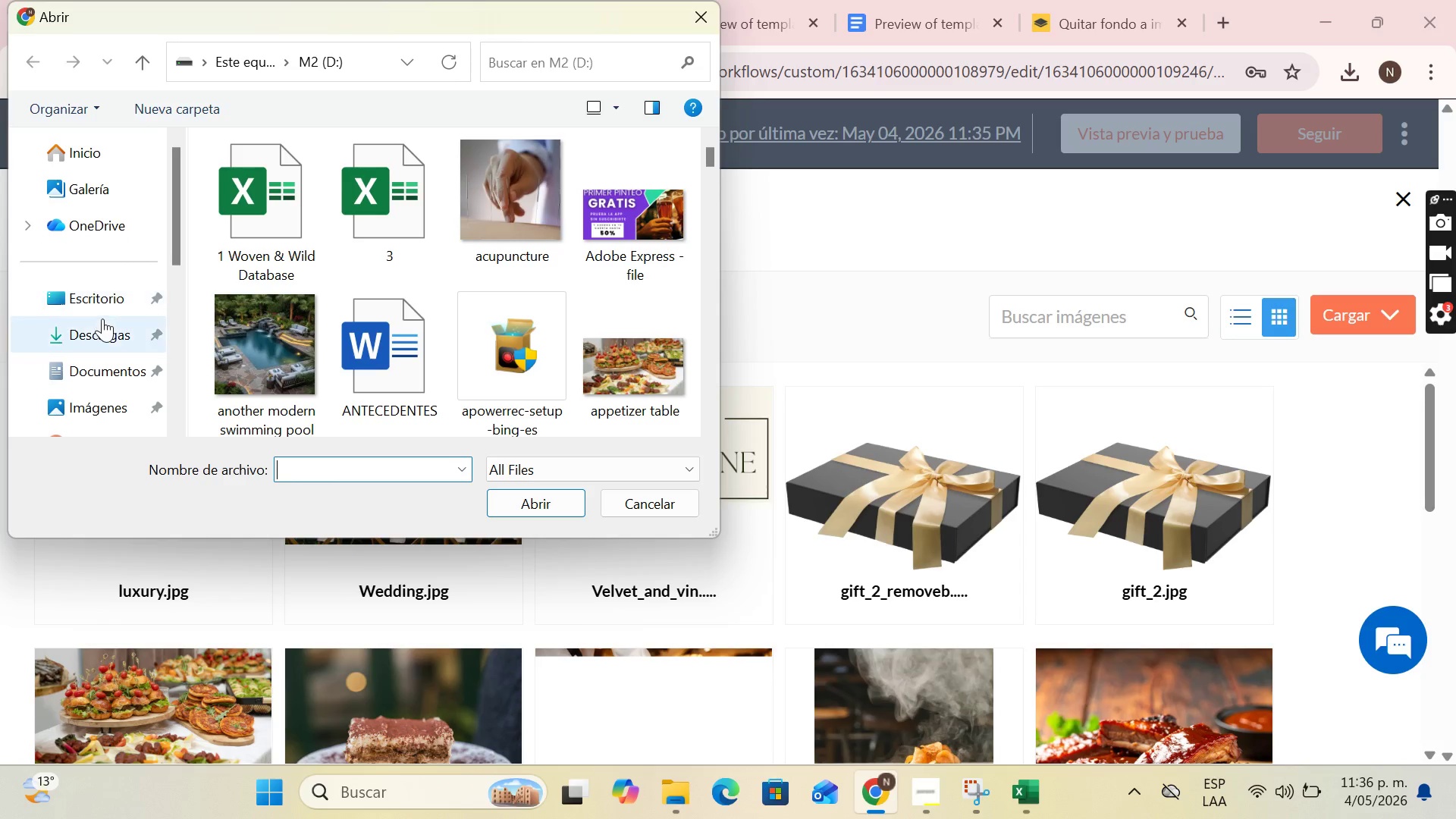 
left_click([102, 318])
 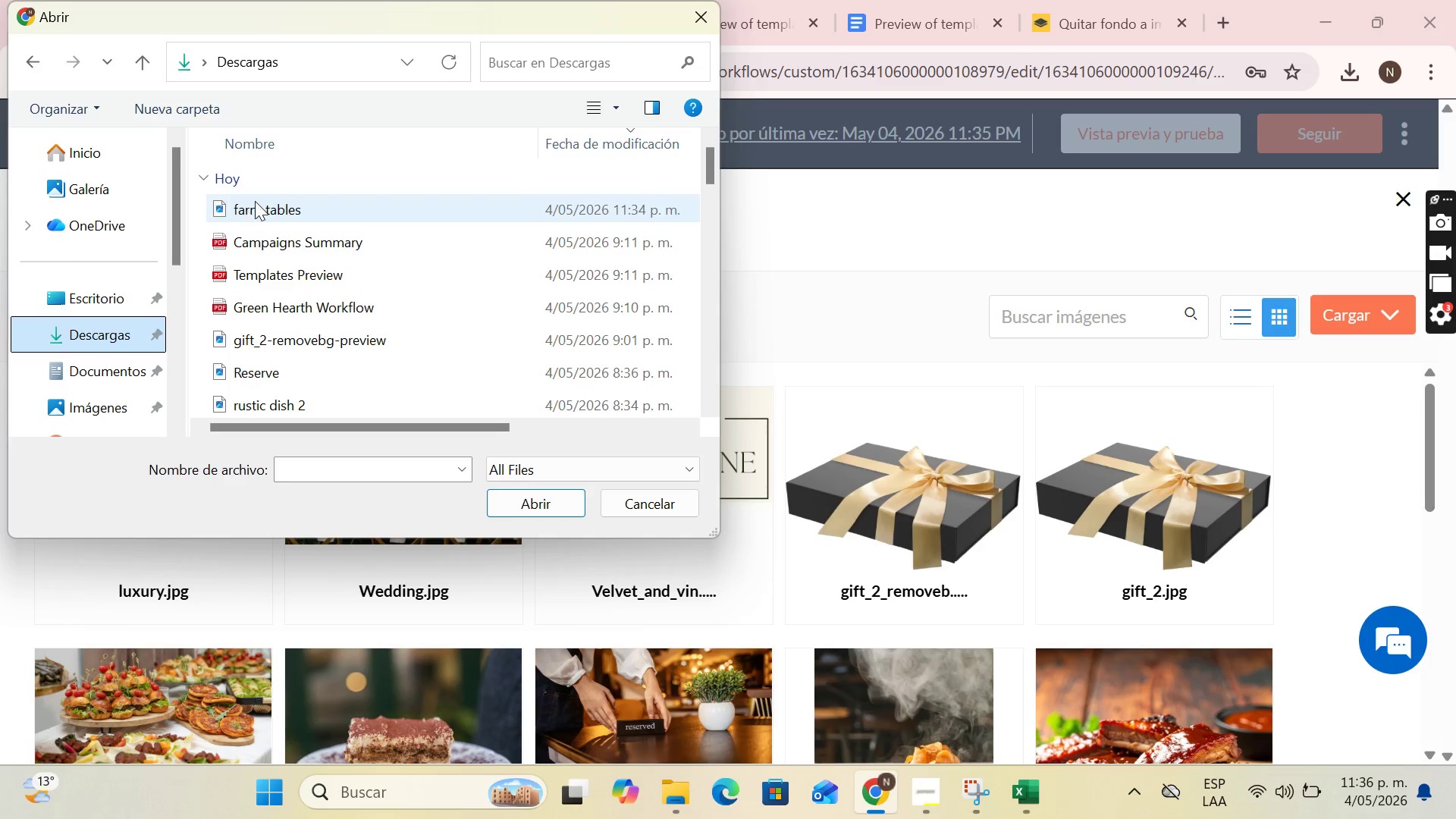 
left_click([255, 200])
 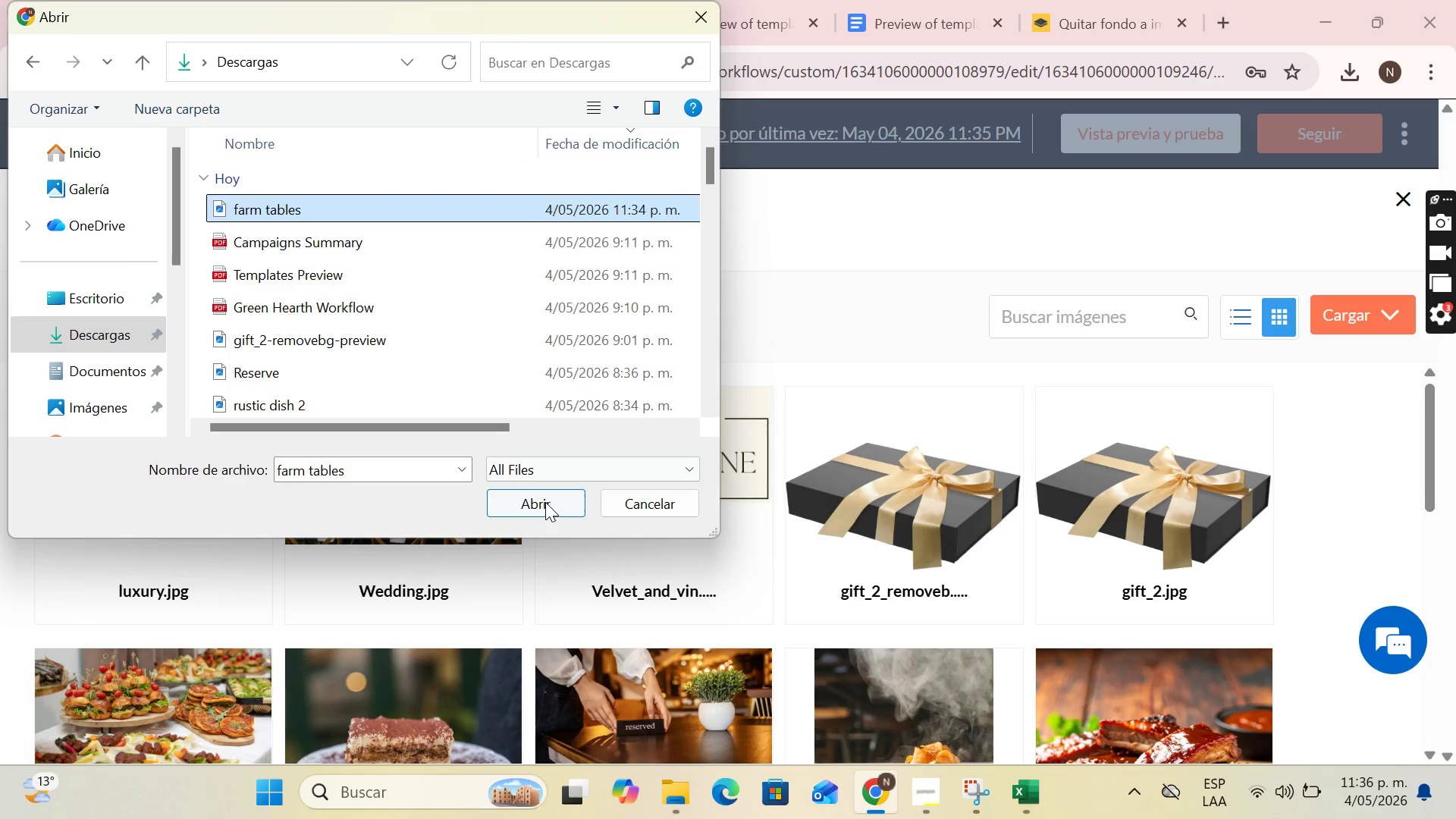 
left_click([545, 502])
 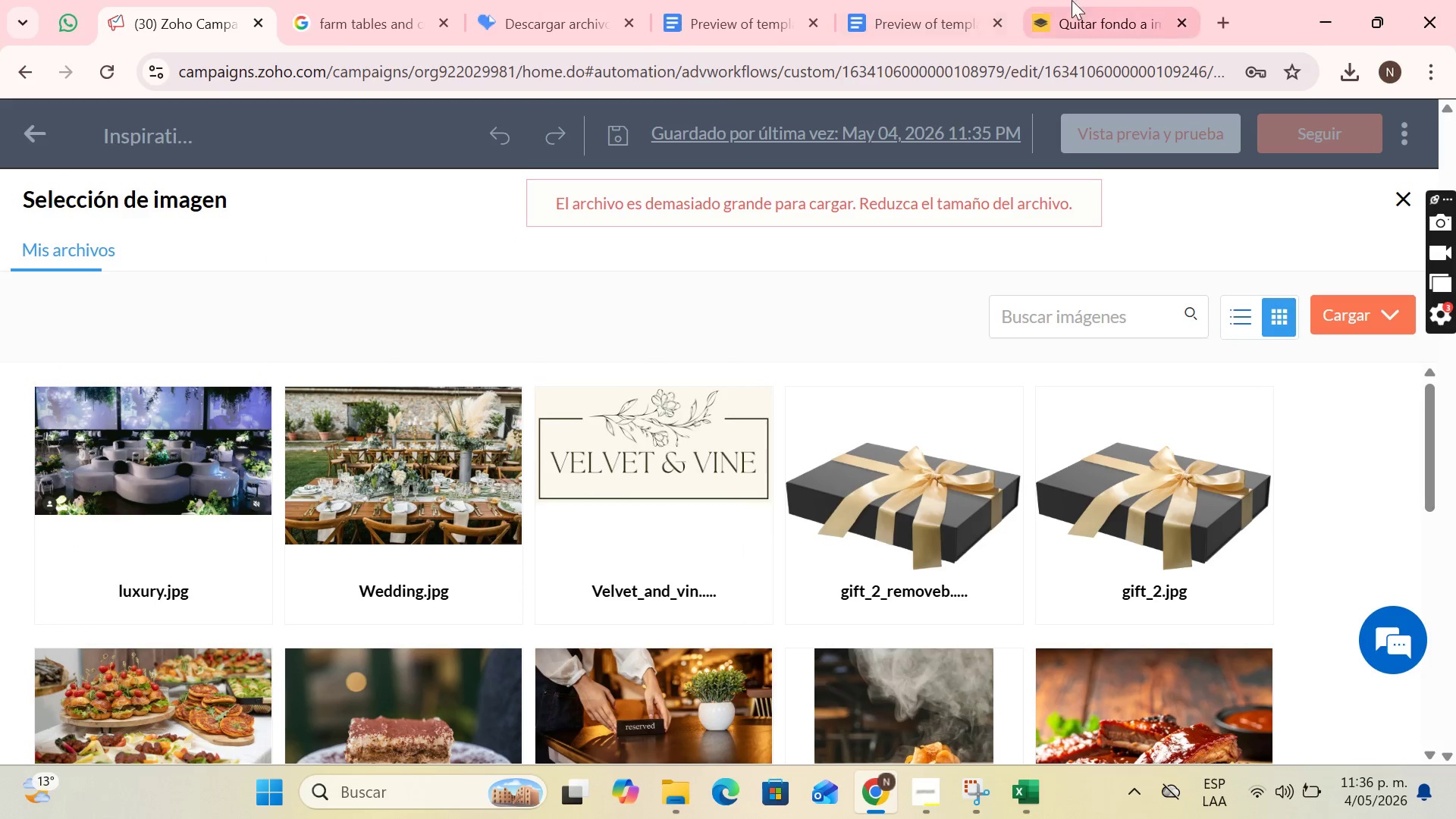 
wait(5.78)
 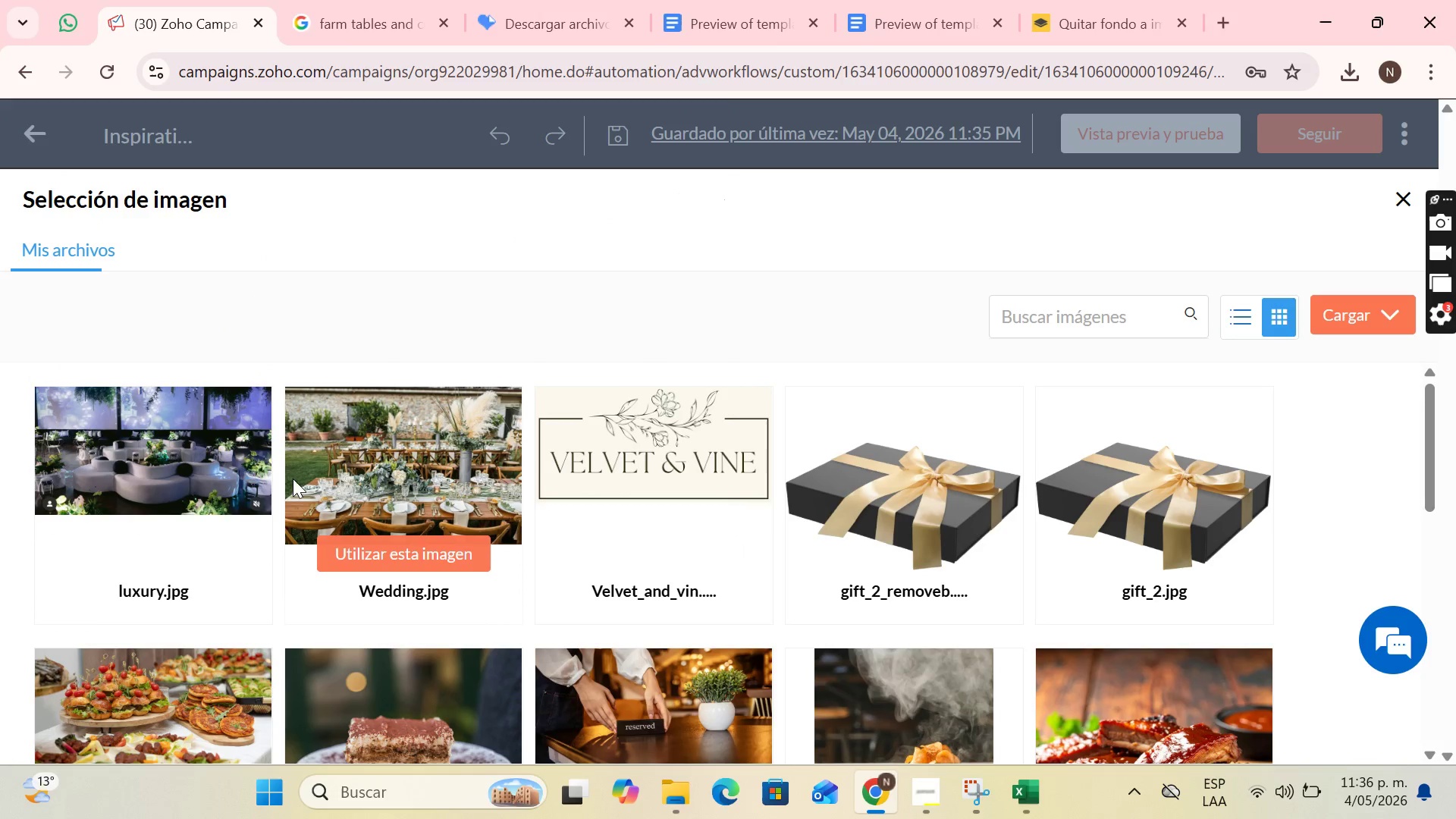 
left_click([408, 0])
 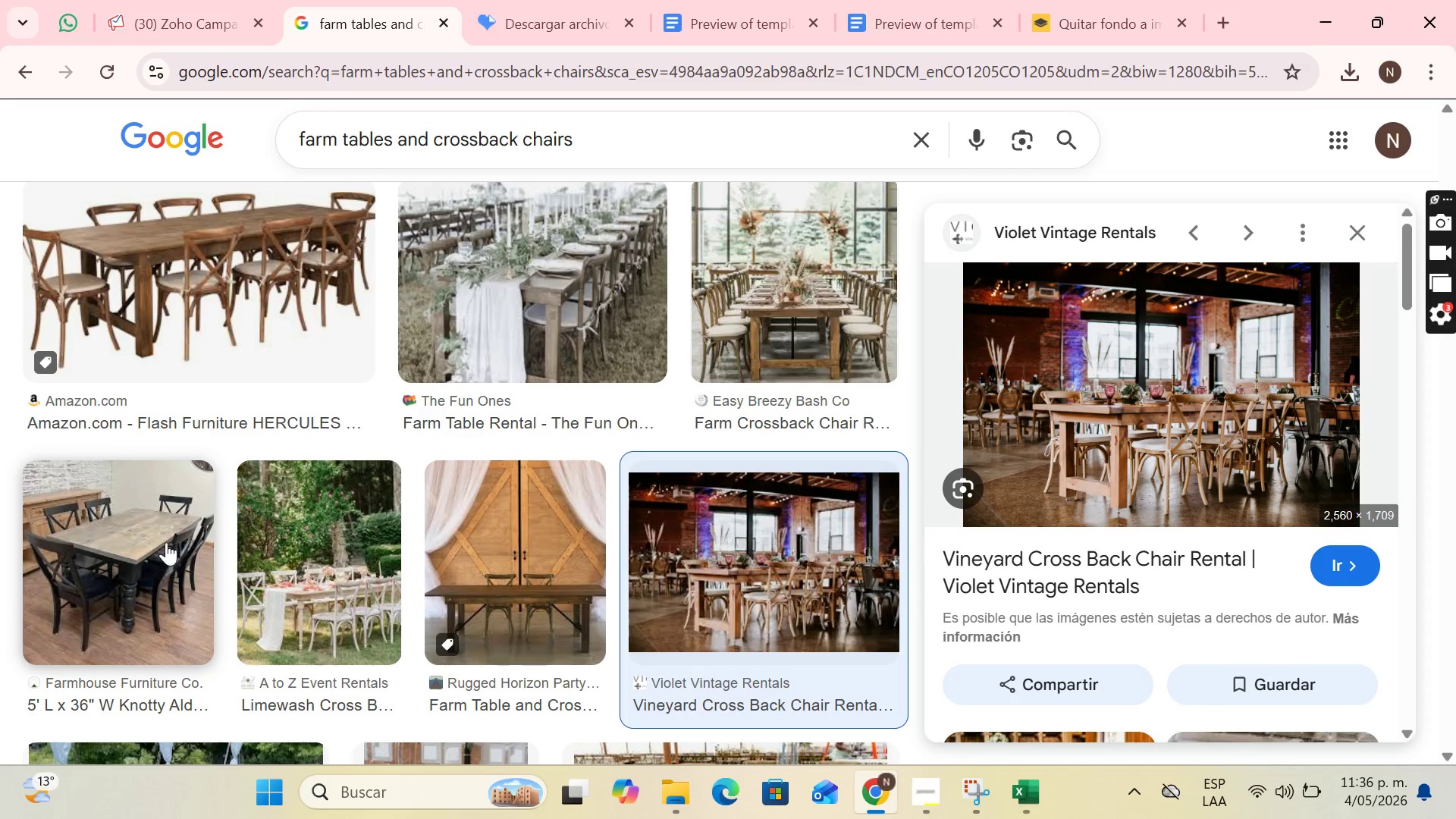 
scroll: coordinate [394, 501], scroll_direction: down, amount: 2.0
 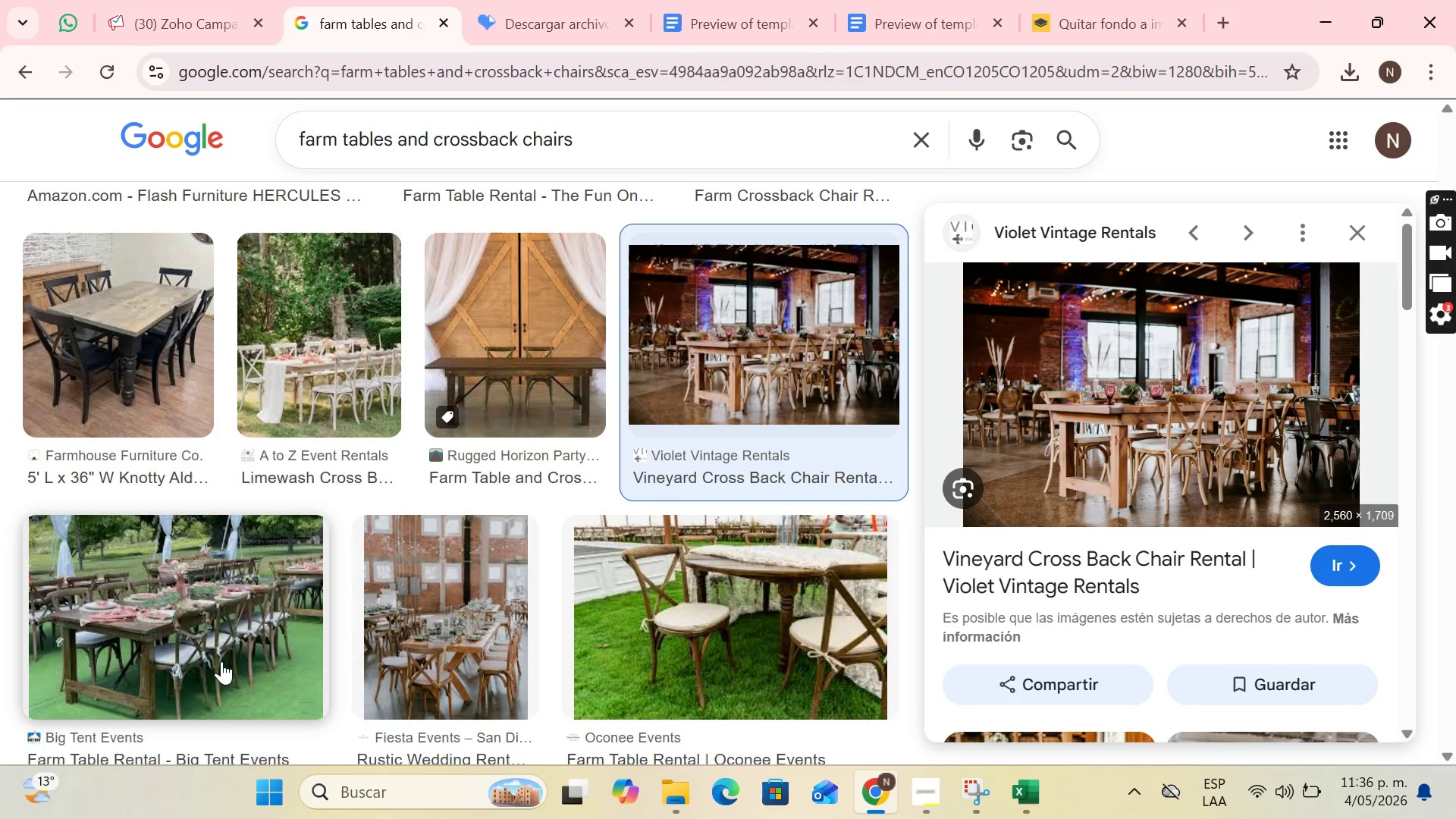 
scroll: coordinate [843, 379], scroll_direction: up, amount: 6.0
 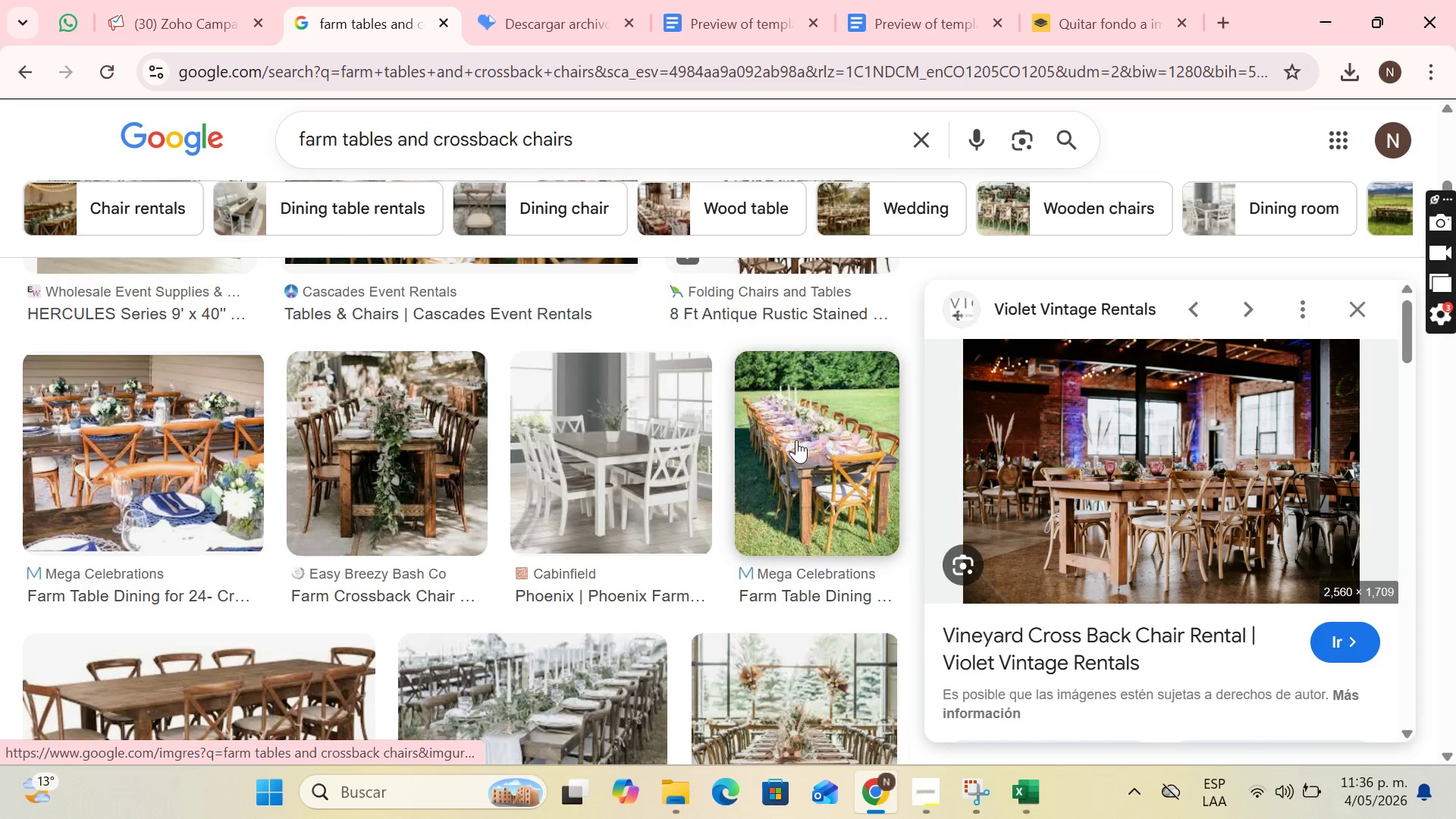 
left_click([796, 440])
 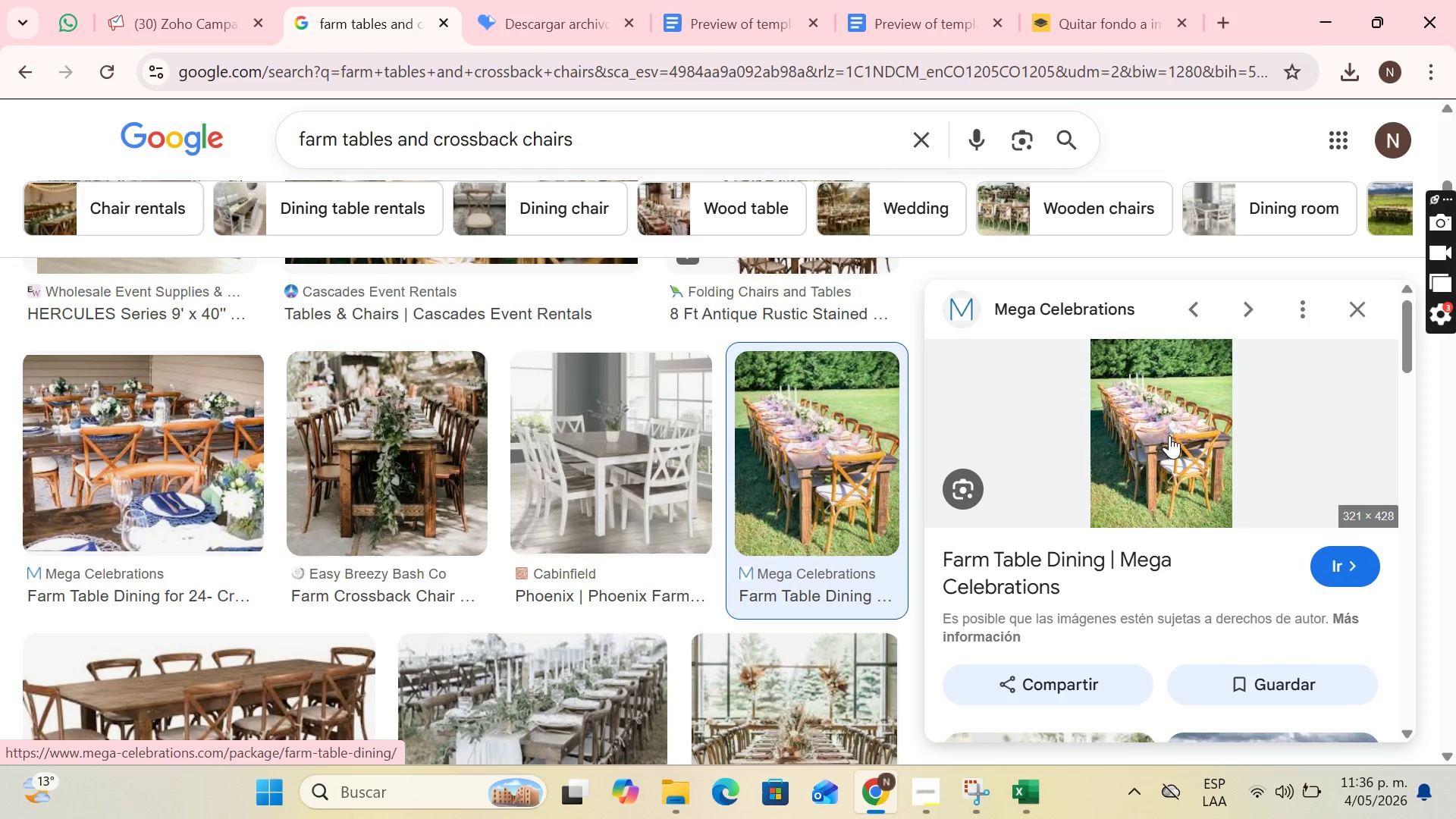 
right_click([1129, 460])
 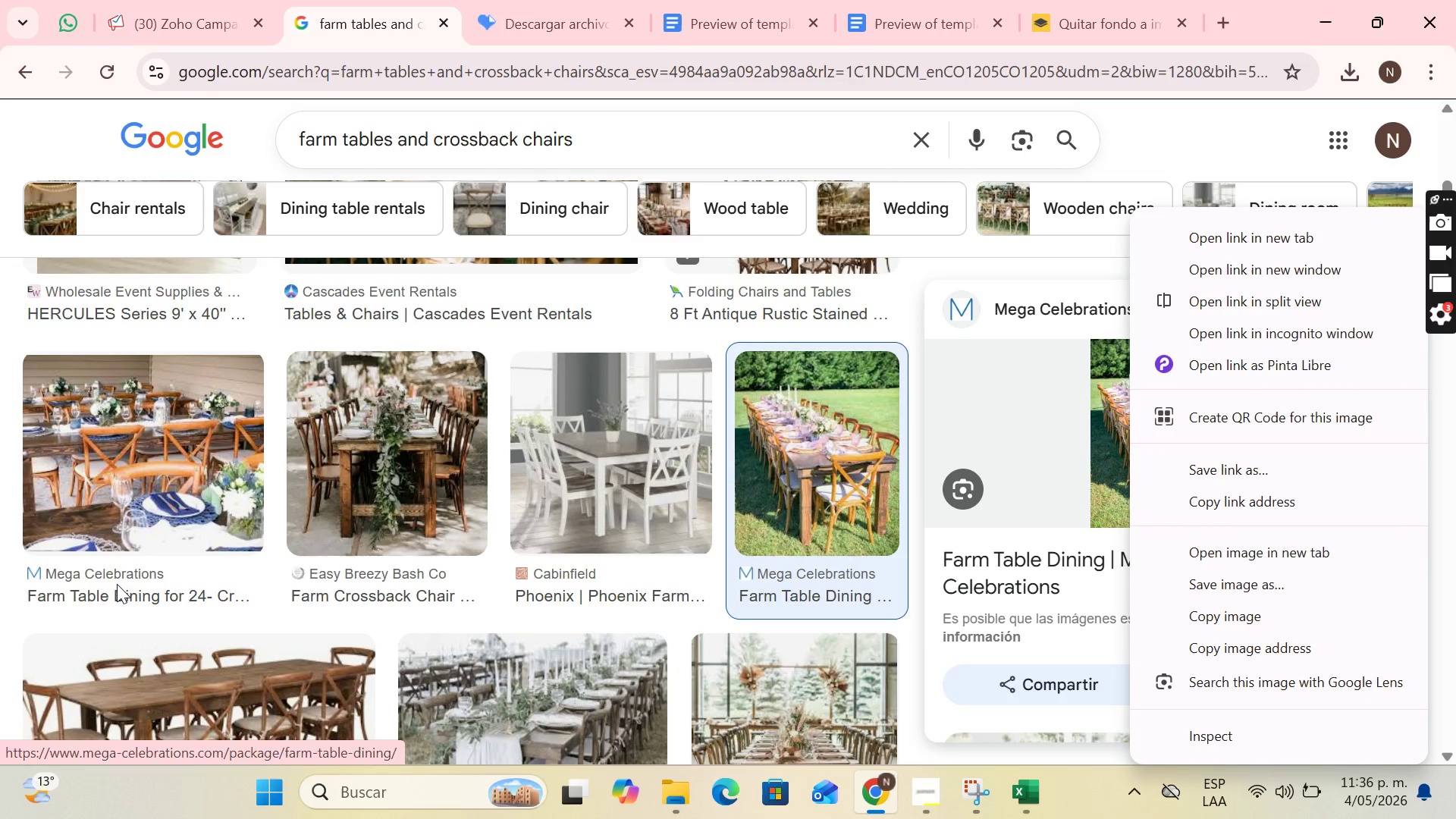 
scroll: coordinate [443, 496], scroll_direction: up, amount: 2.0
 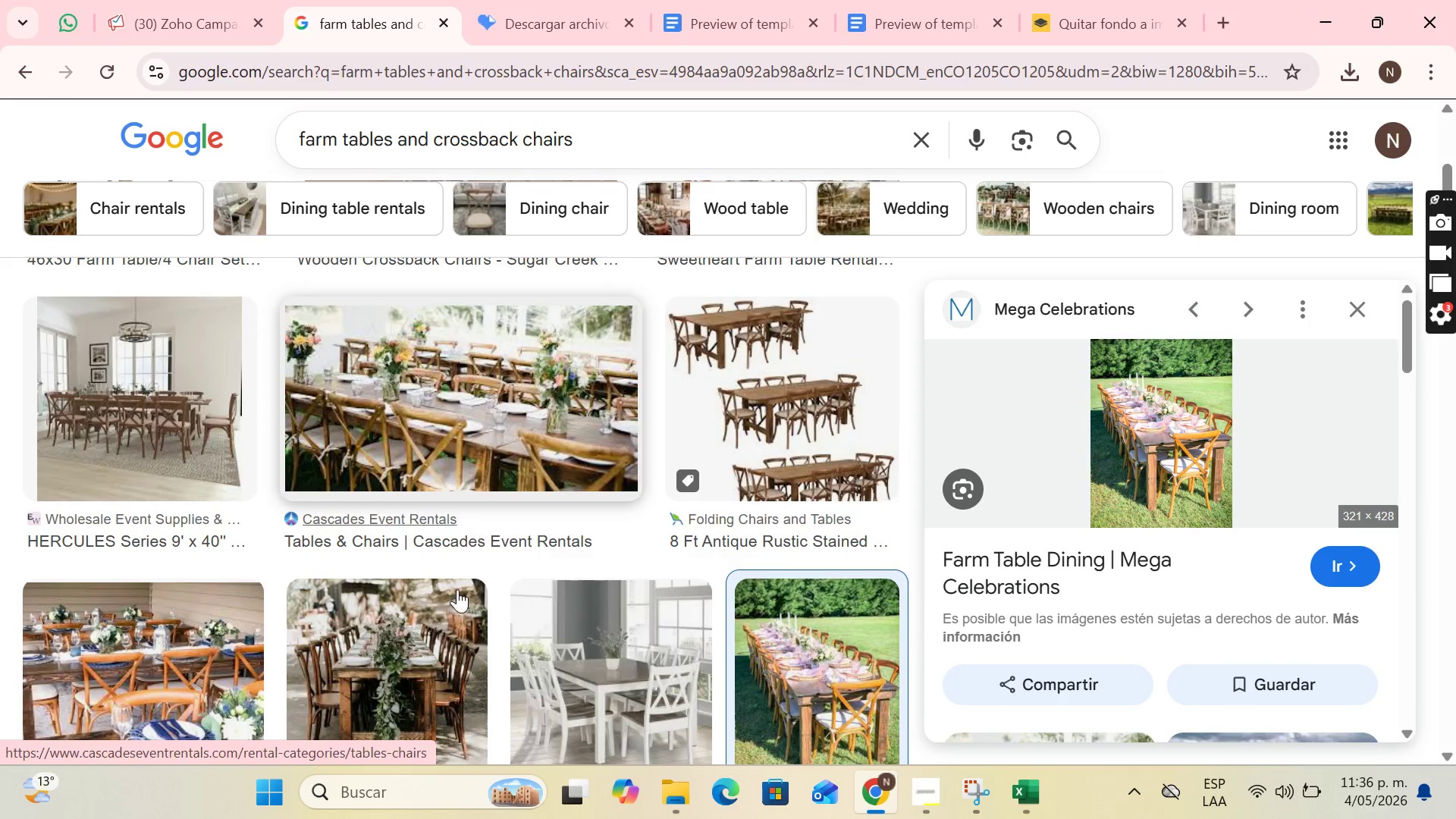 
mouse_move([432, 617])
 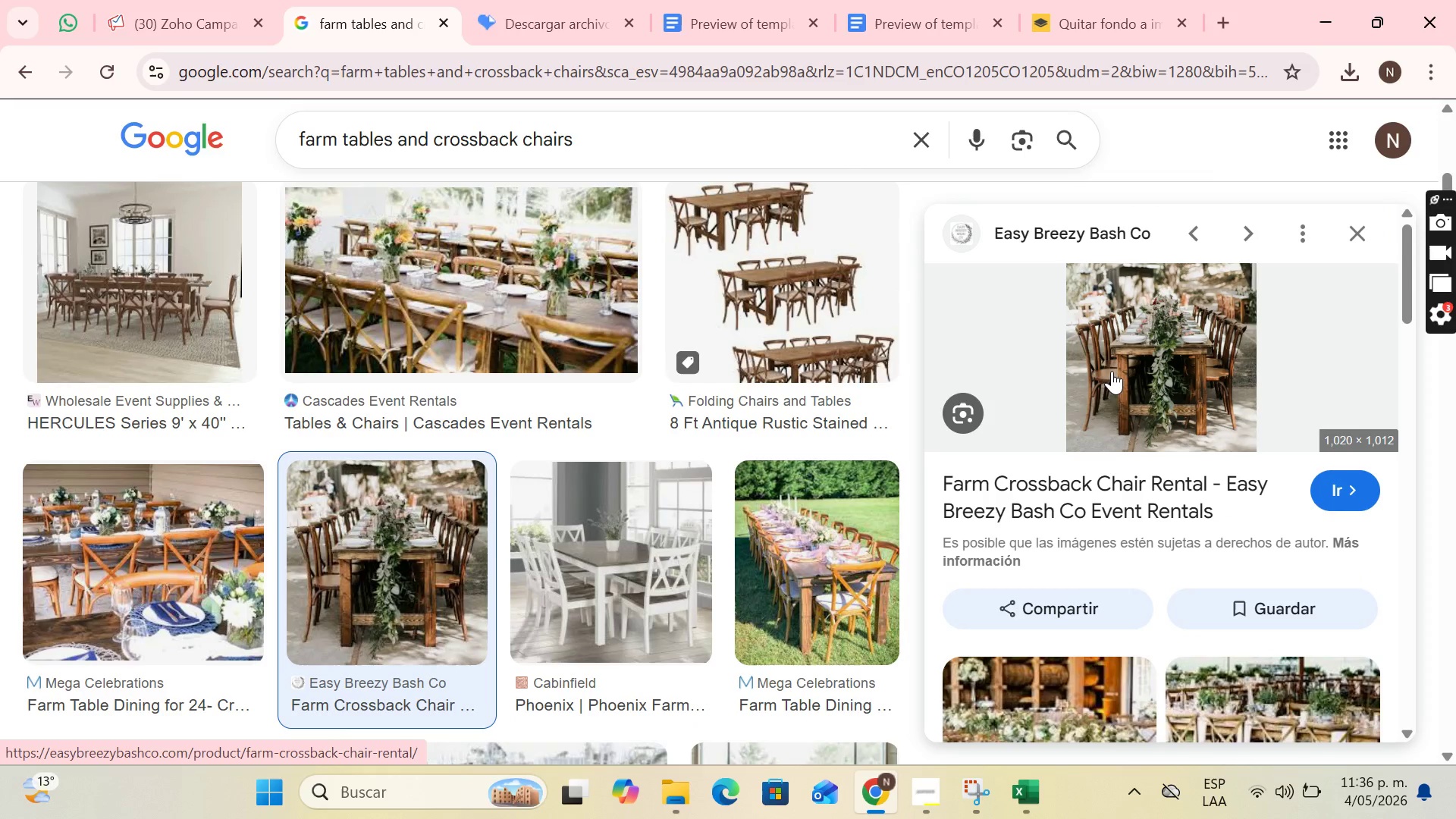 
right_click([1114, 369])
 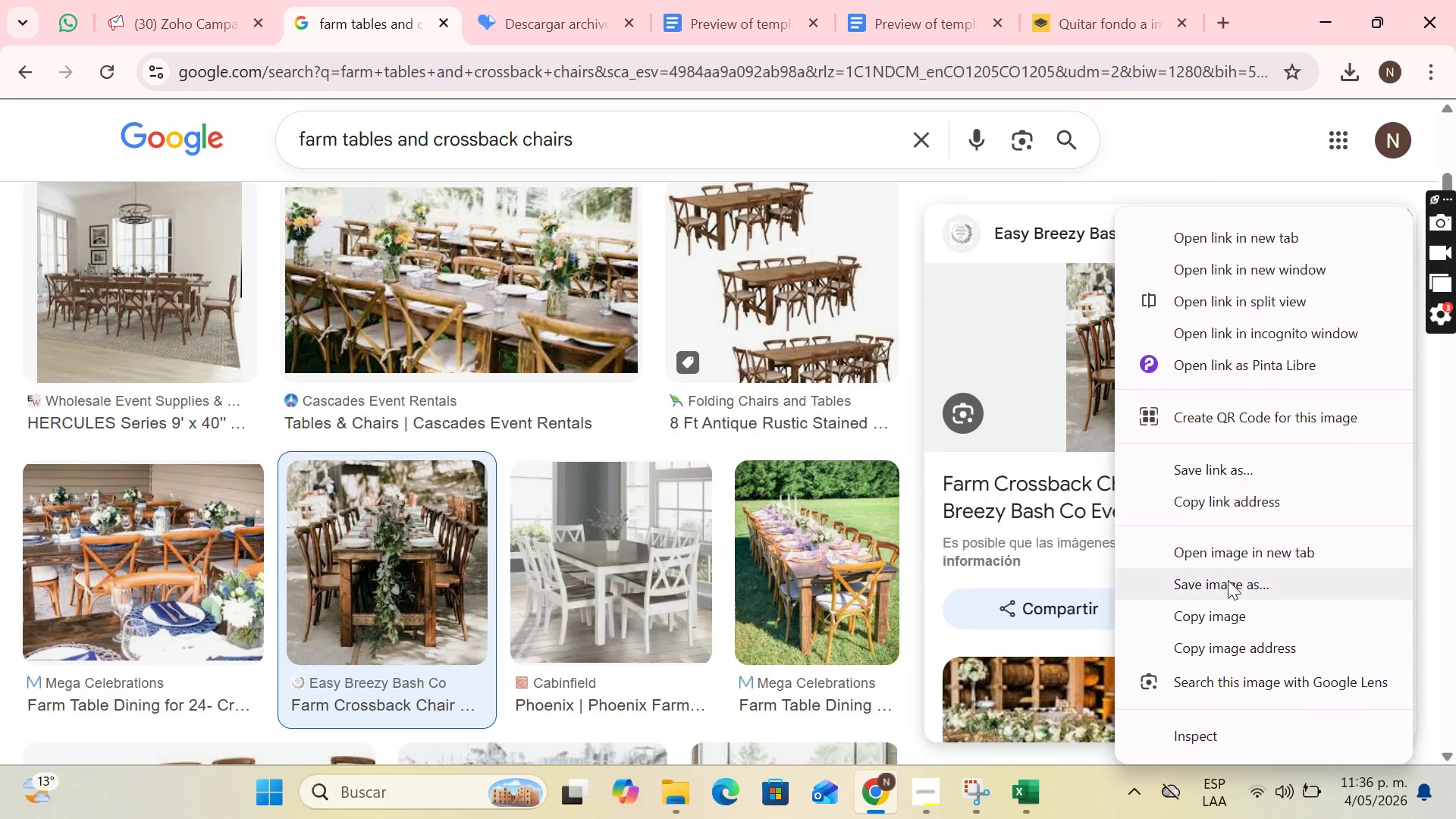 
left_click([1230, 588])
 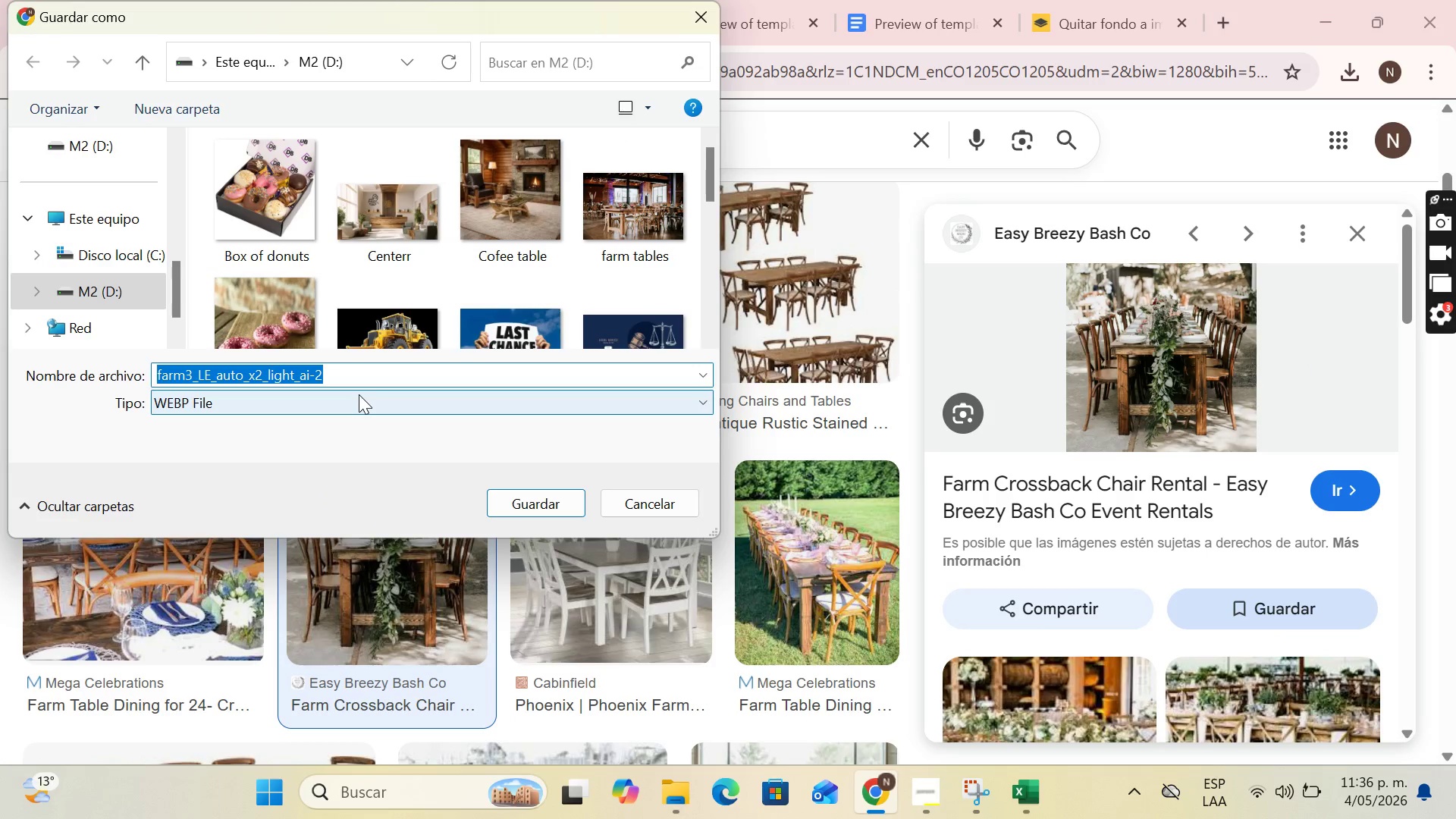 
type(table)
 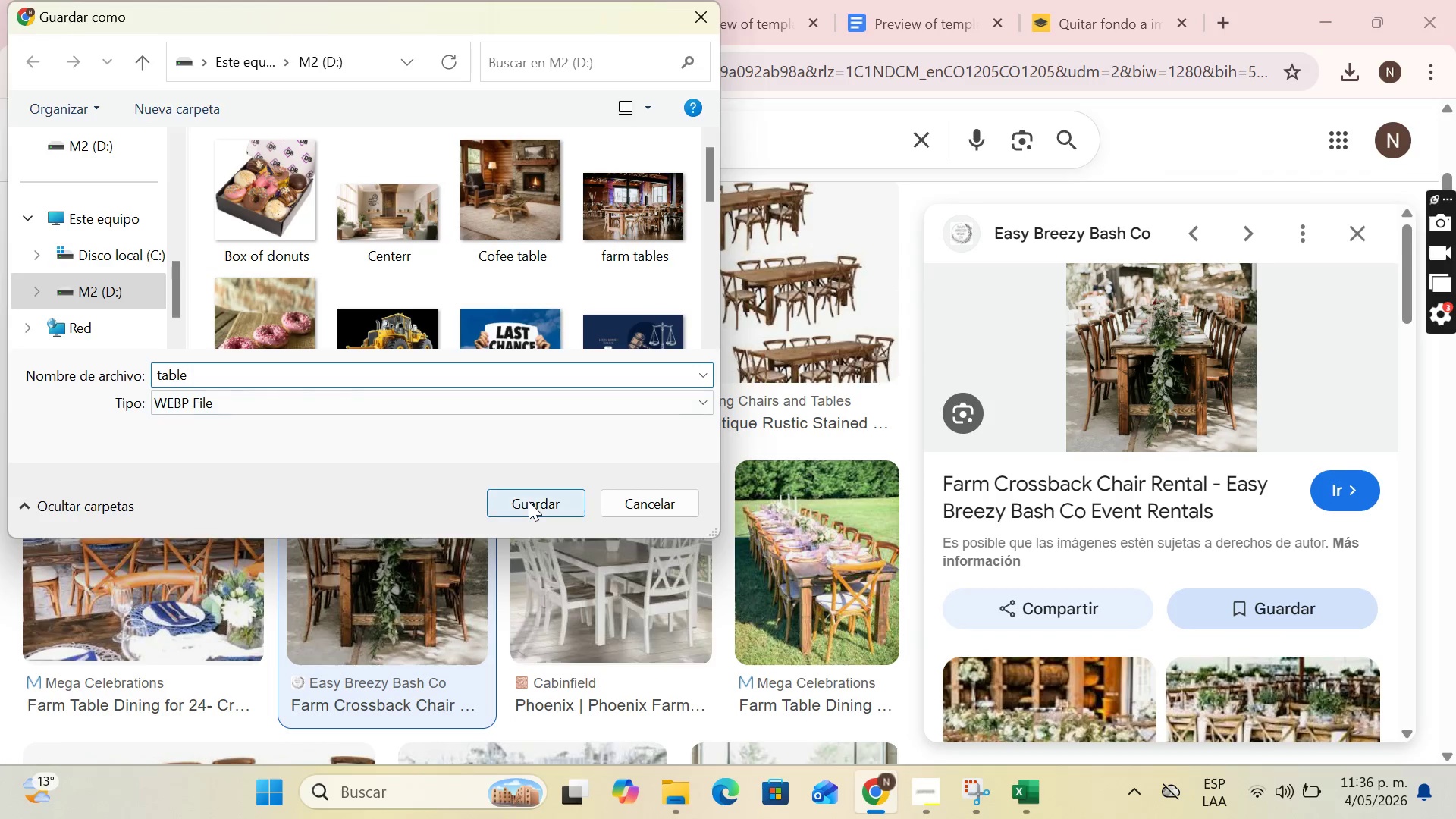 
left_click([529, 501])
 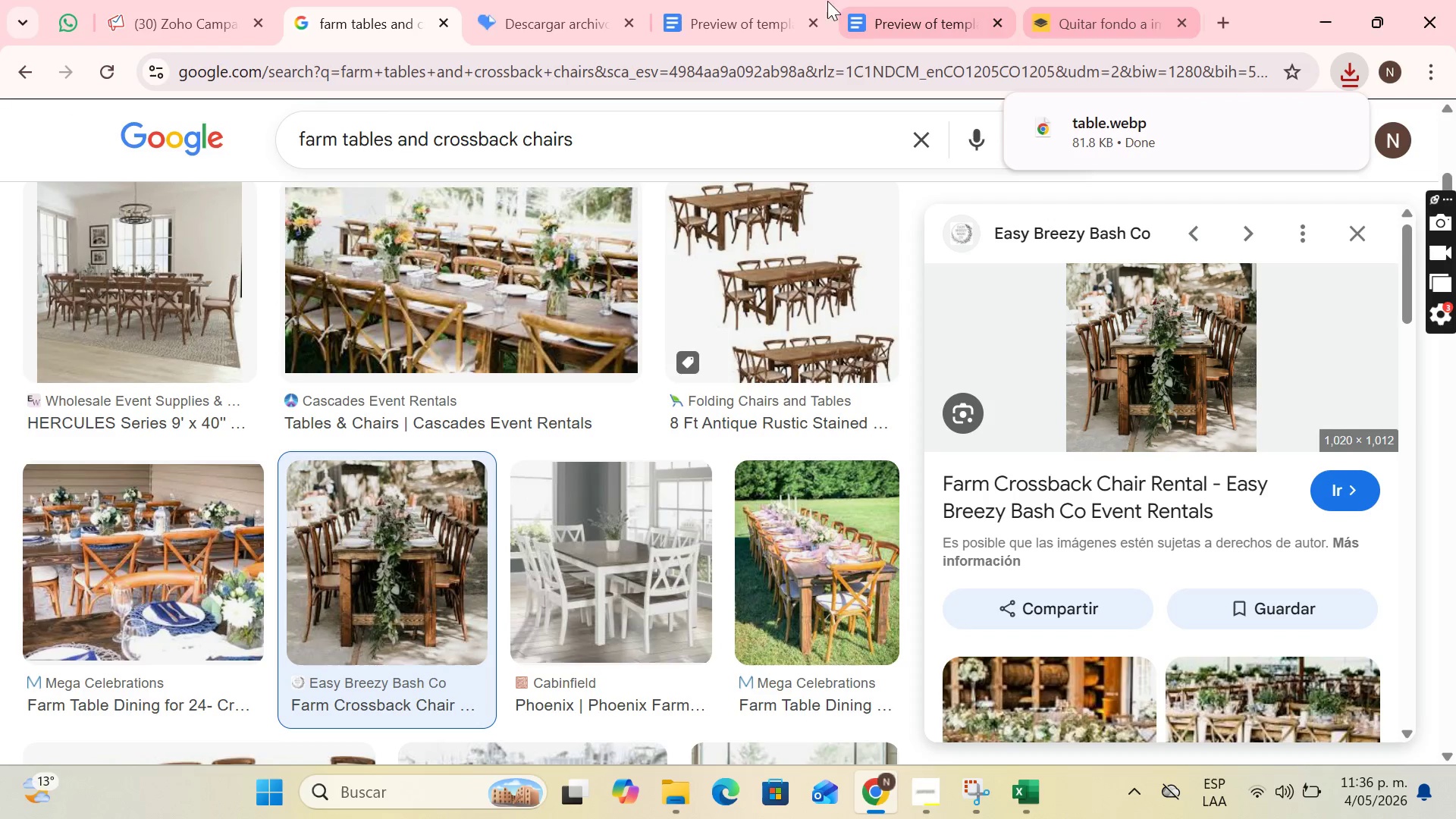 
left_click([558, 0])
 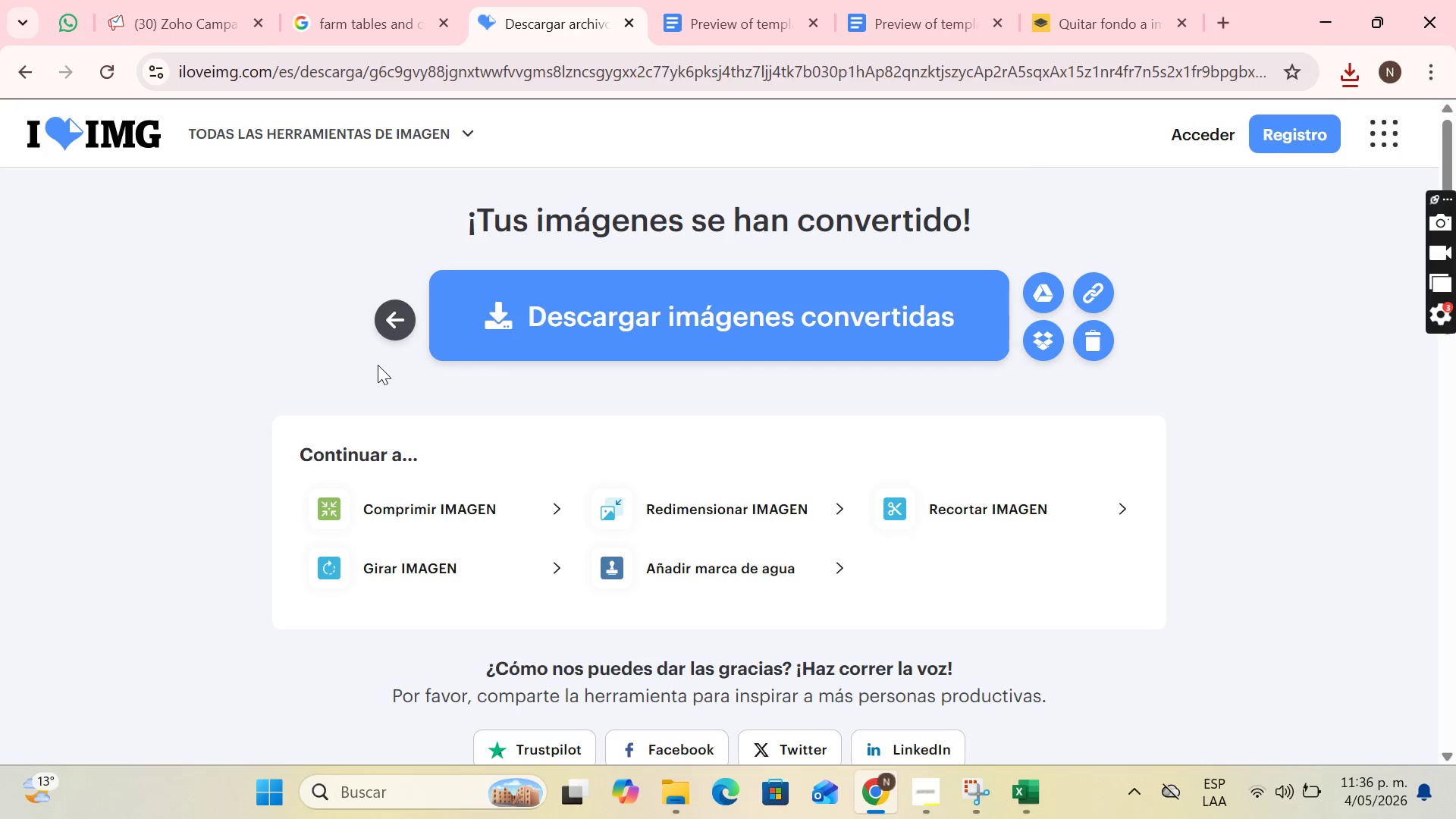 
left_click([400, 325])
 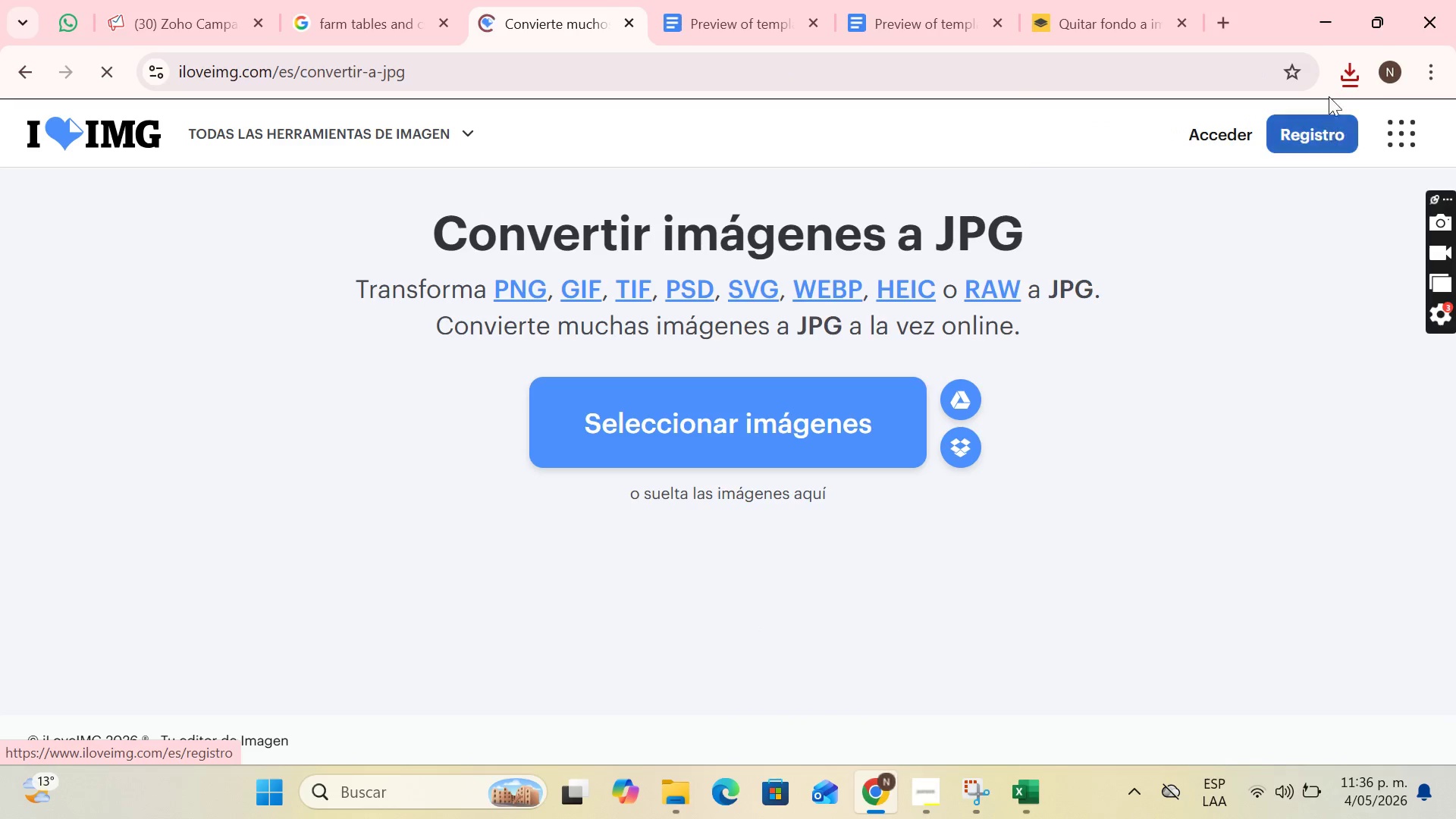 
left_click([1348, 73])
 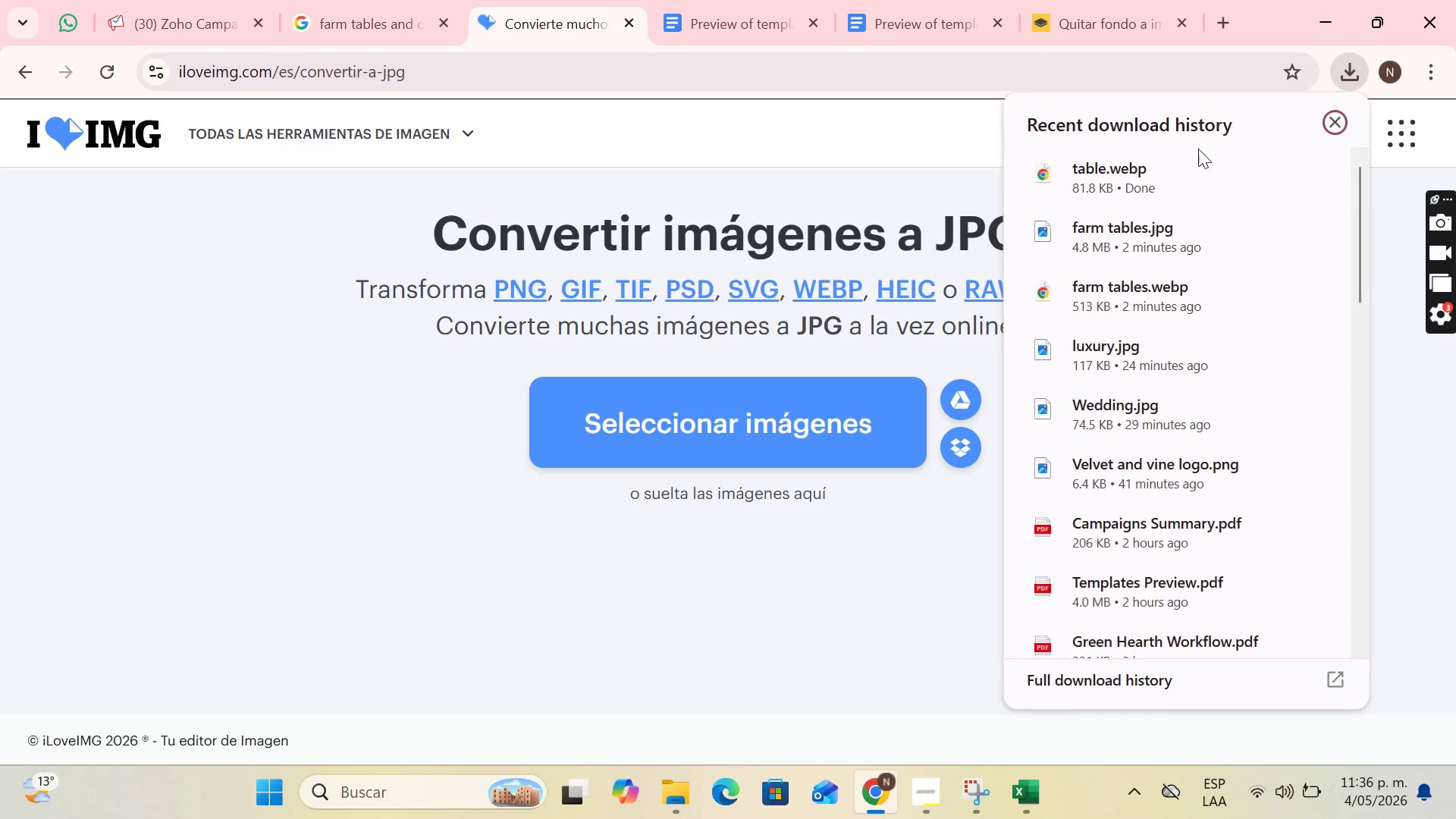 
left_click_drag(start_coordinate=[1167, 174], to_coordinate=[795, 391])
 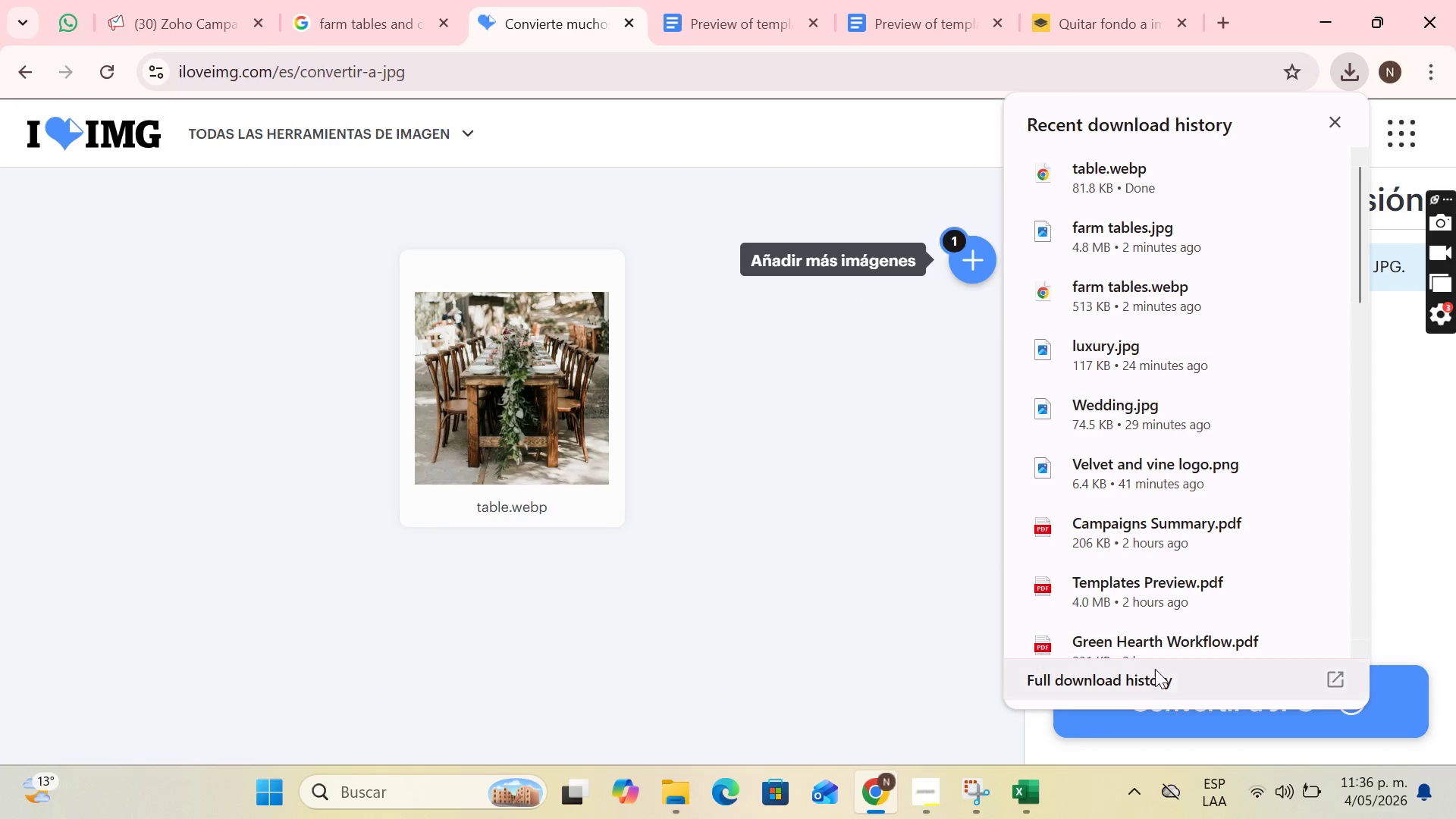 
left_click([1178, 721])
 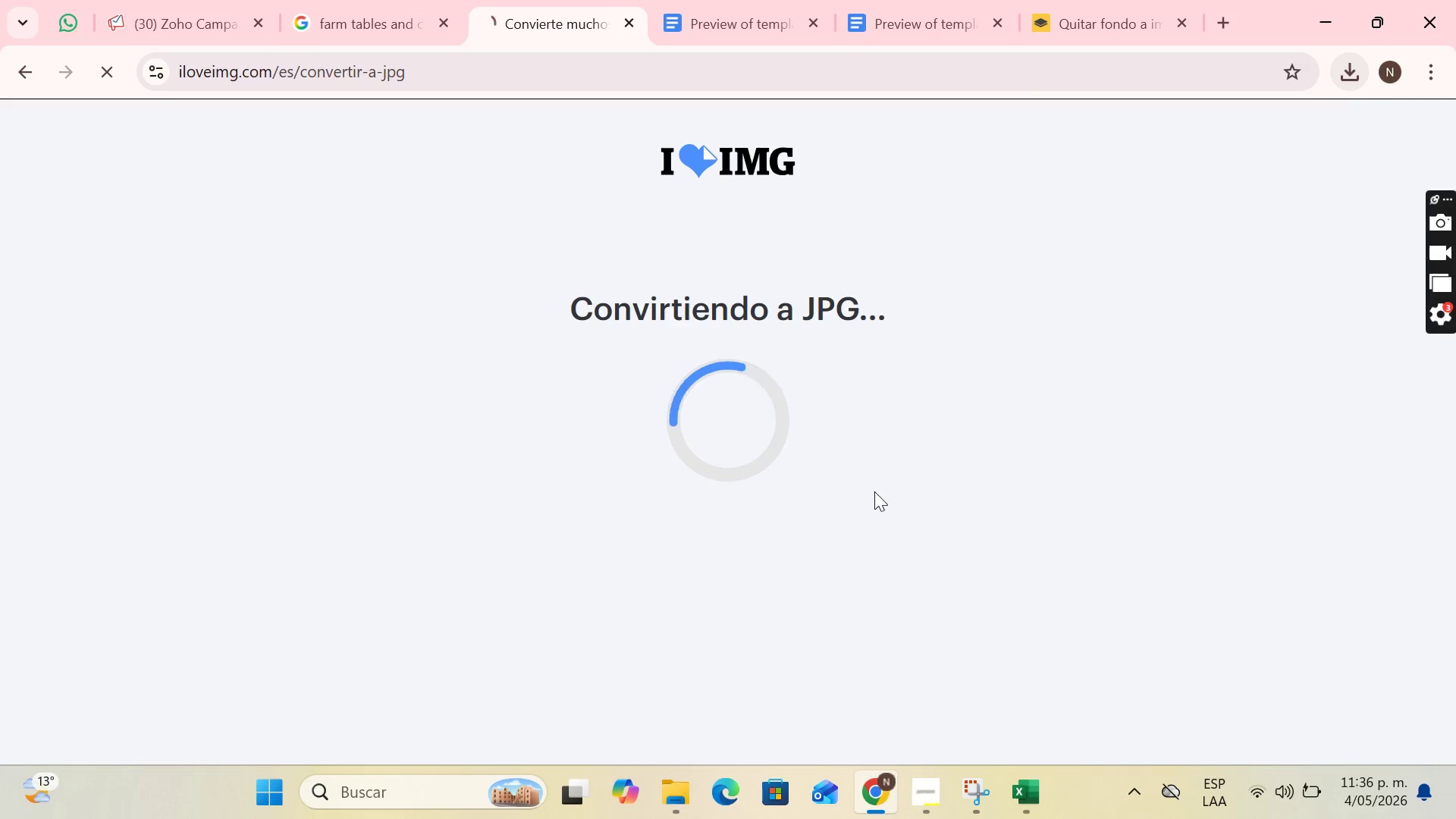 
mouse_move([888, 460])
 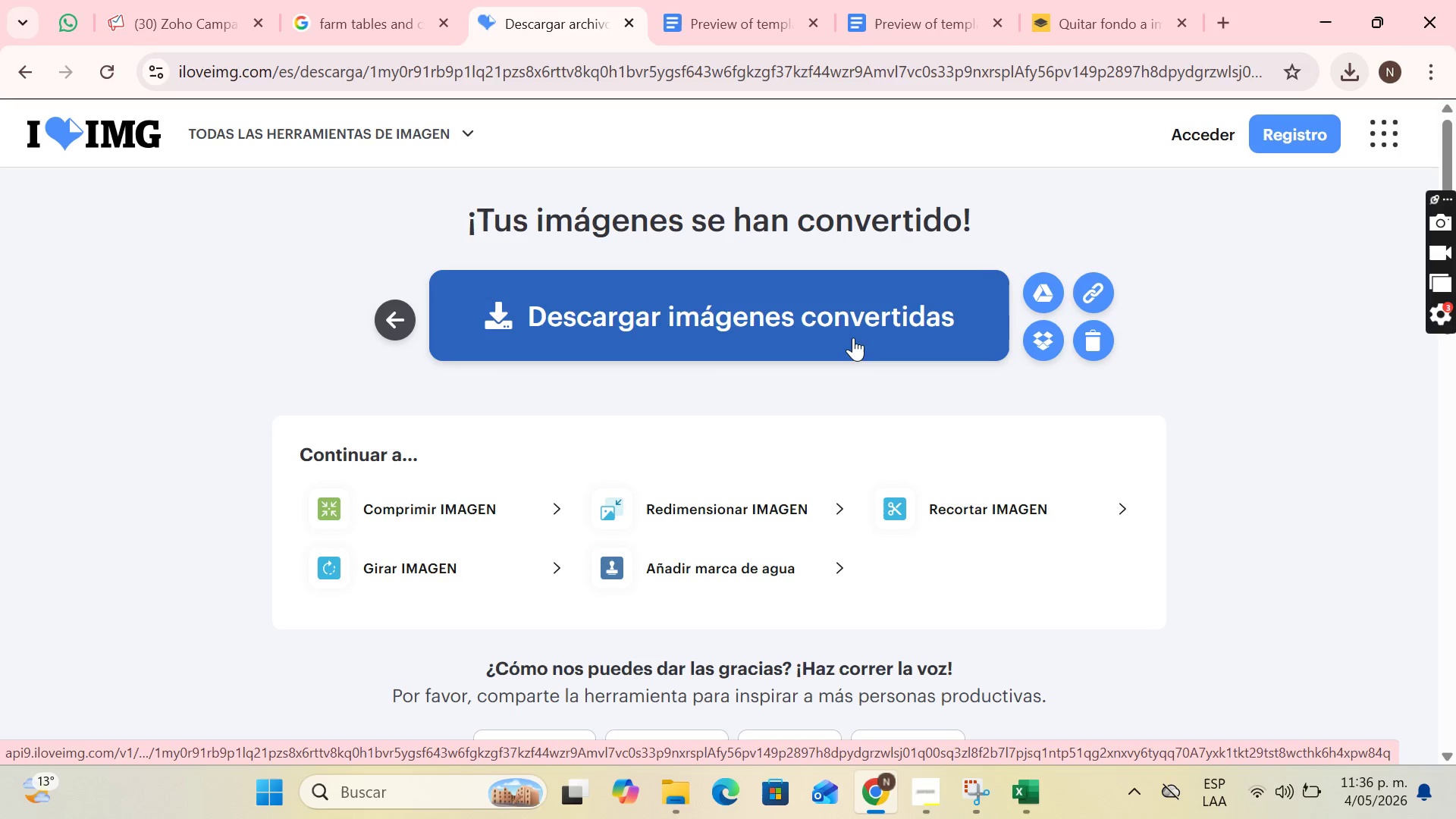 
left_click([848, 337])
 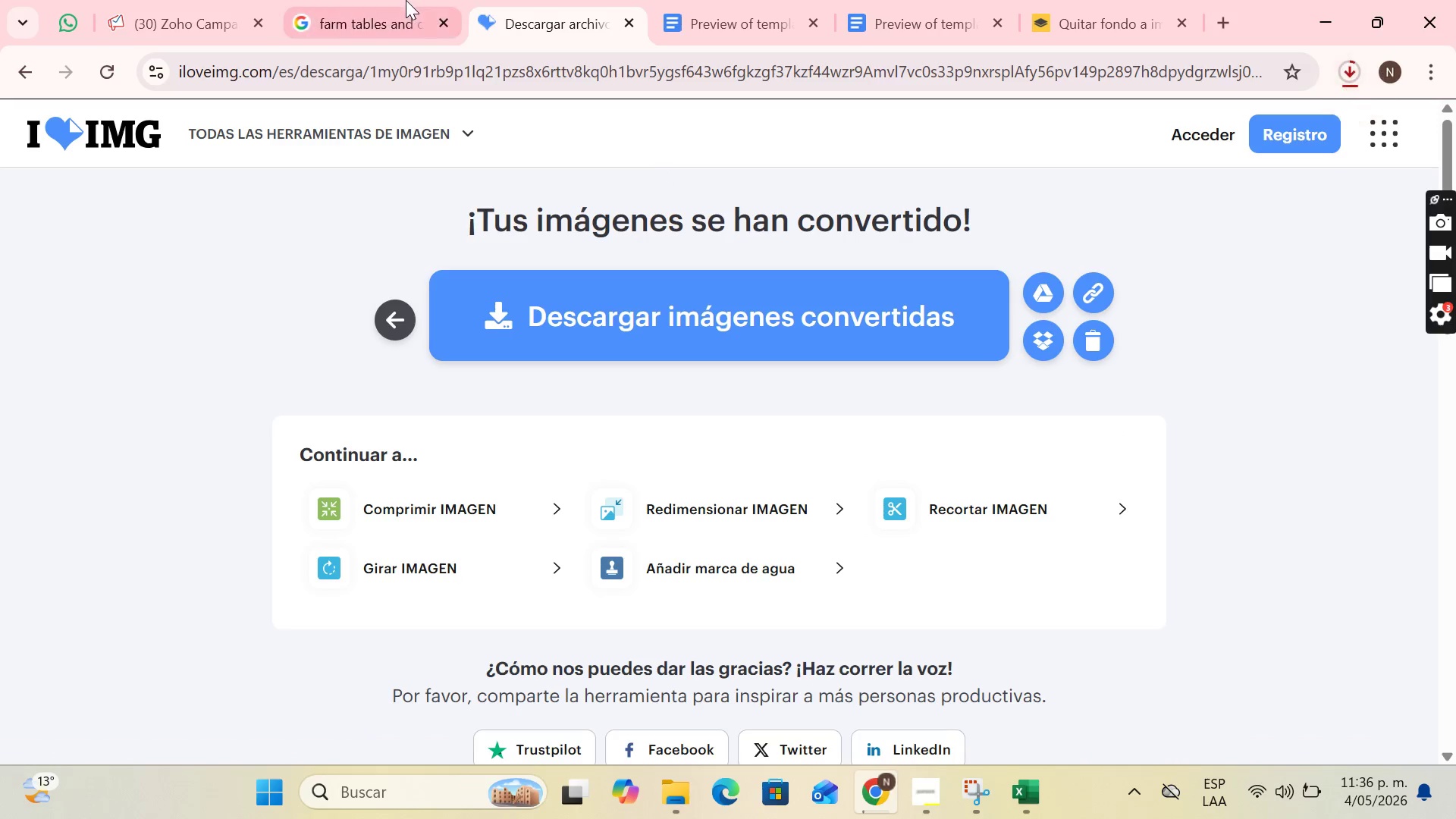 
left_click([168, 0])
 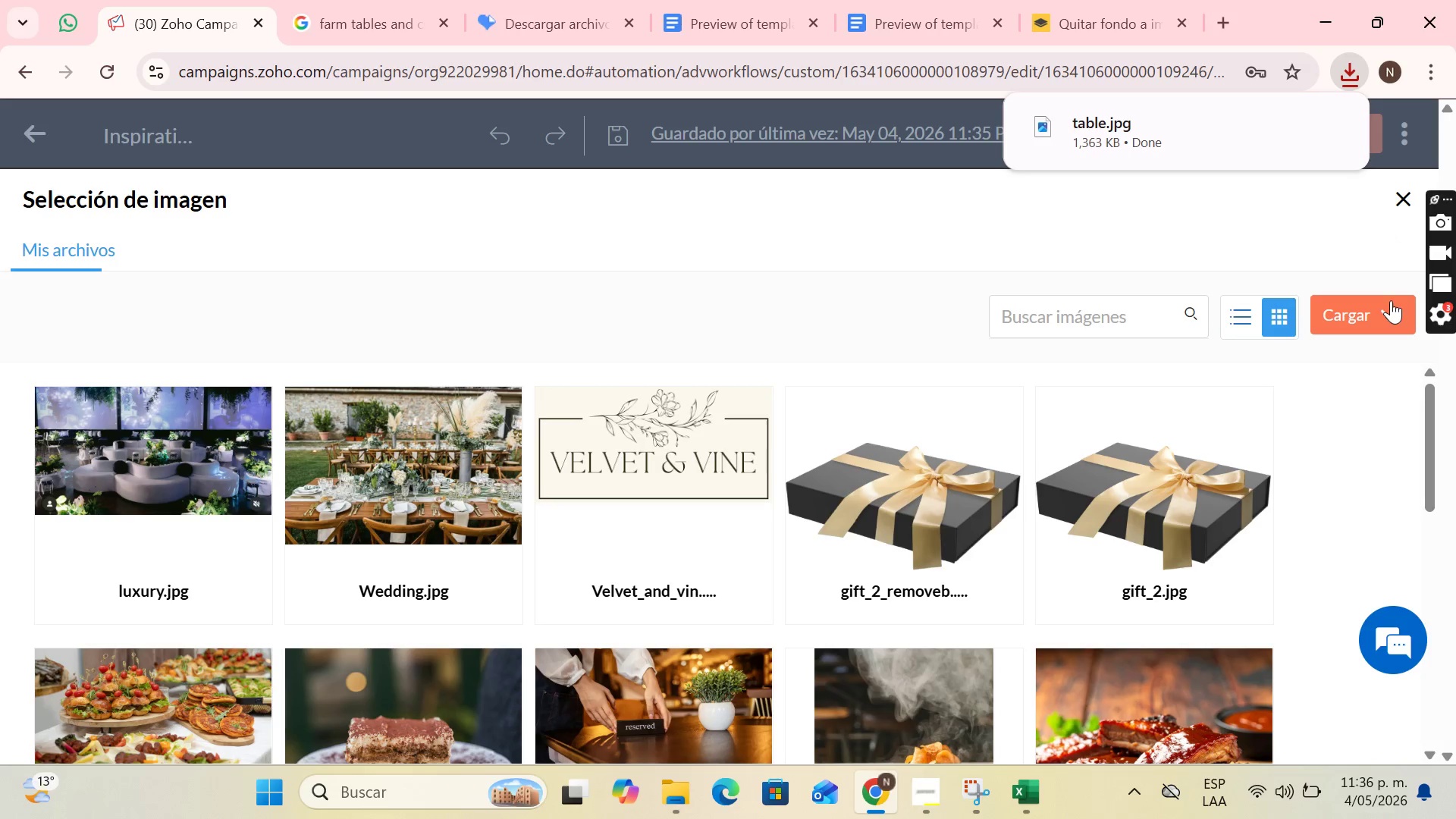 
double_click([1282, 347])
 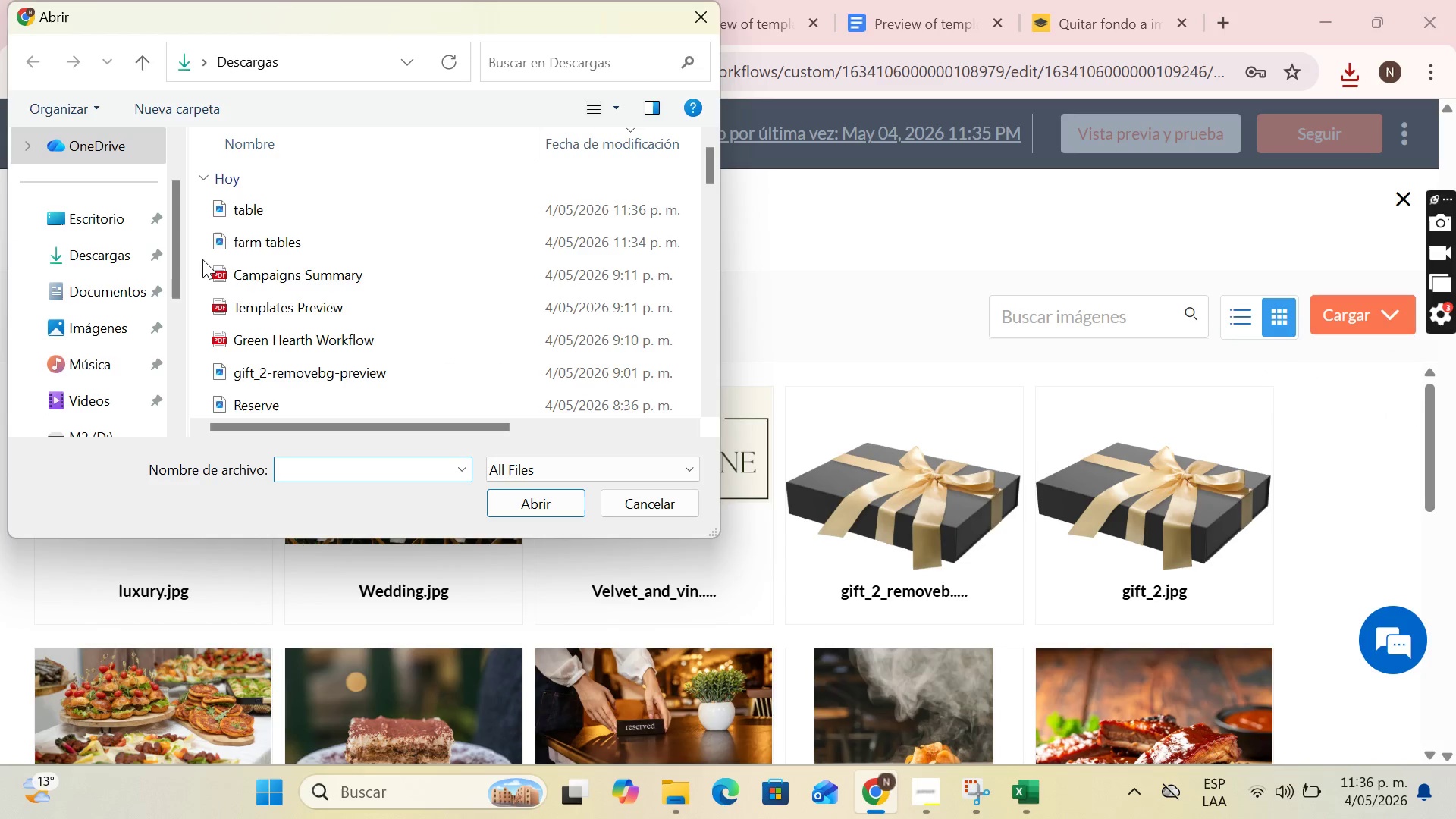 
left_click([133, 262])
 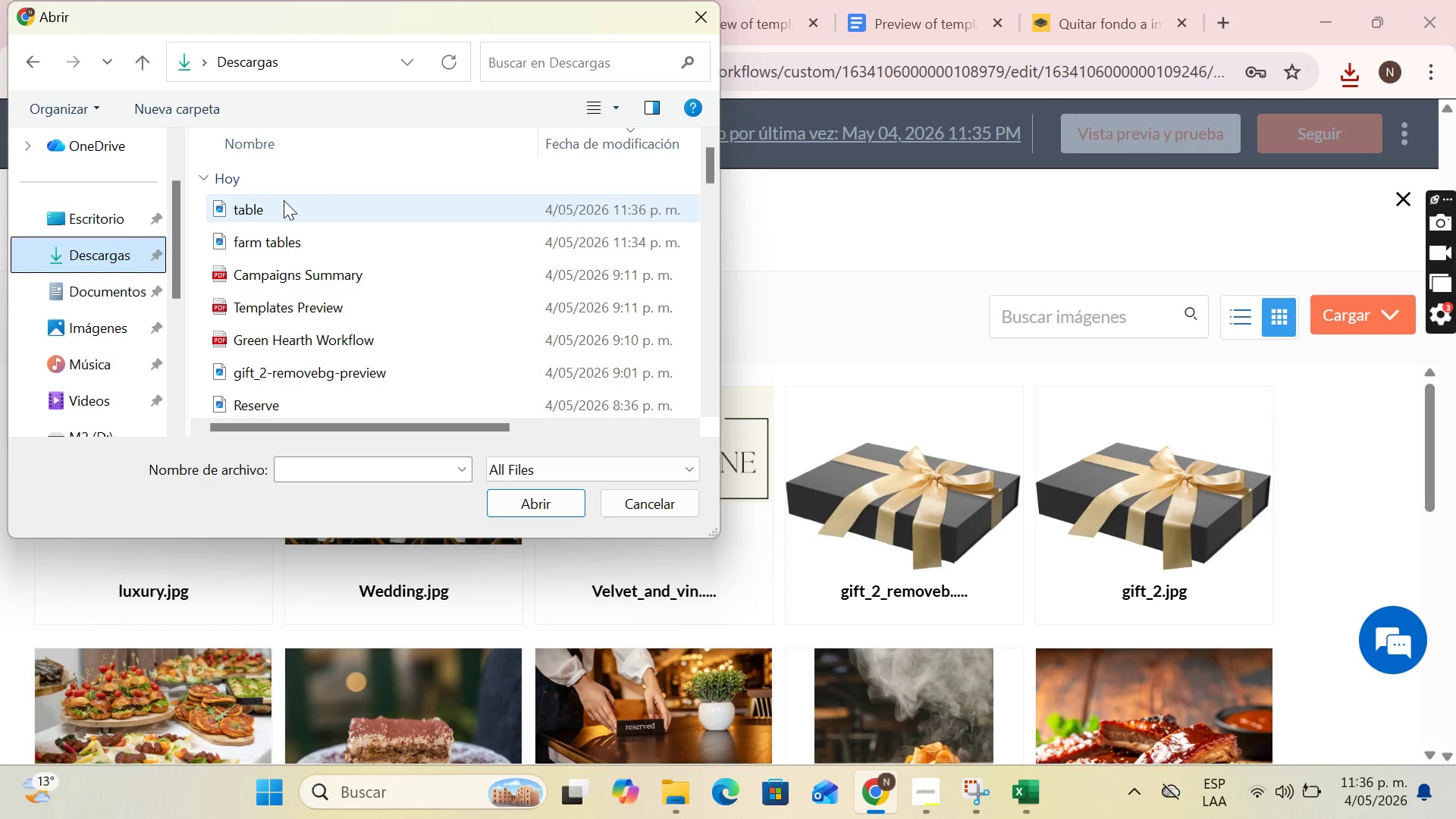 
left_click([284, 200])
 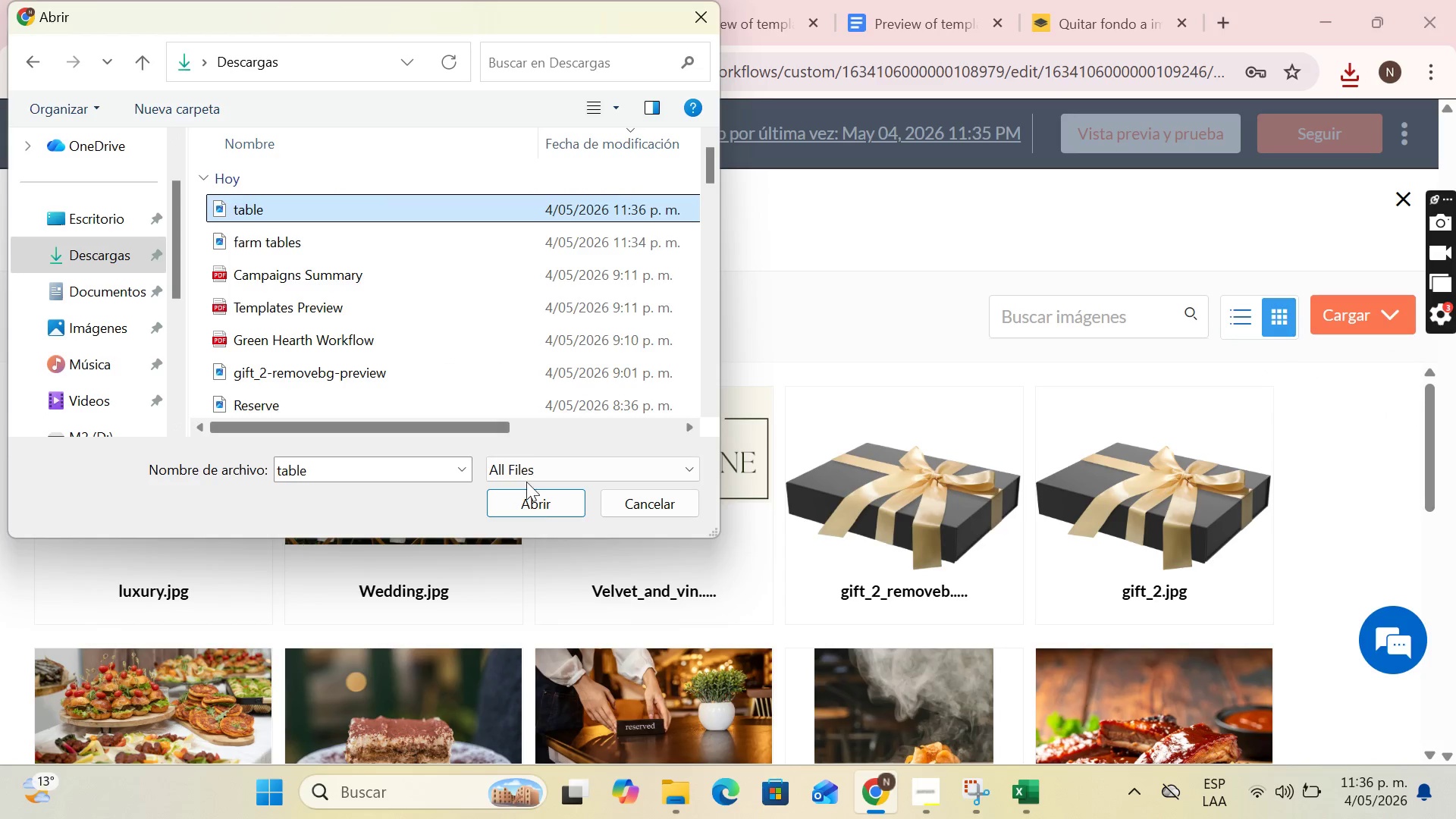 
left_click([532, 502])
 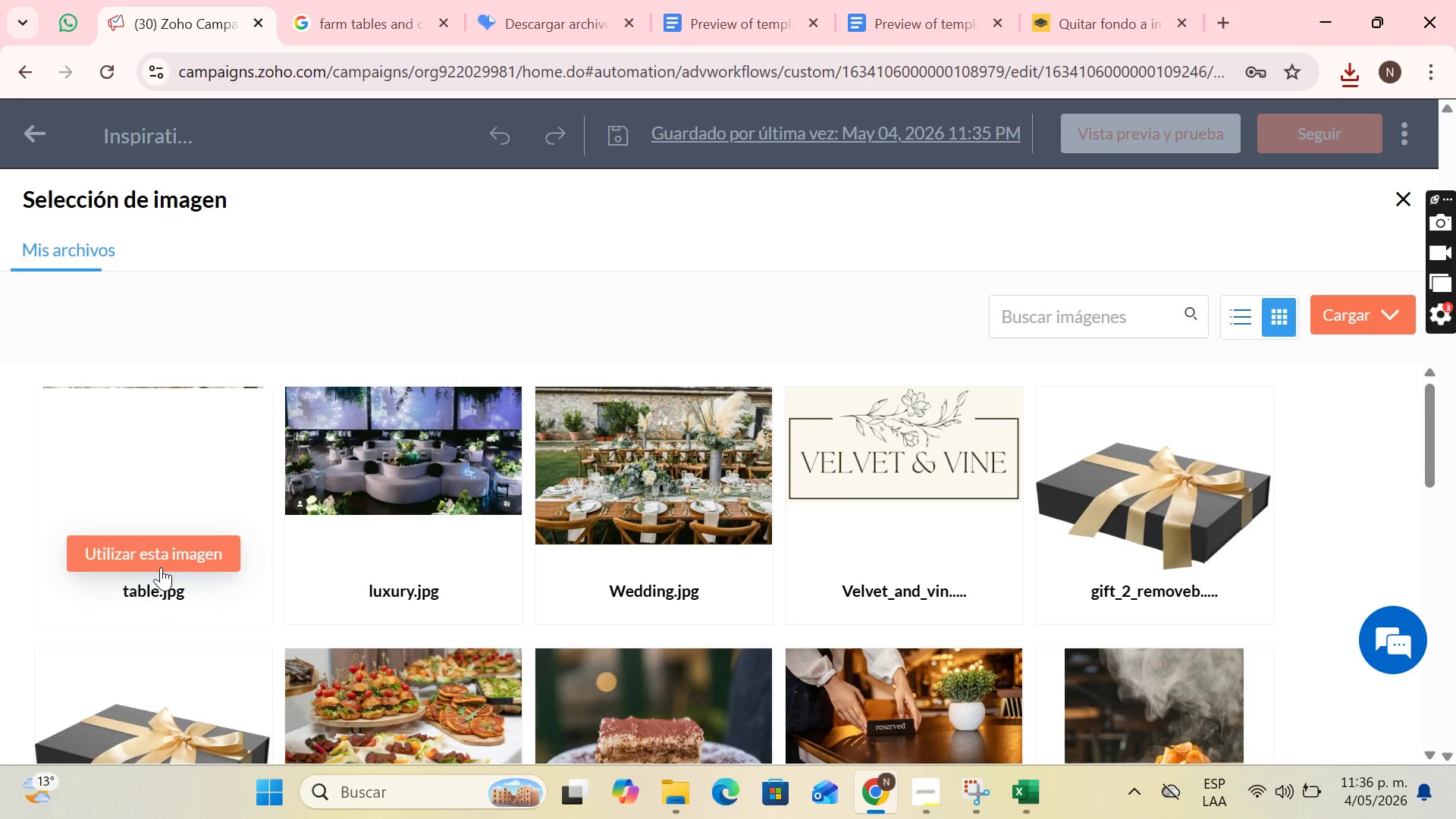 
left_click([169, 554])
 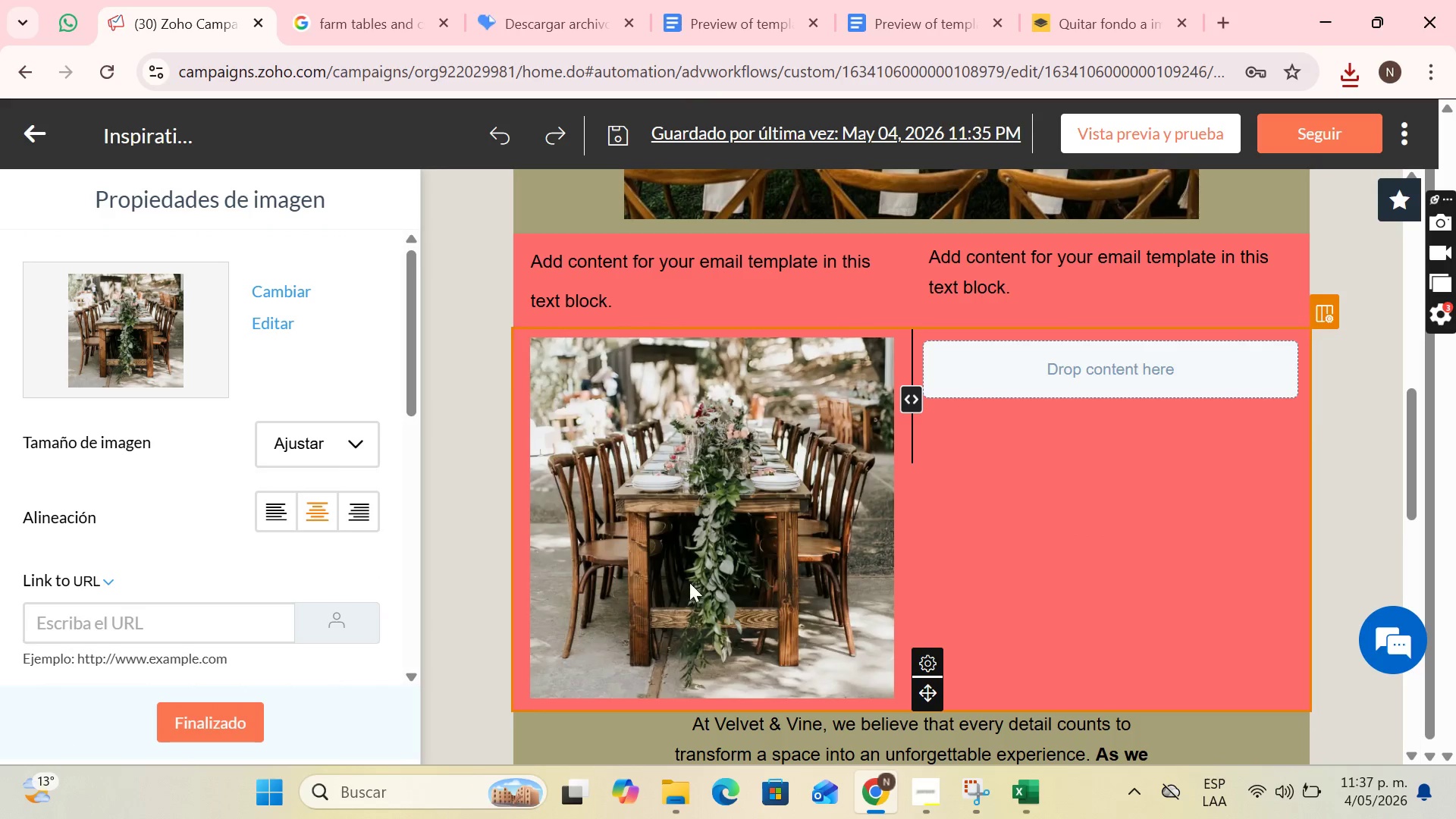 
wait(5.38)
 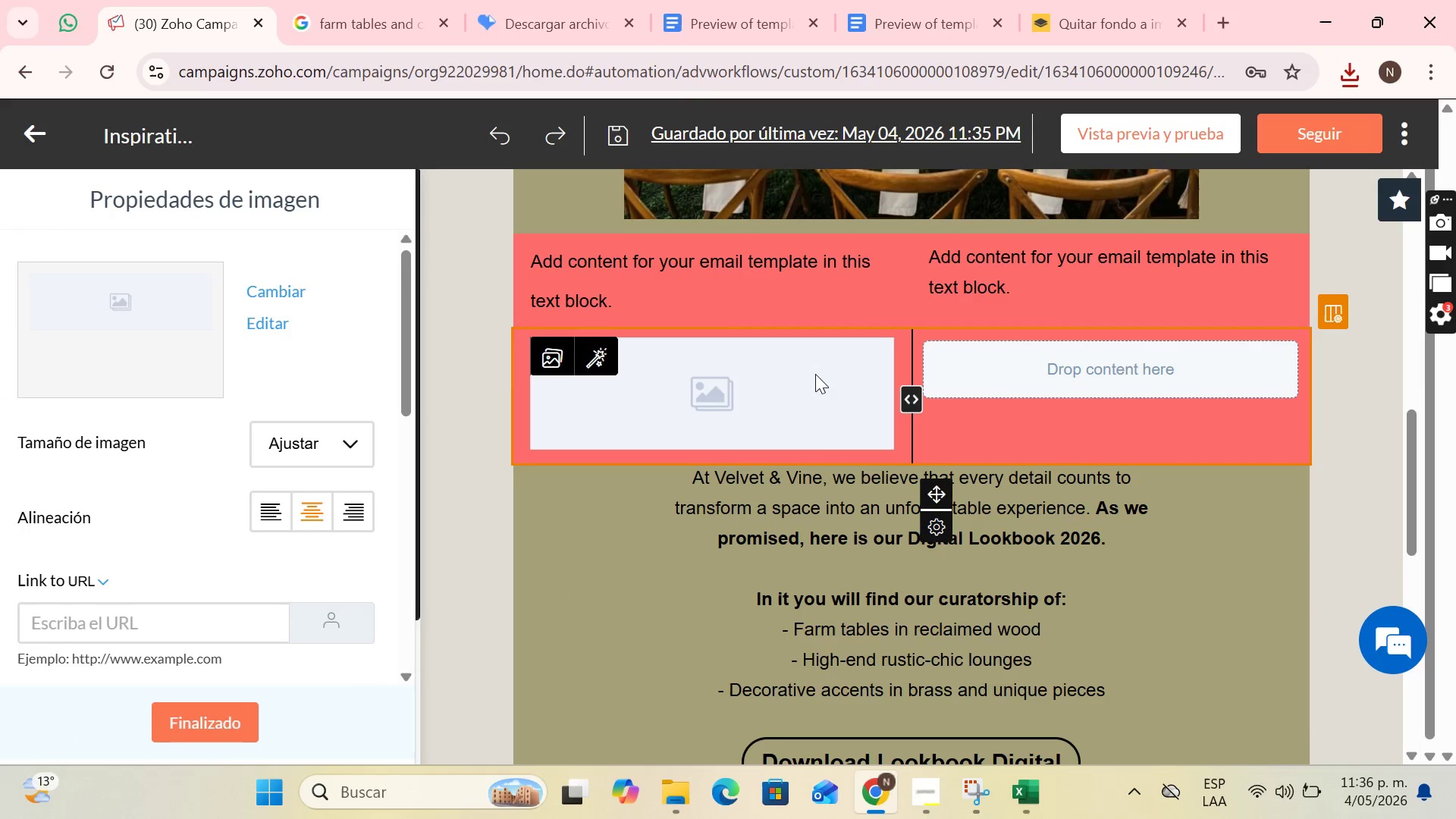 
left_click([337, 444])
 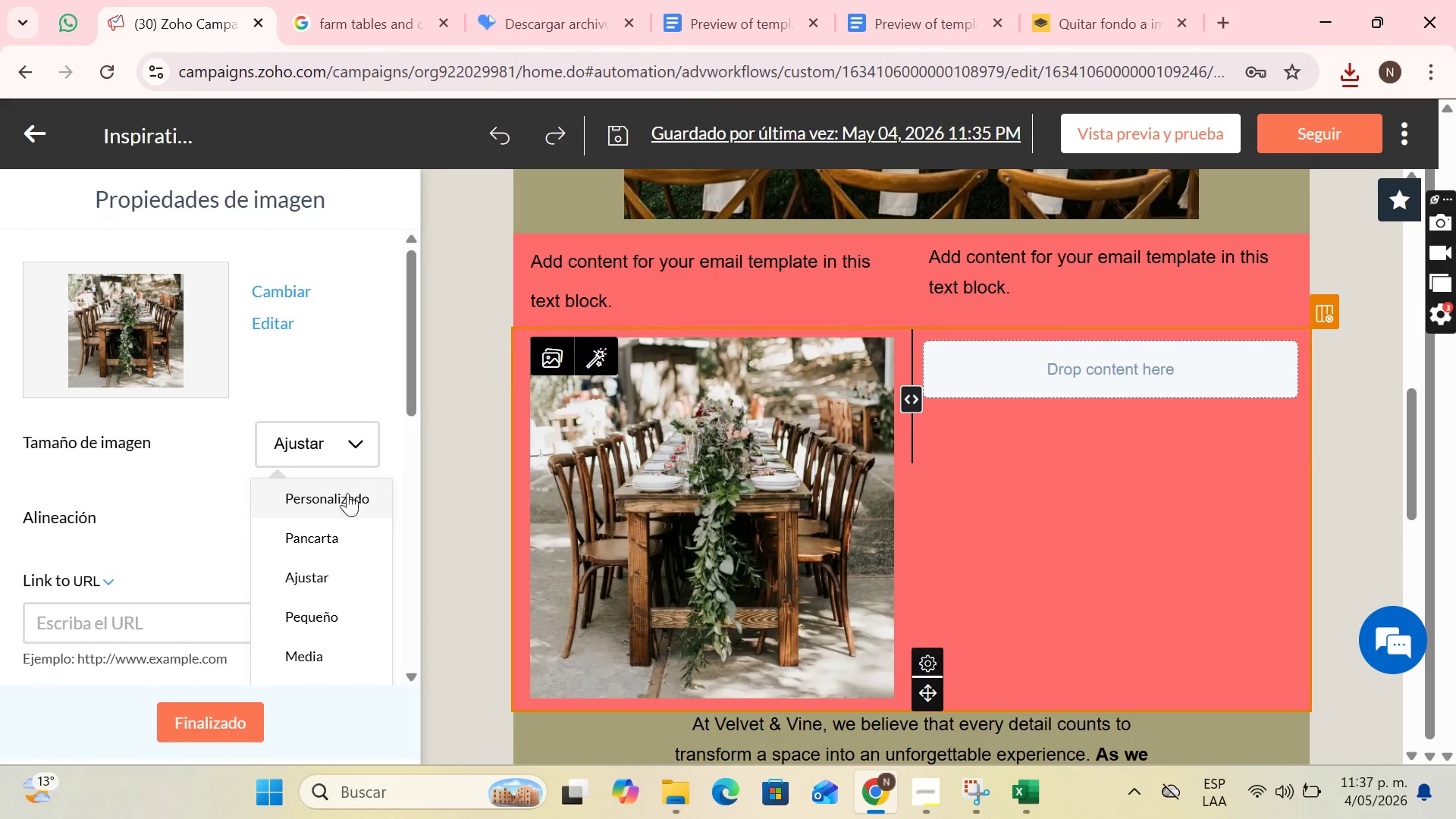 
left_click([347, 493])
 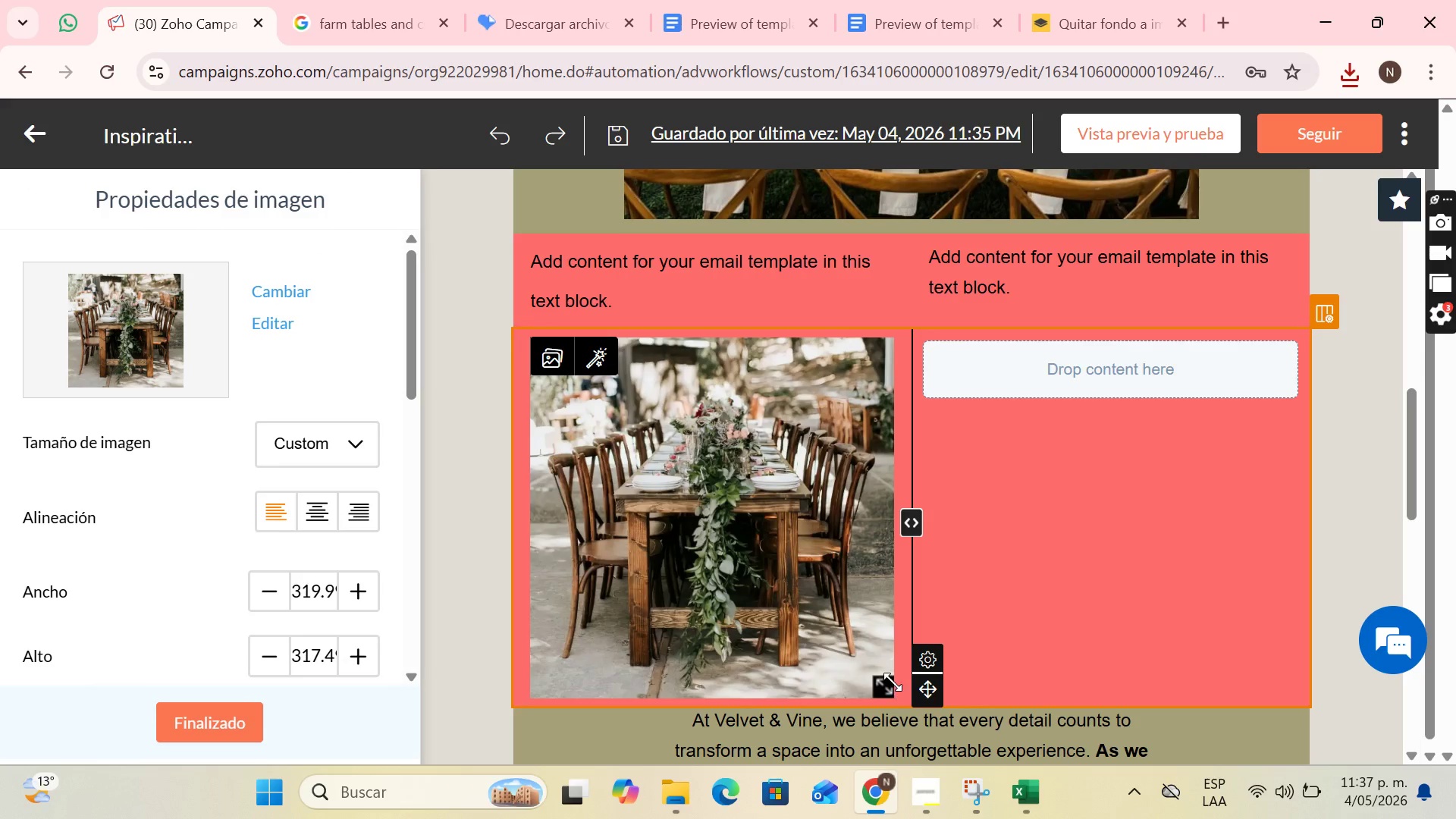 
left_click_drag(start_coordinate=[885, 685], to_coordinate=[883, 621])
 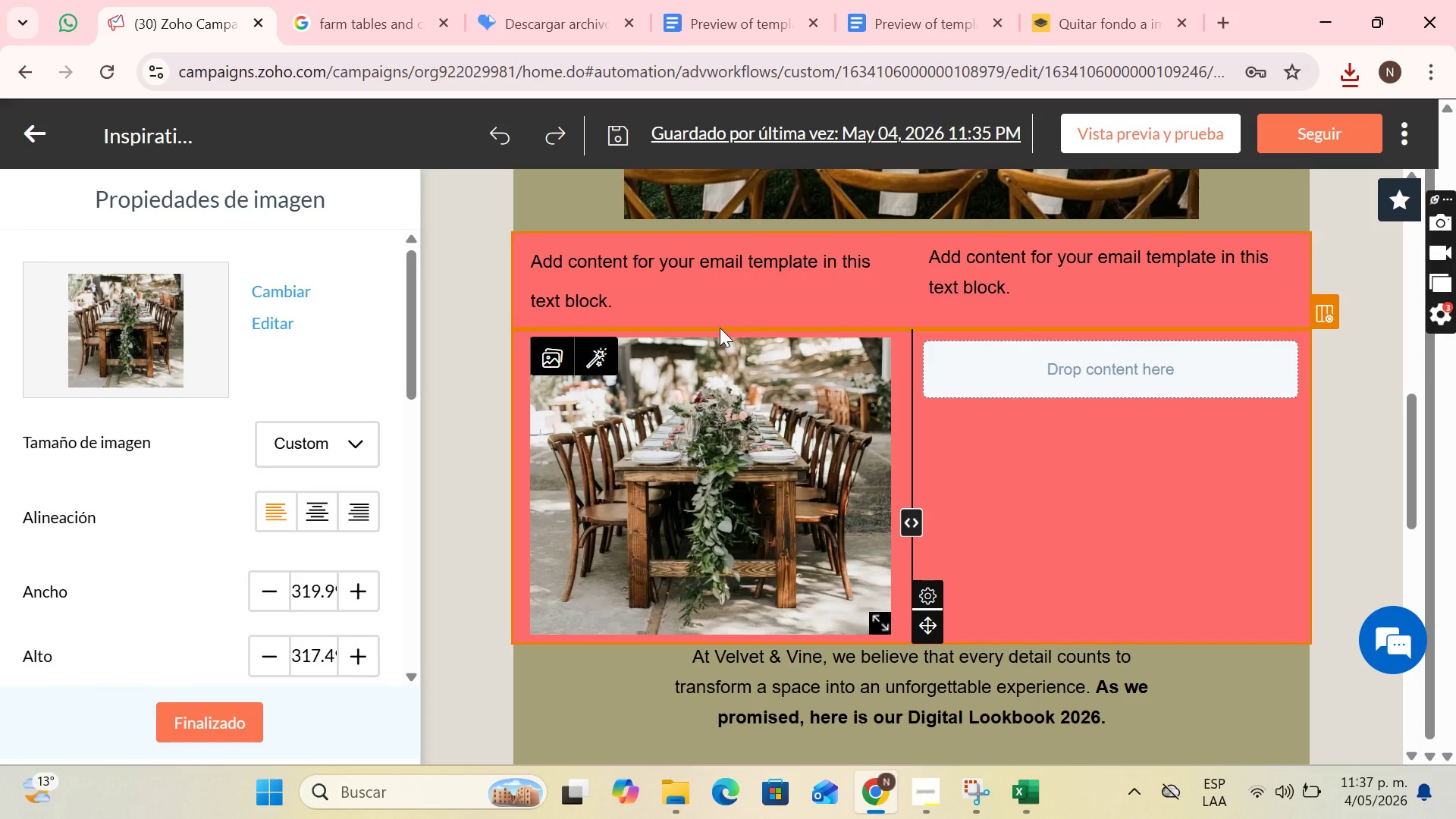 
wait(15.11)
 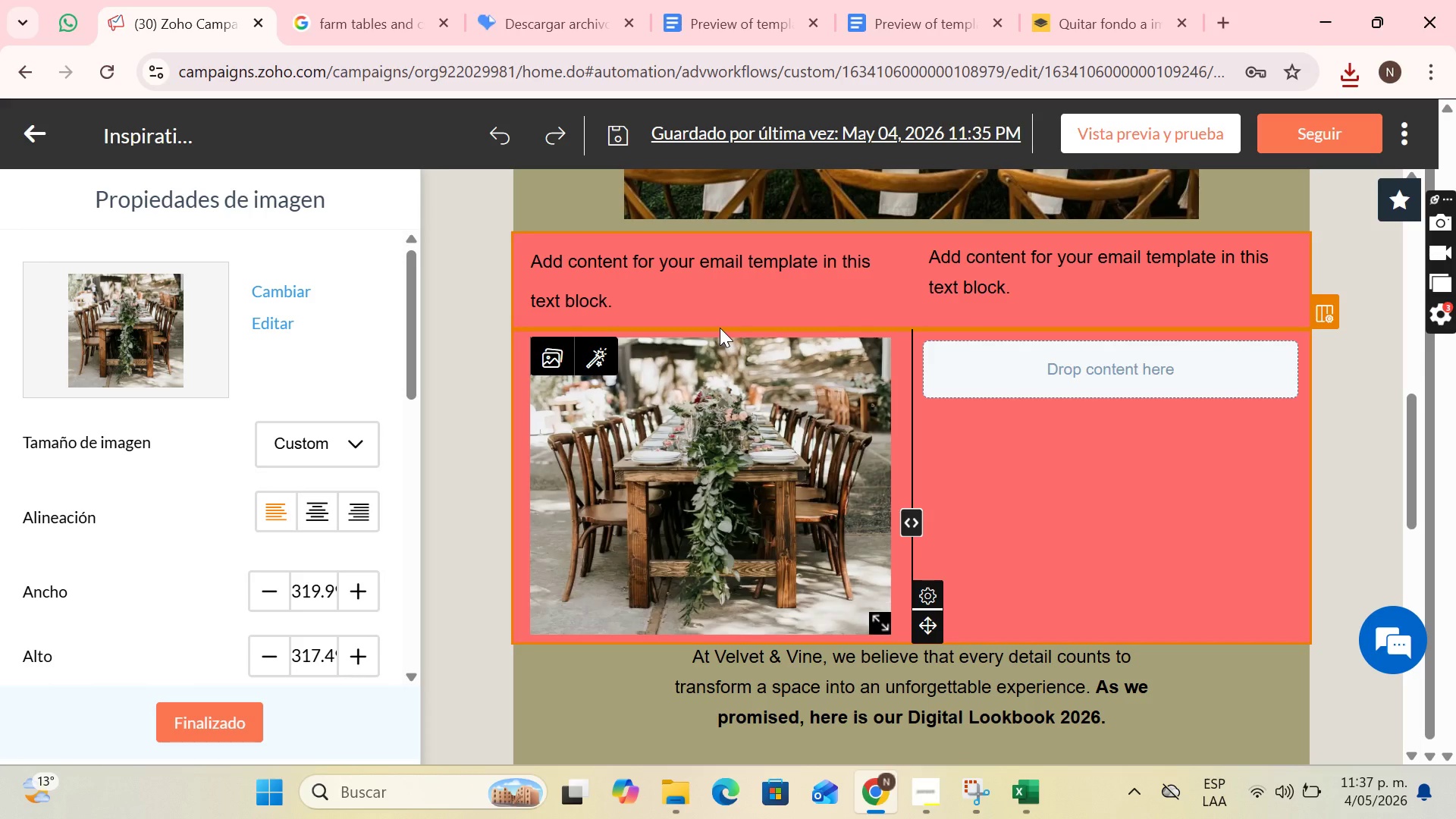 
left_click([360, 0])
 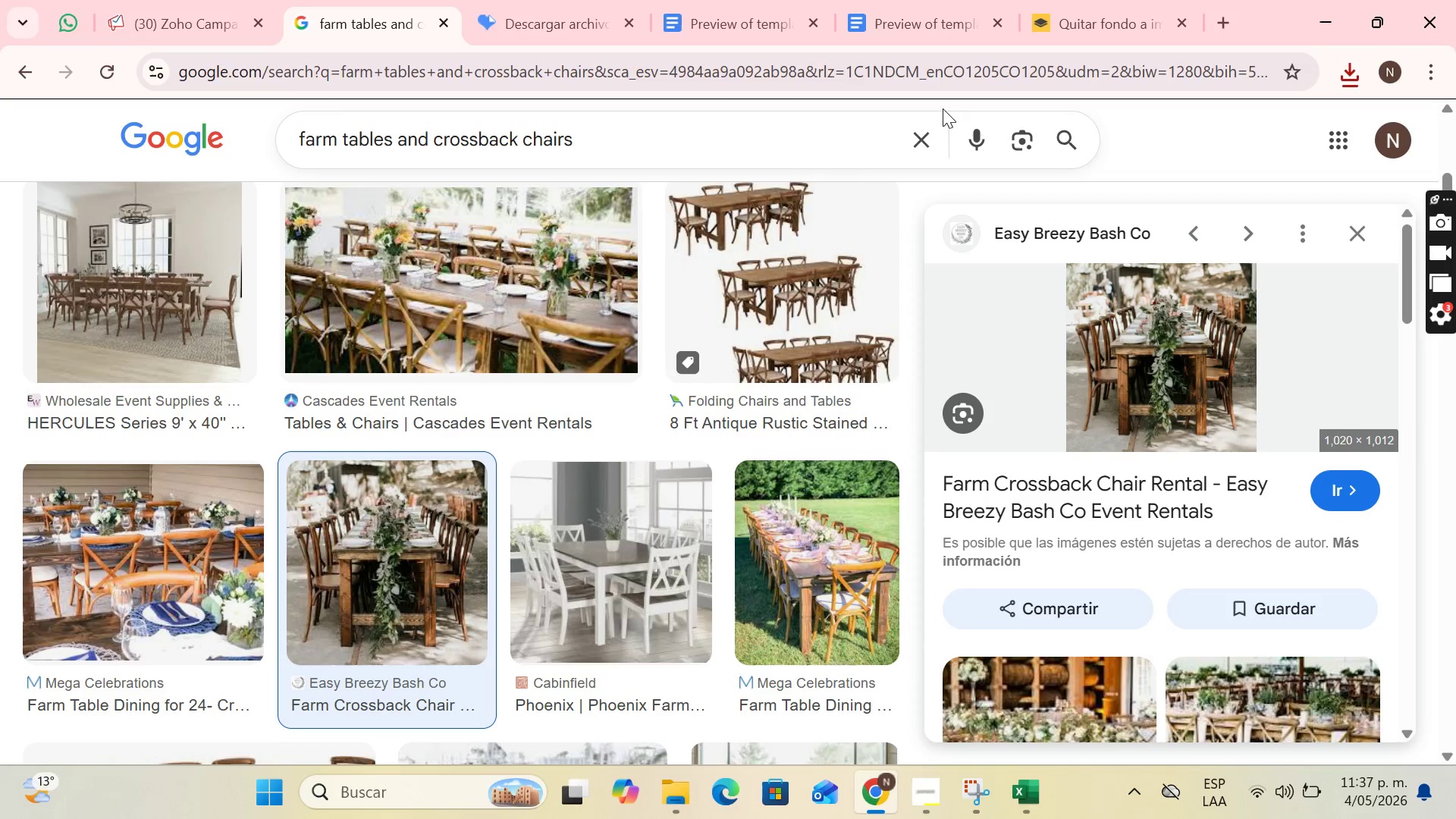 
left_click([937, 128])
 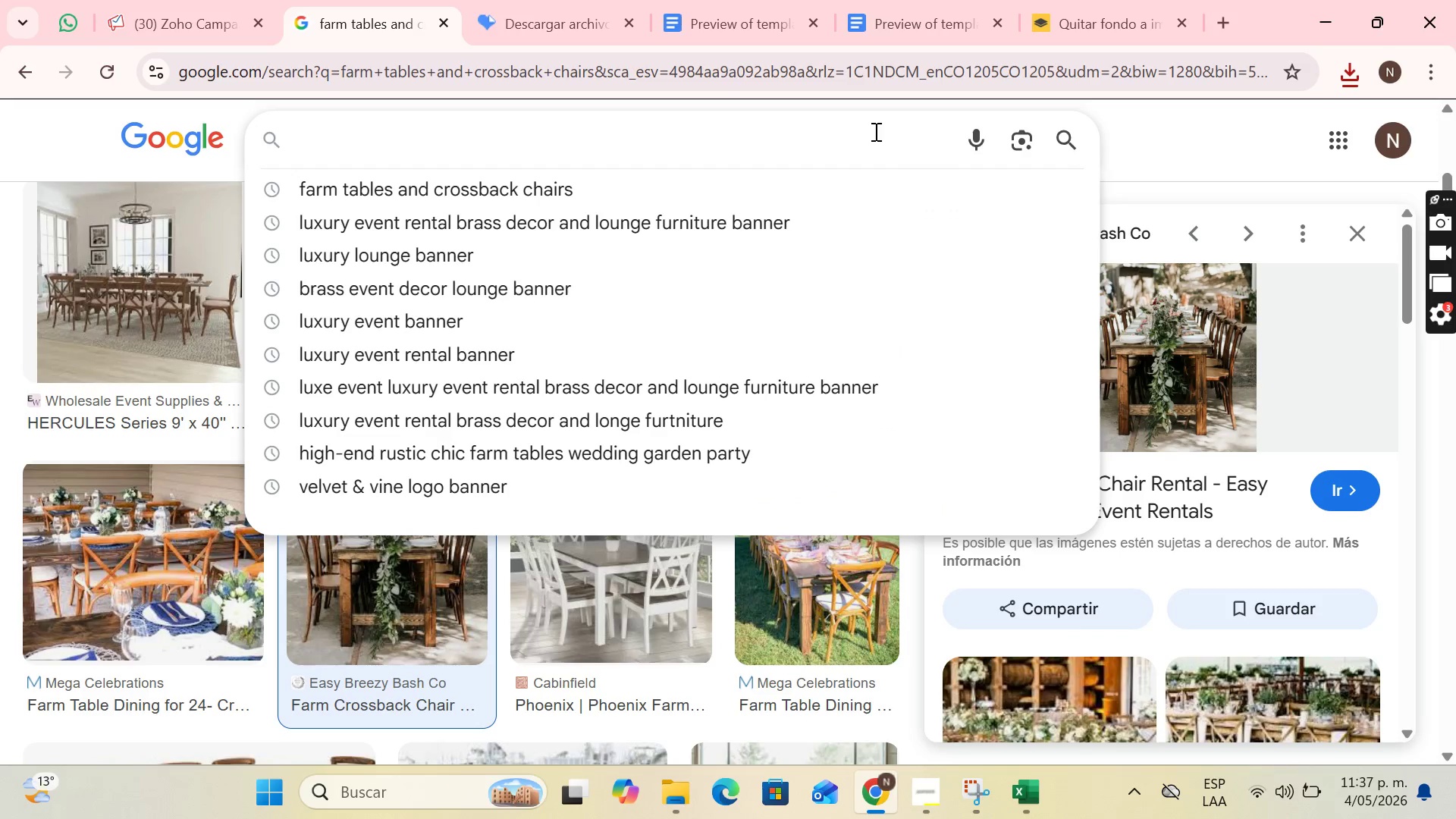 
type(lounge area with details in brass)
 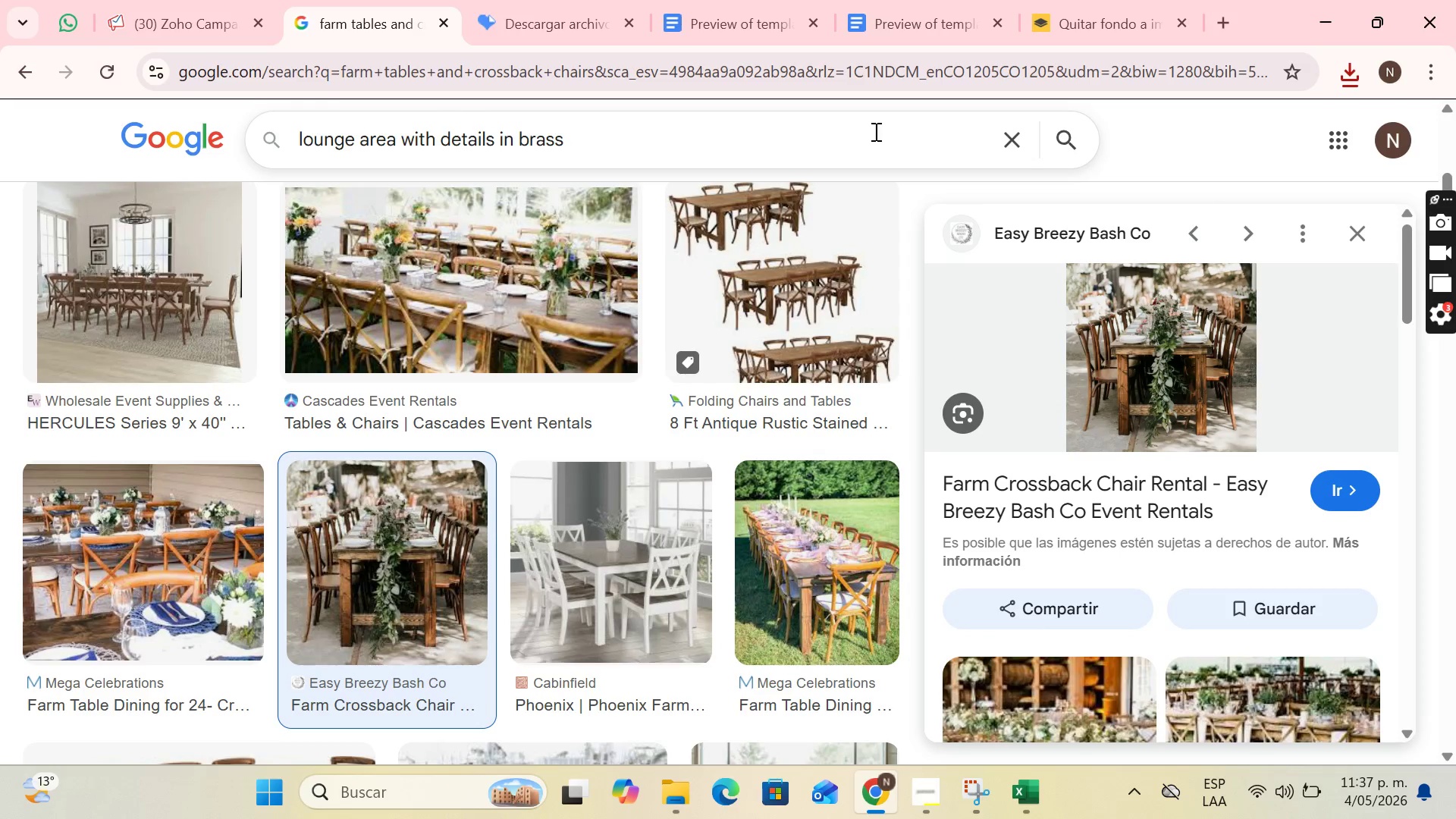 
key(Enter)
 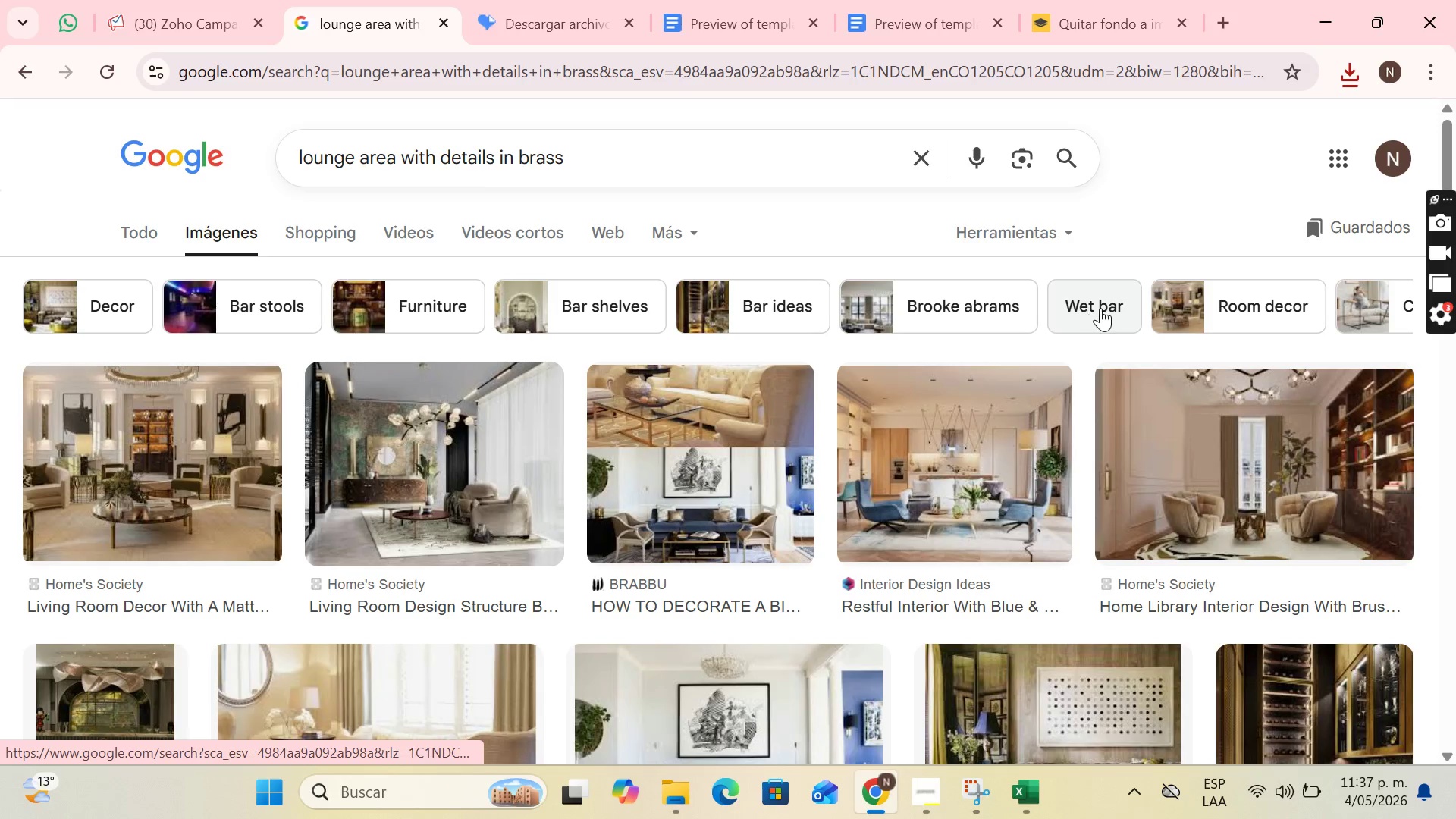 
scroll: coordinate [872, 336], scroll_direction: down, amount: 4.0
 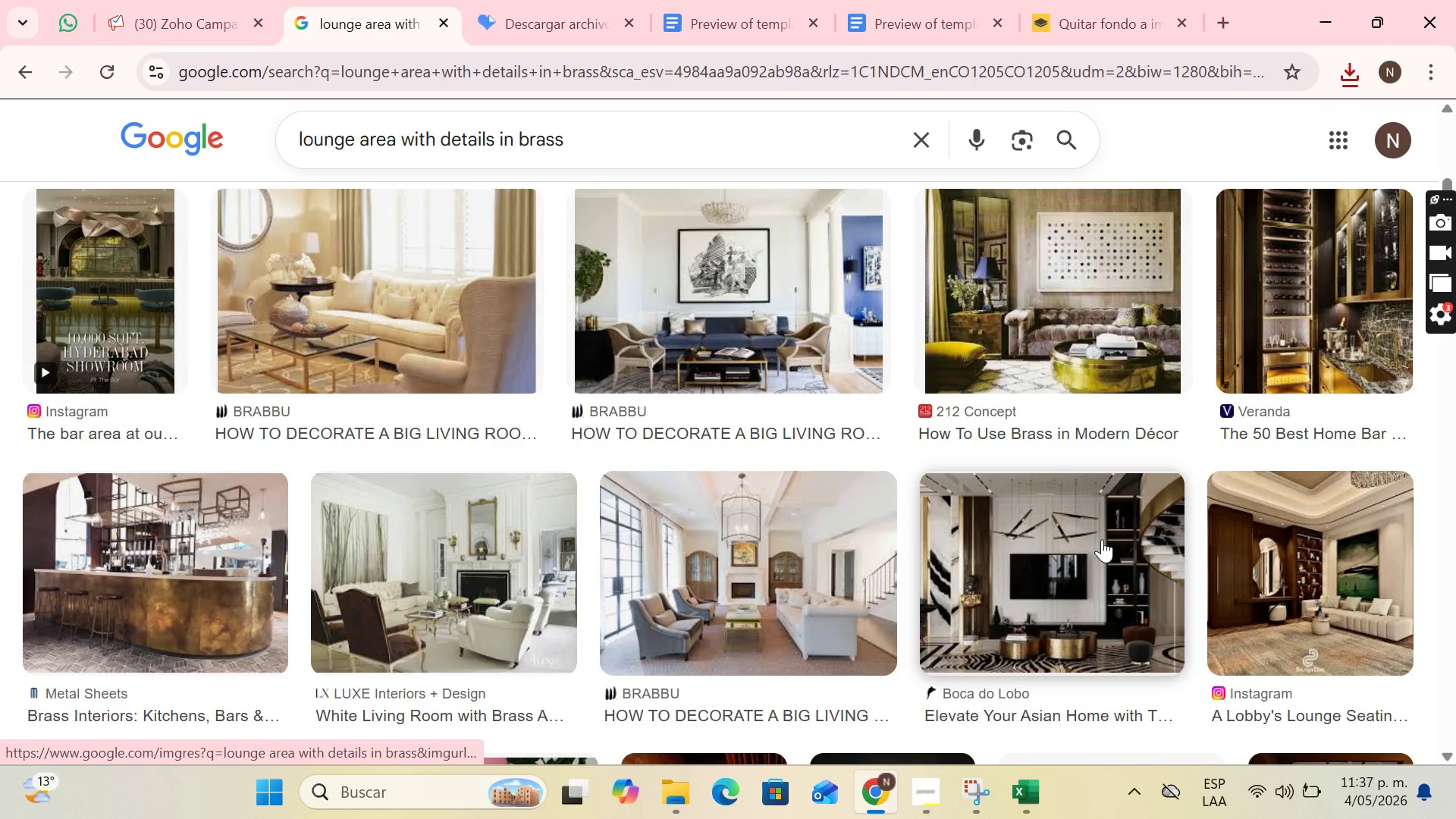 
left_click([1102, 537])
 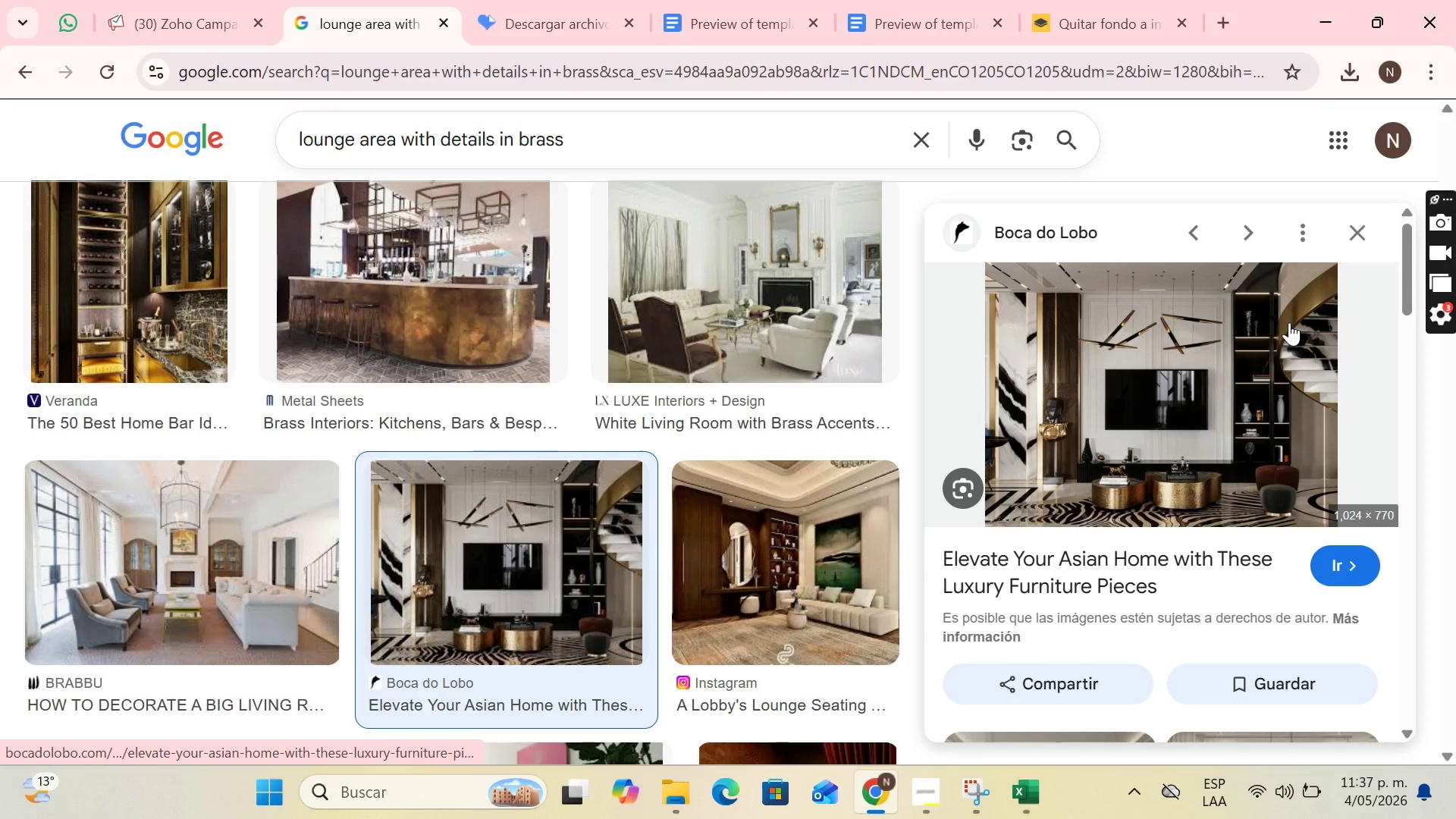 
wait(6.66)
 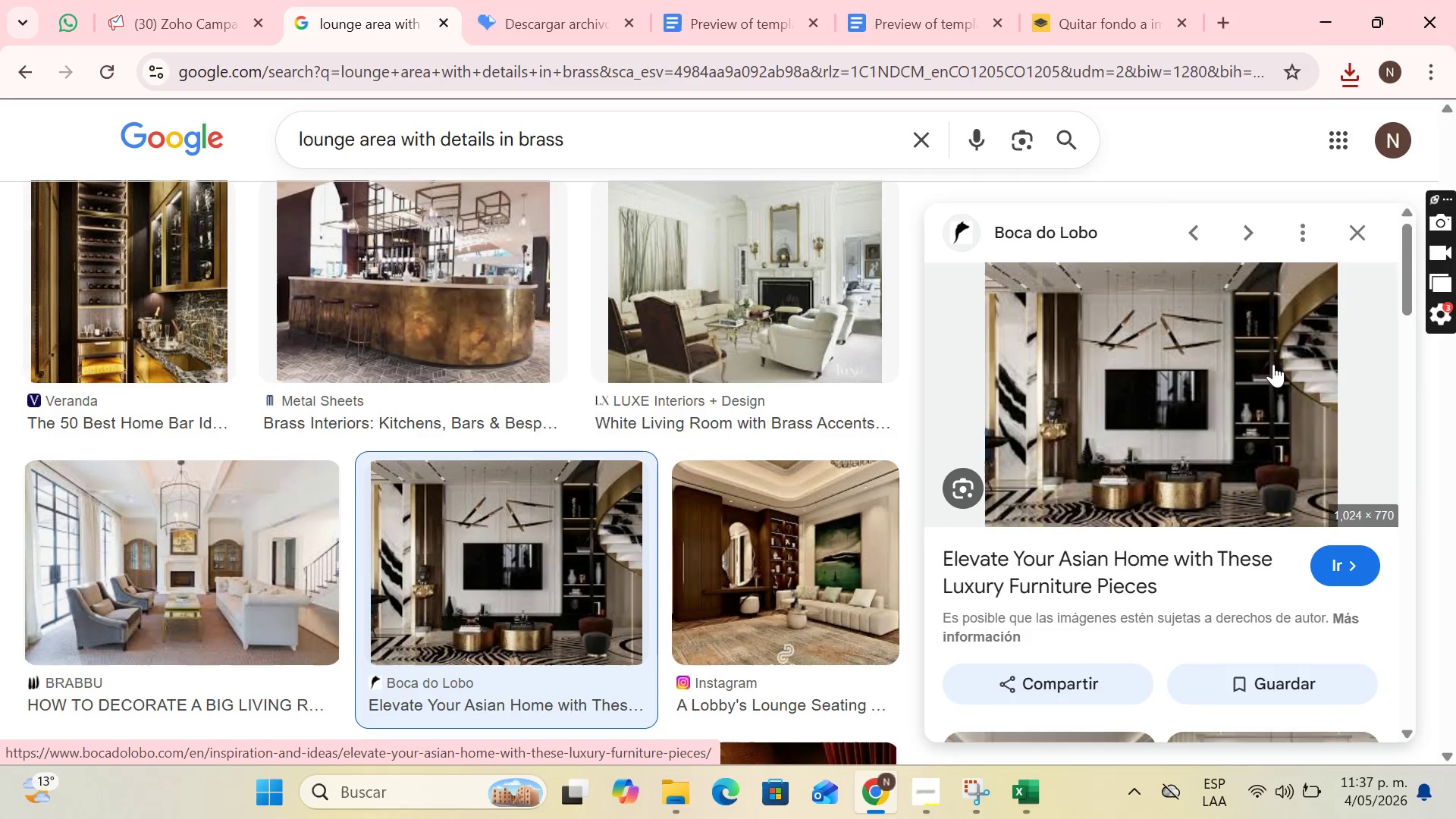 
scroll: coordinate [808, 402], scroll_direction: up, amount: 6.0
 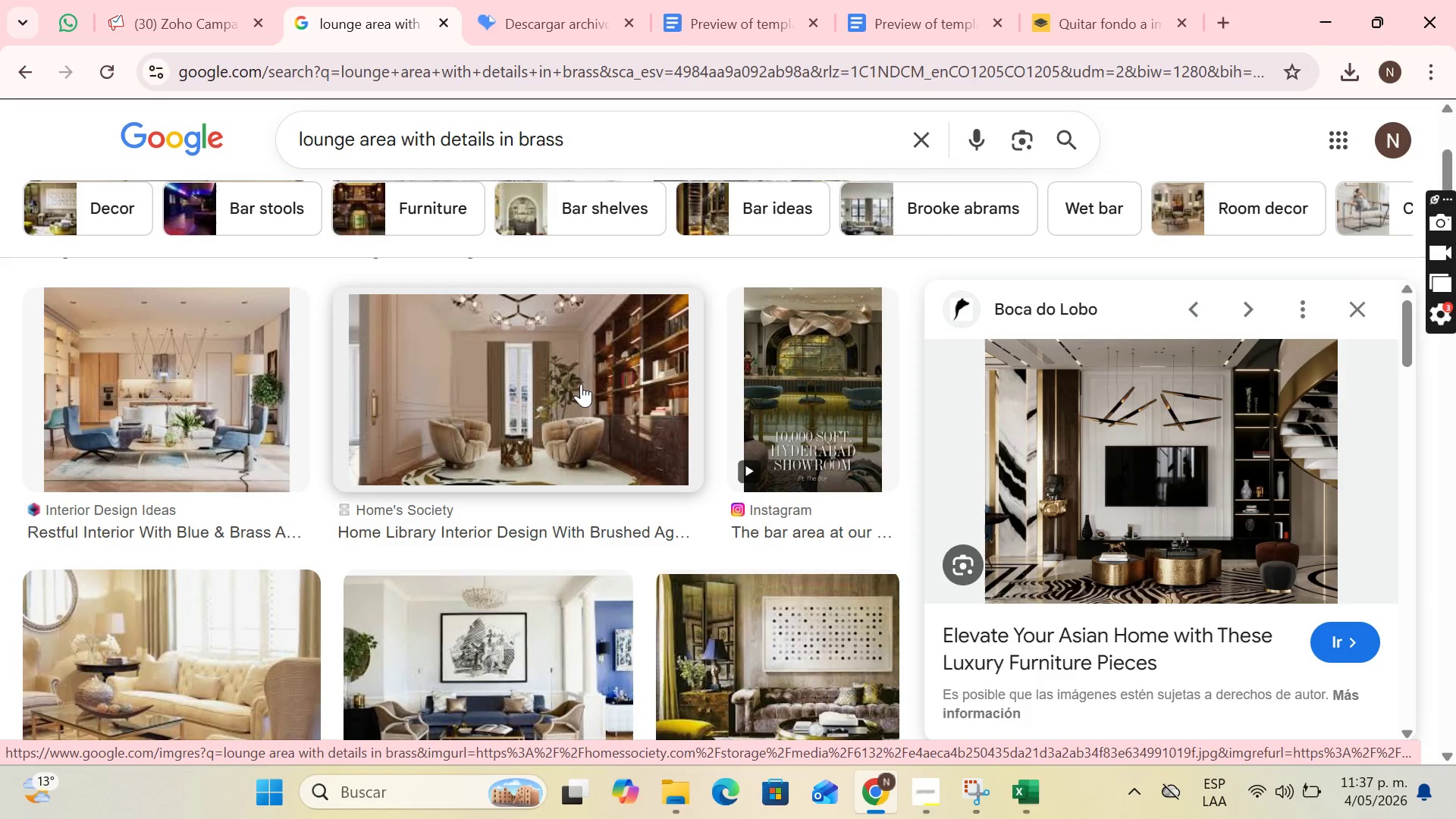 
scroll: coordinate [615, 410], scroll_direction: down, amount: 1.0
 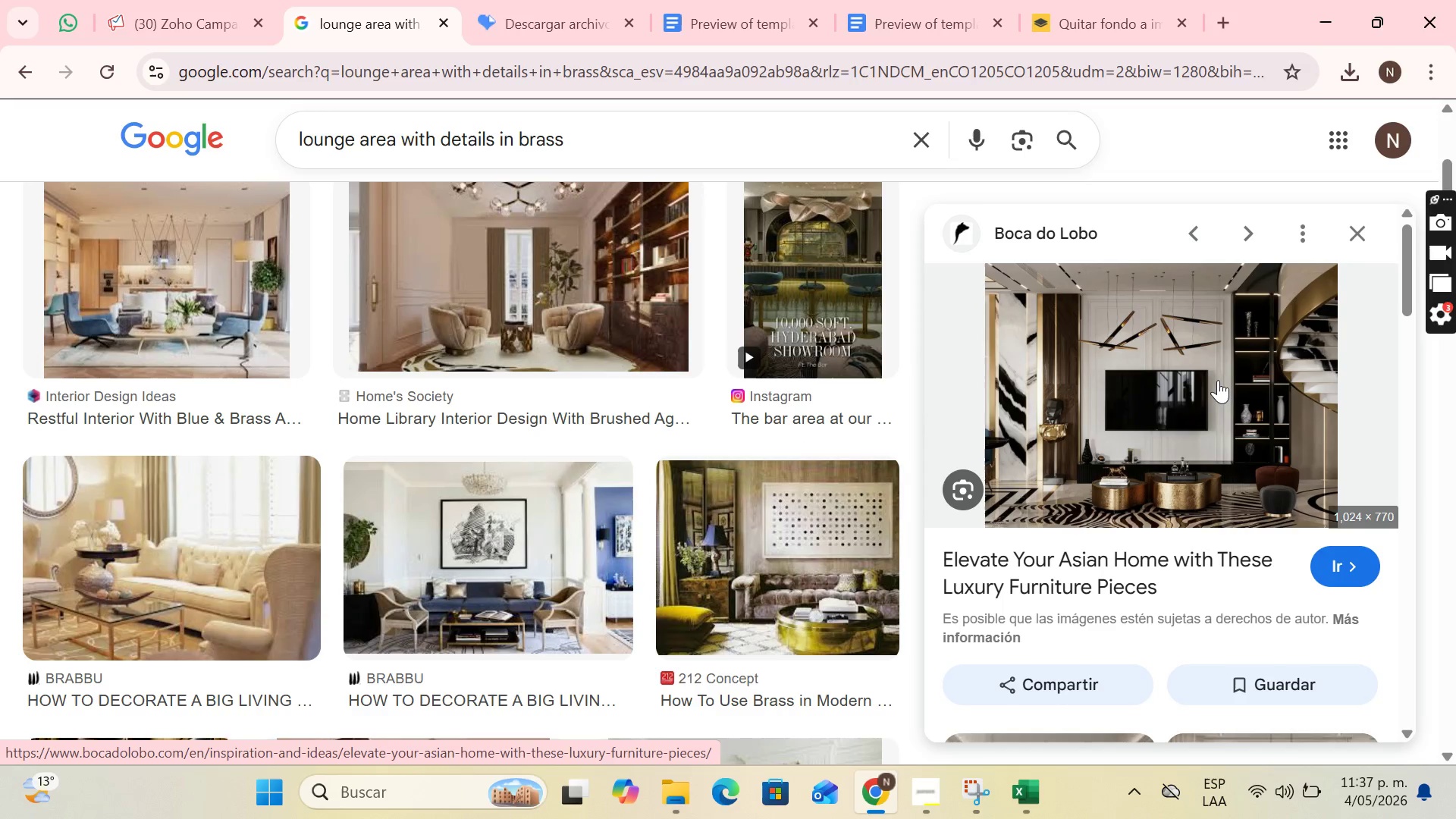 
right_click([1191, 391])
 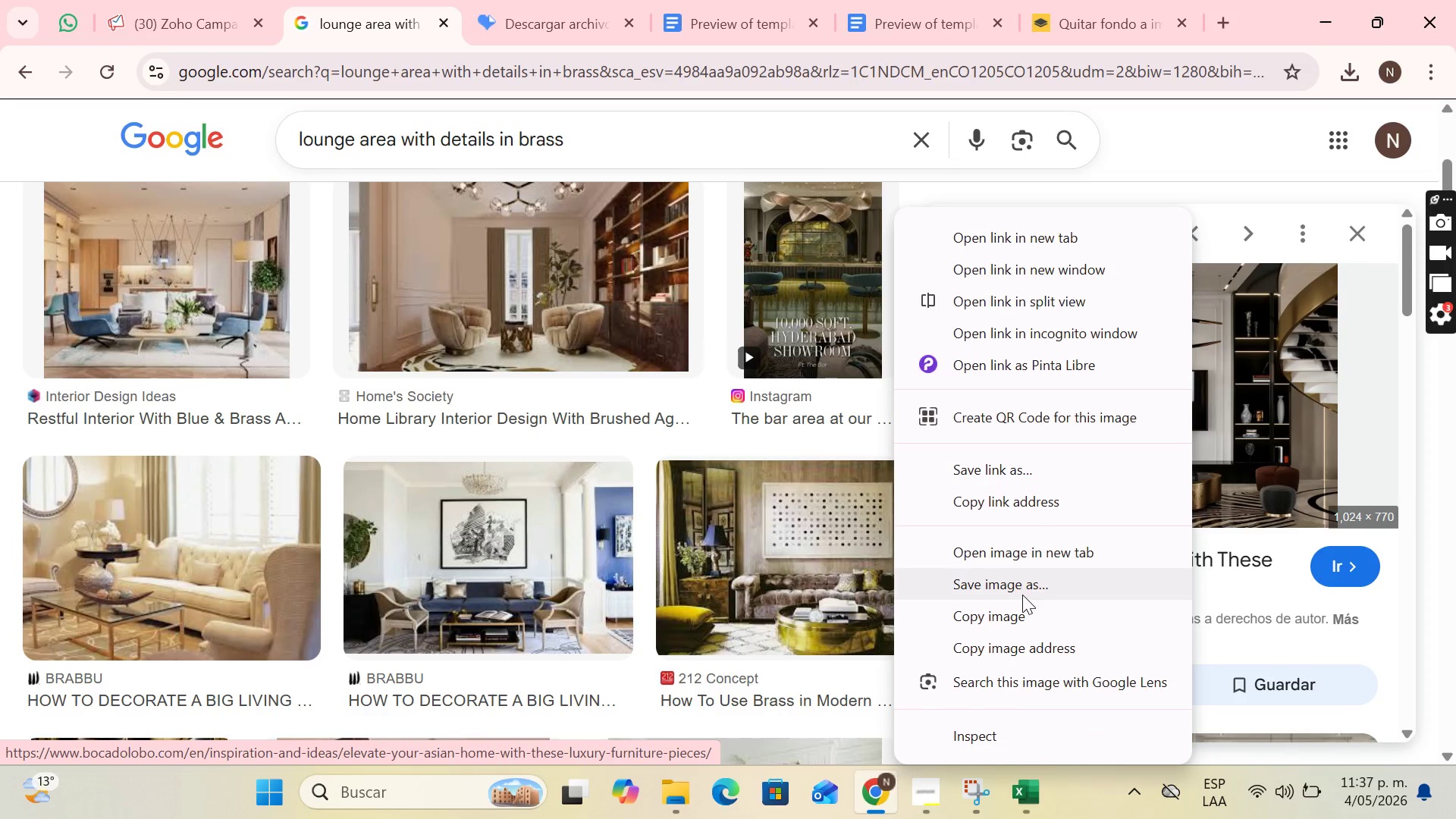 
left_click([1028, 576])
 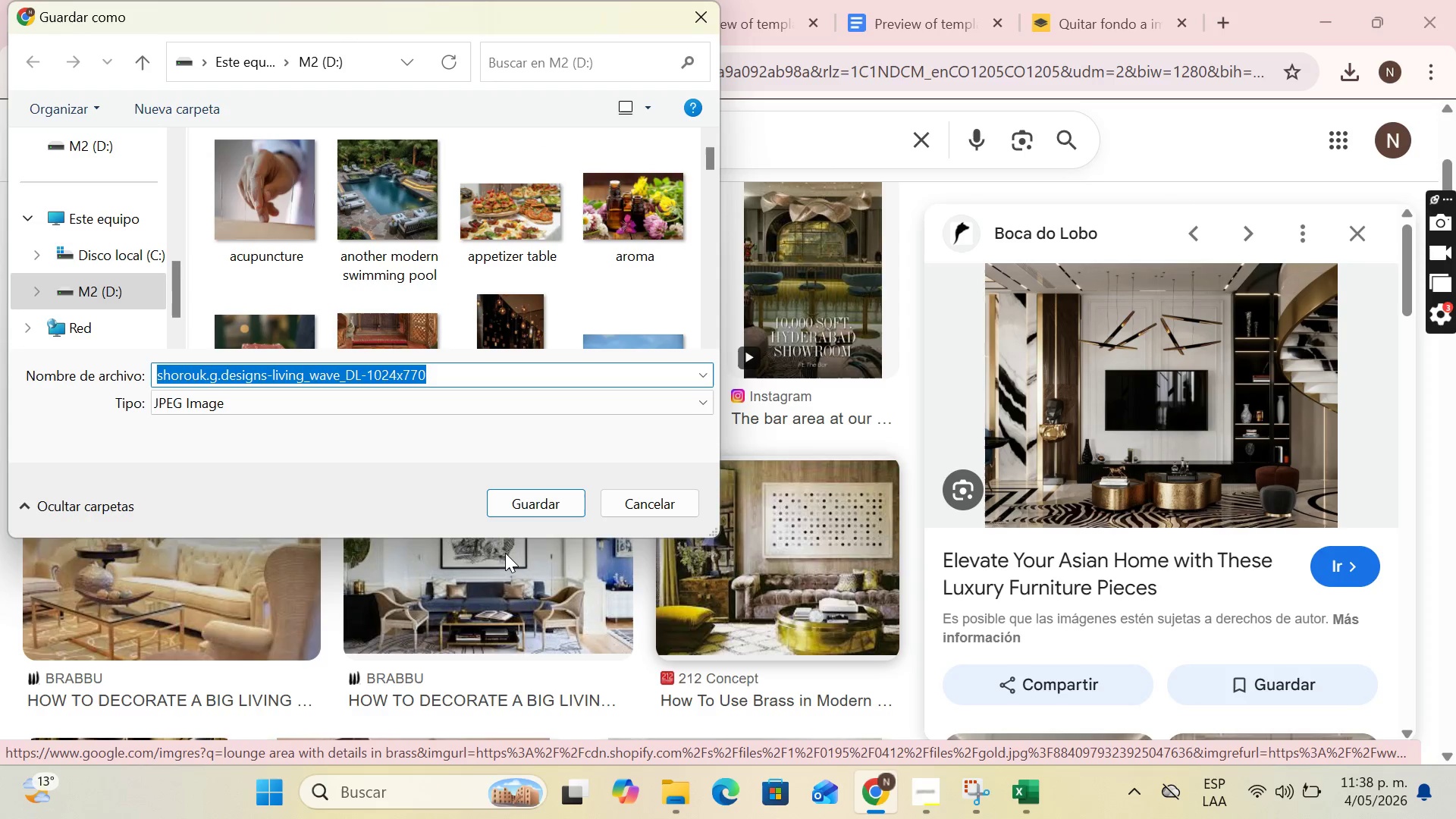 
type(lounge area)
 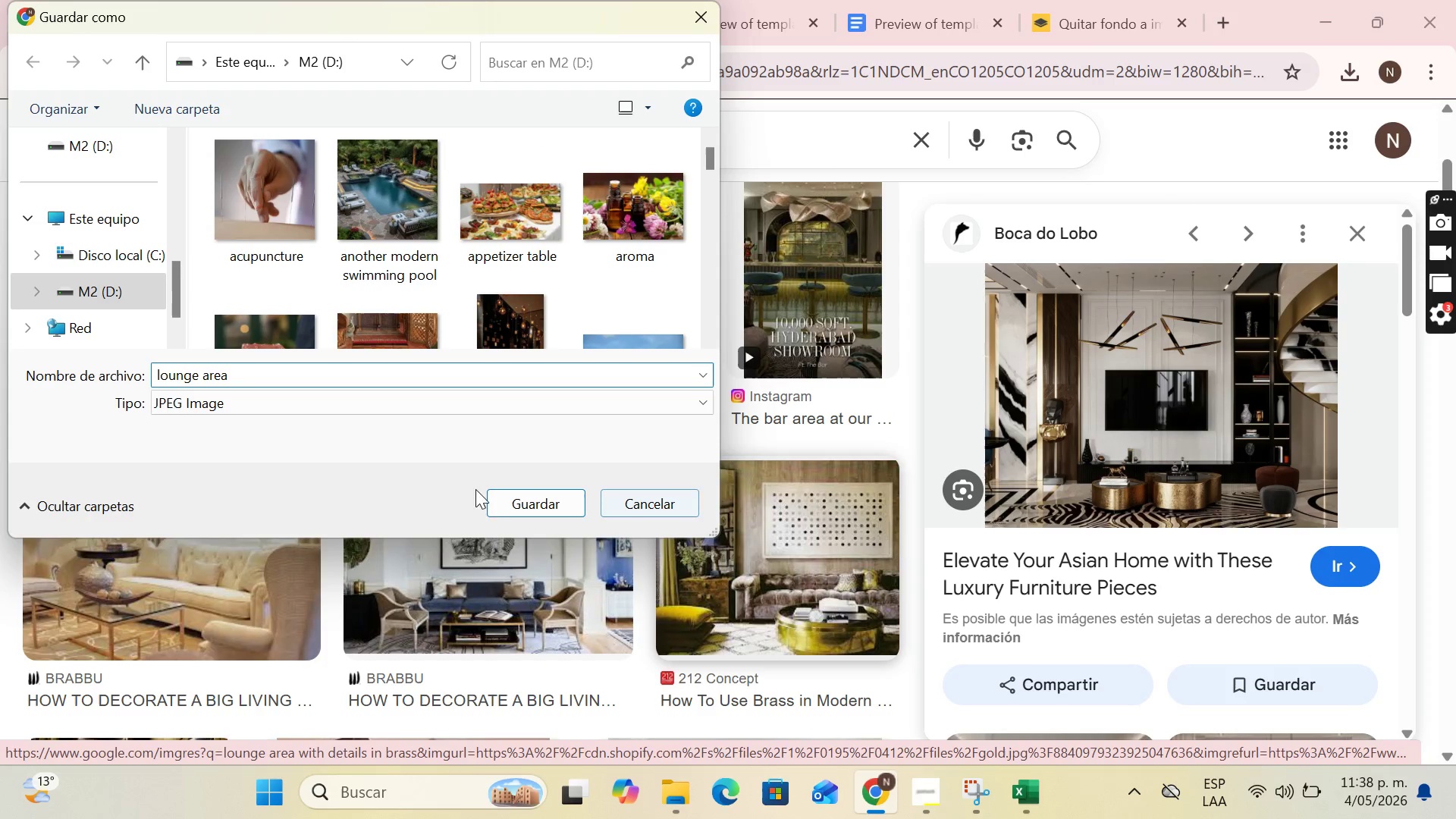 
left_click([496, 507])
 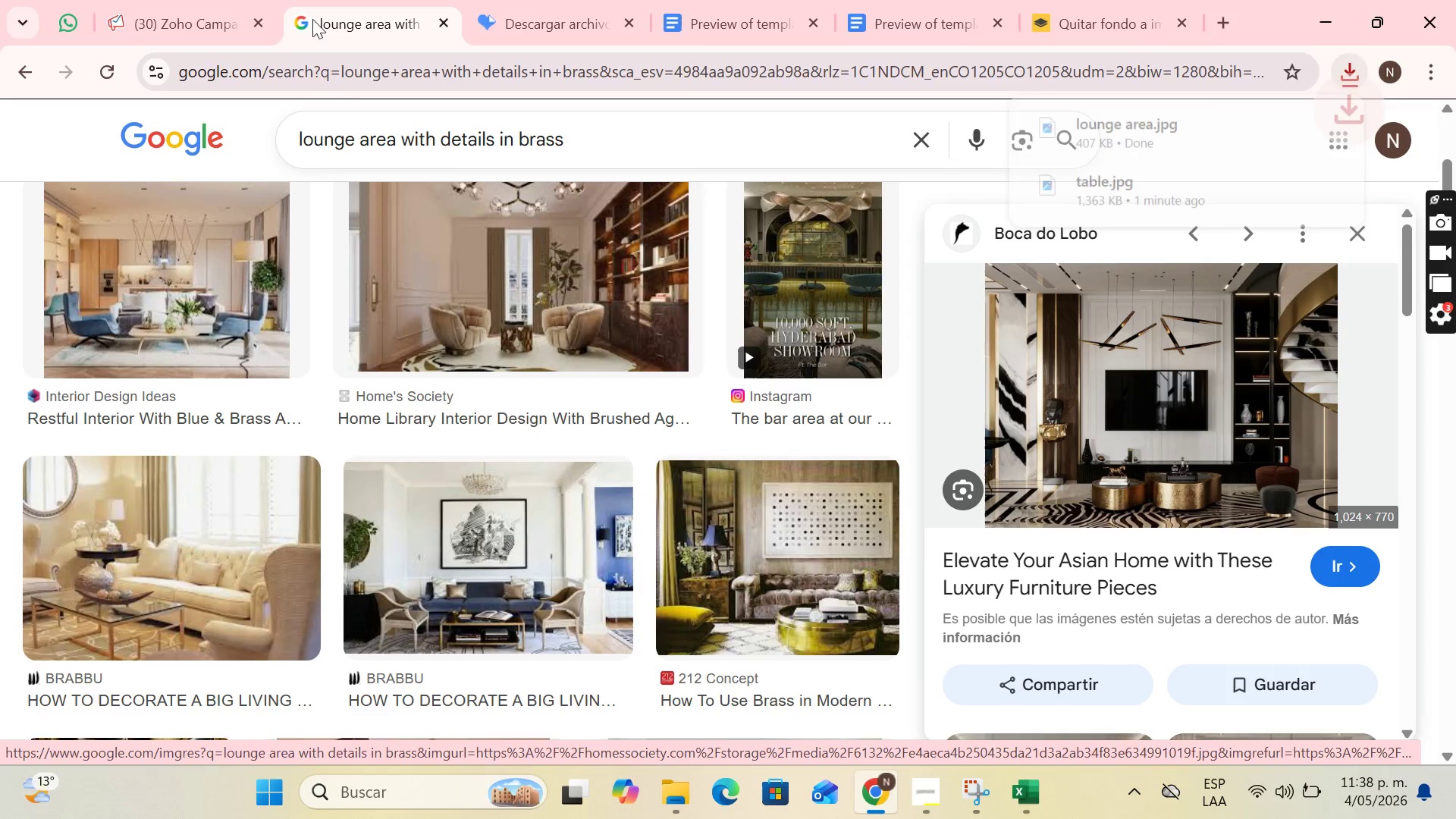 
left_click([204, 0])
 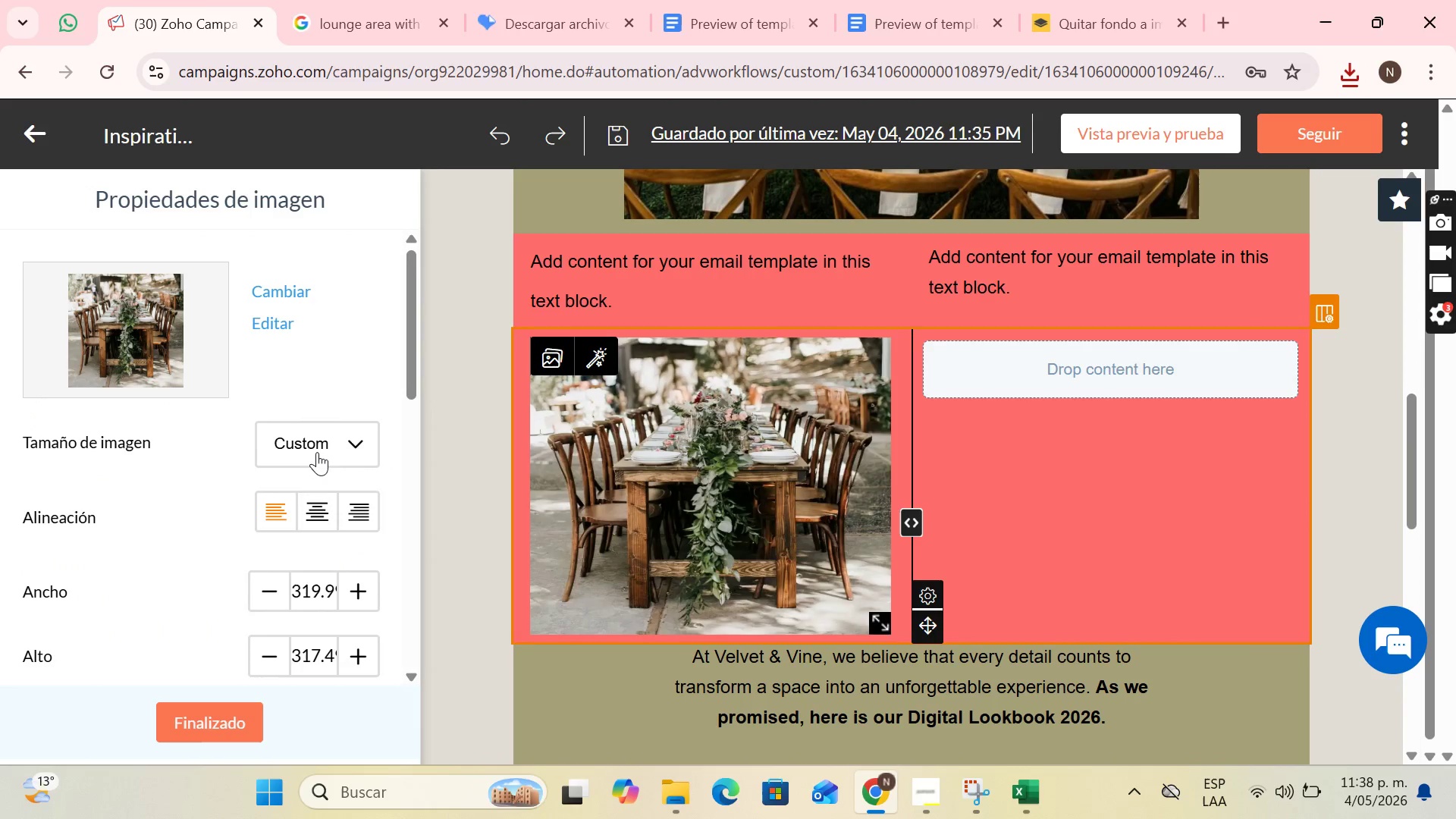 
left_click([234, 727])
 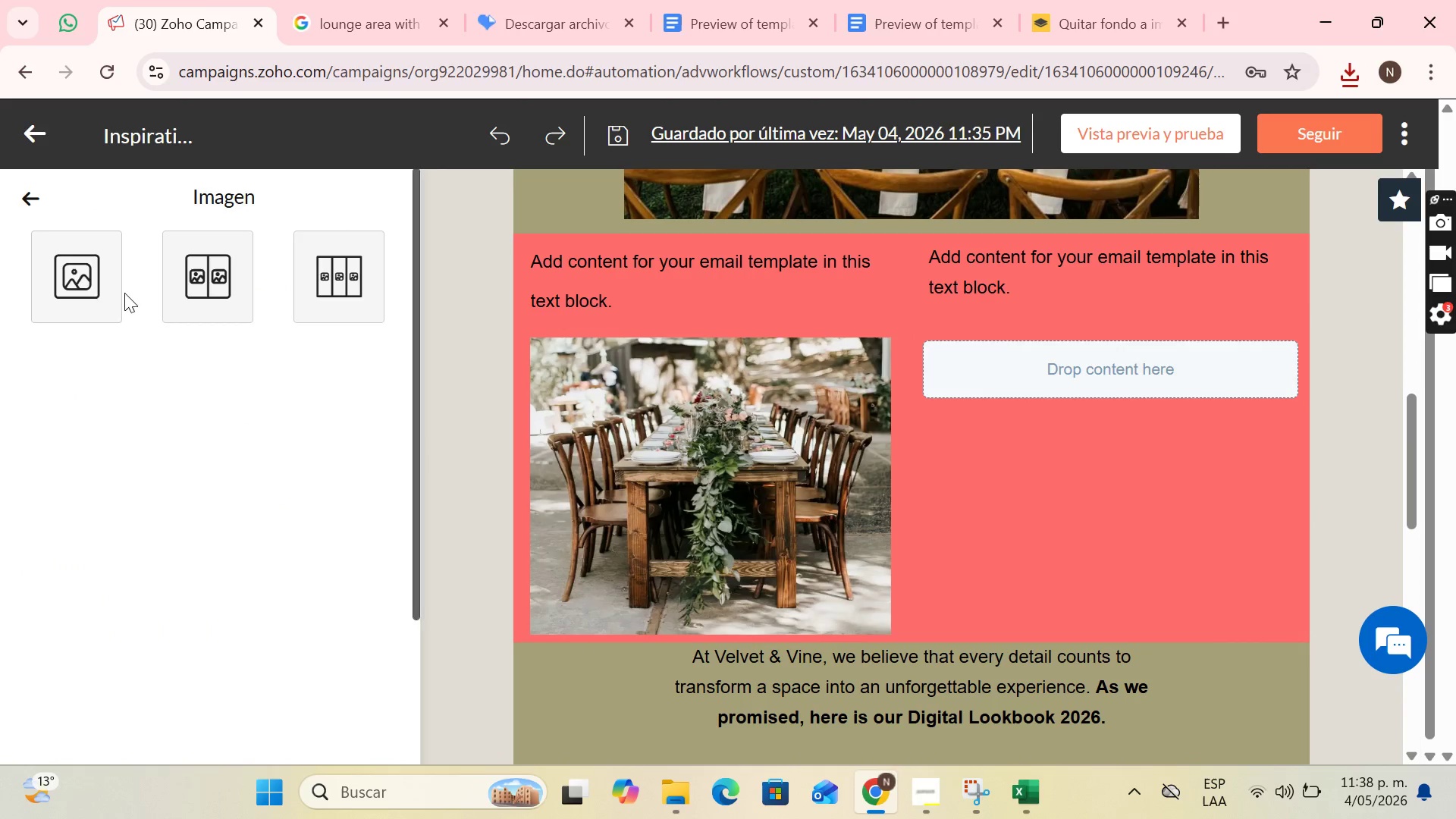 
left_click_drag(start_coordinate=[78, 288], to_coordinate=[1134, 388])
 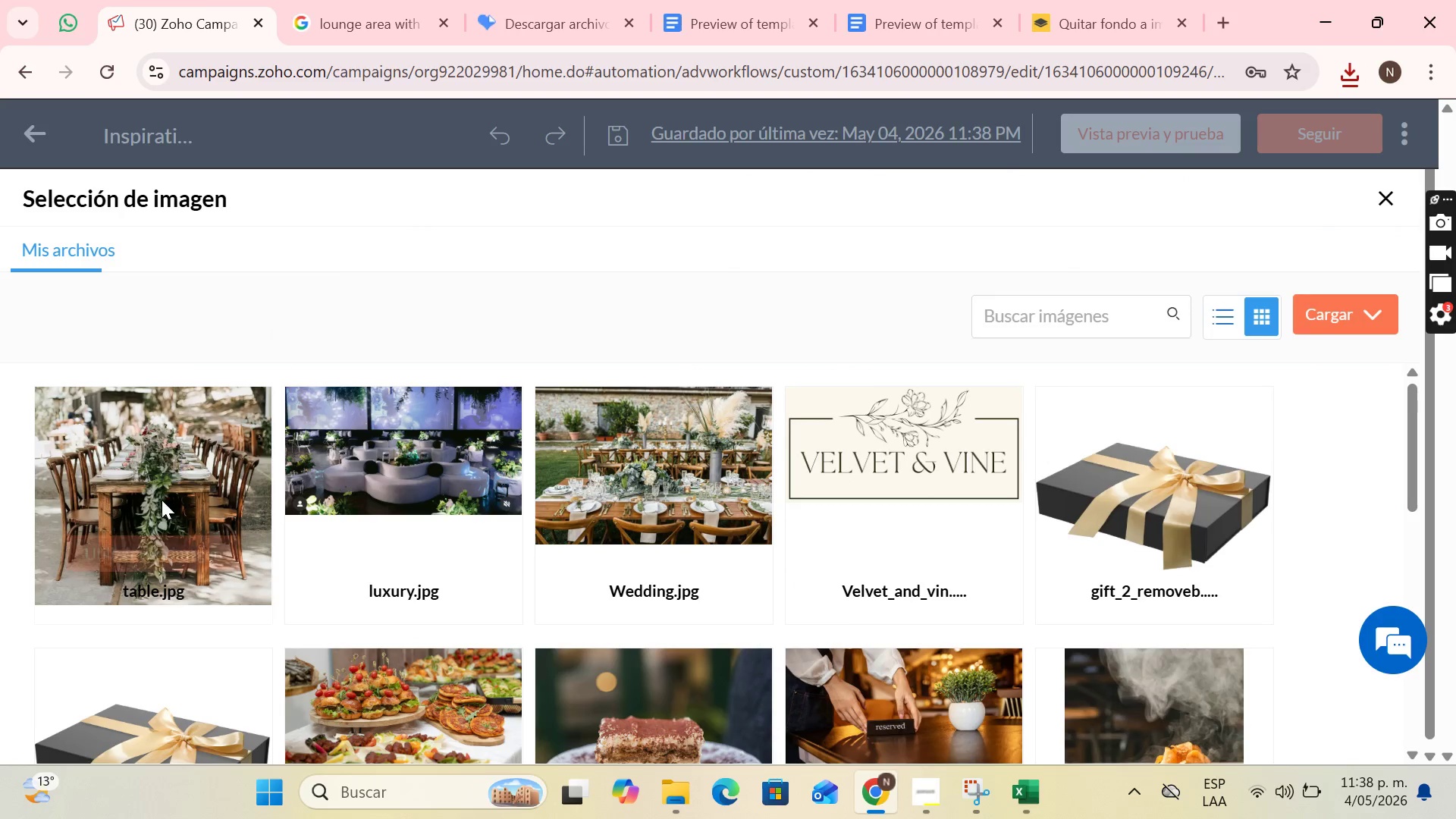 
left_click([1364, 326])
 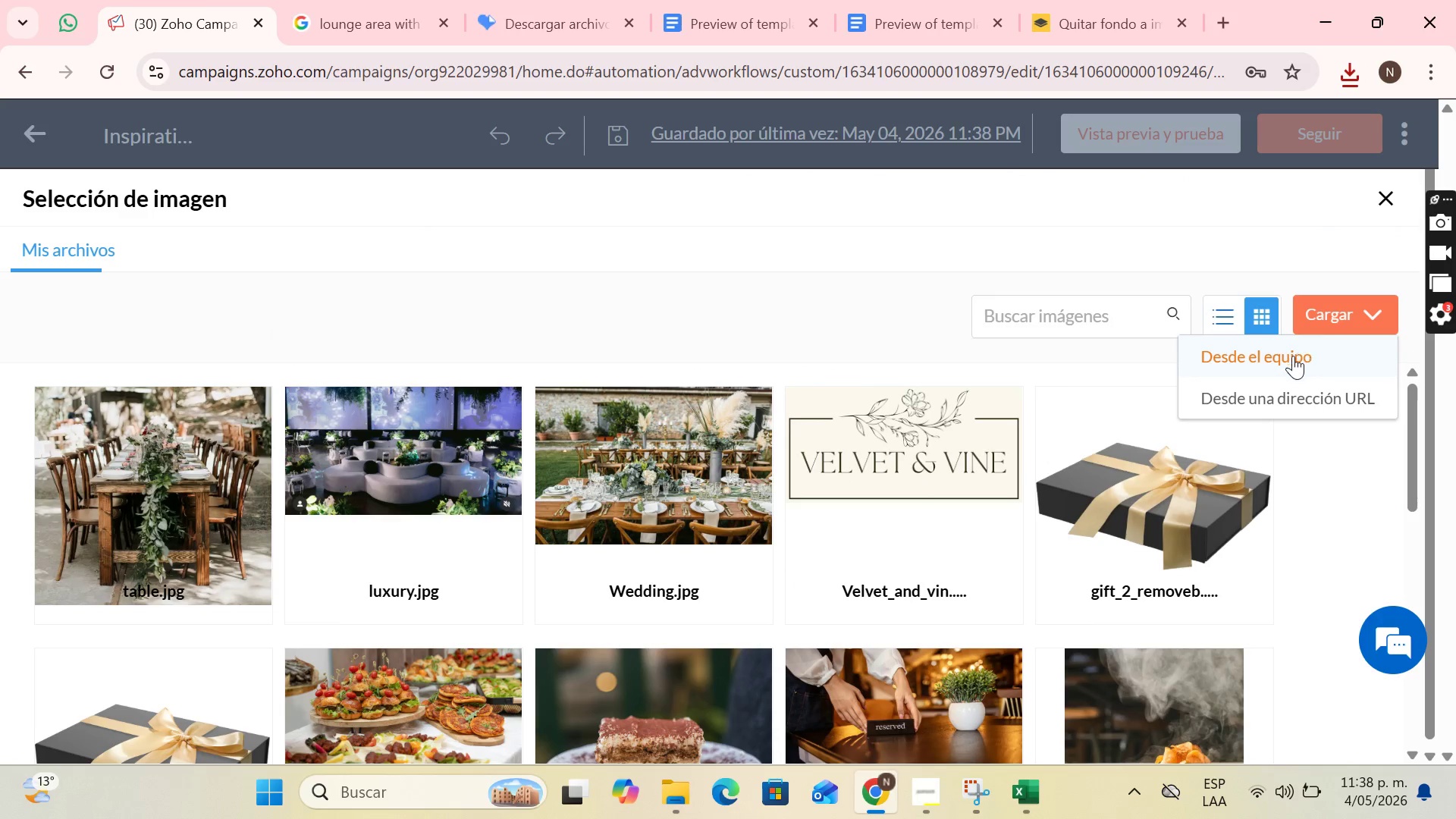 
left_click([1292, 356])
 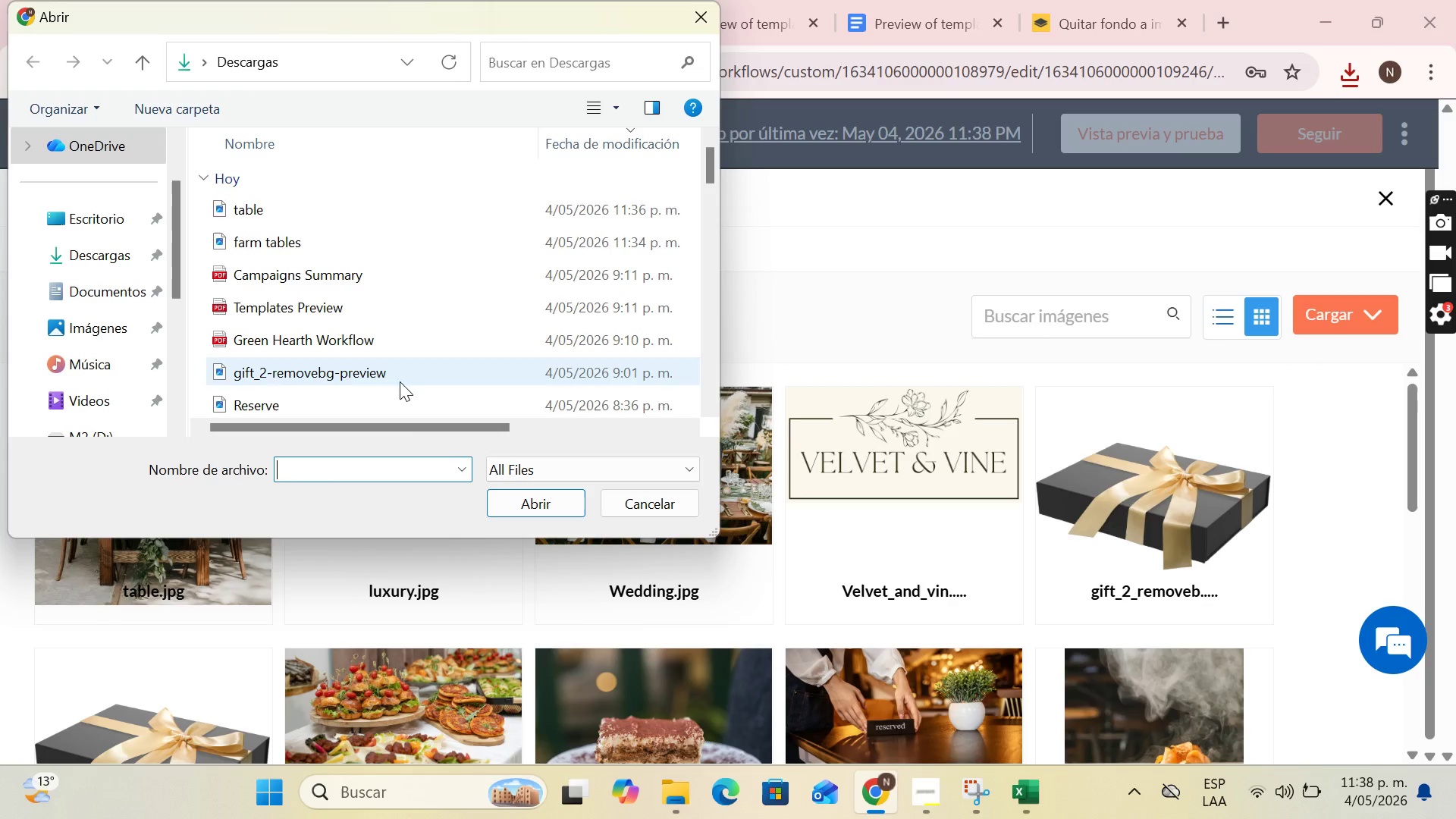 
type(loung)
 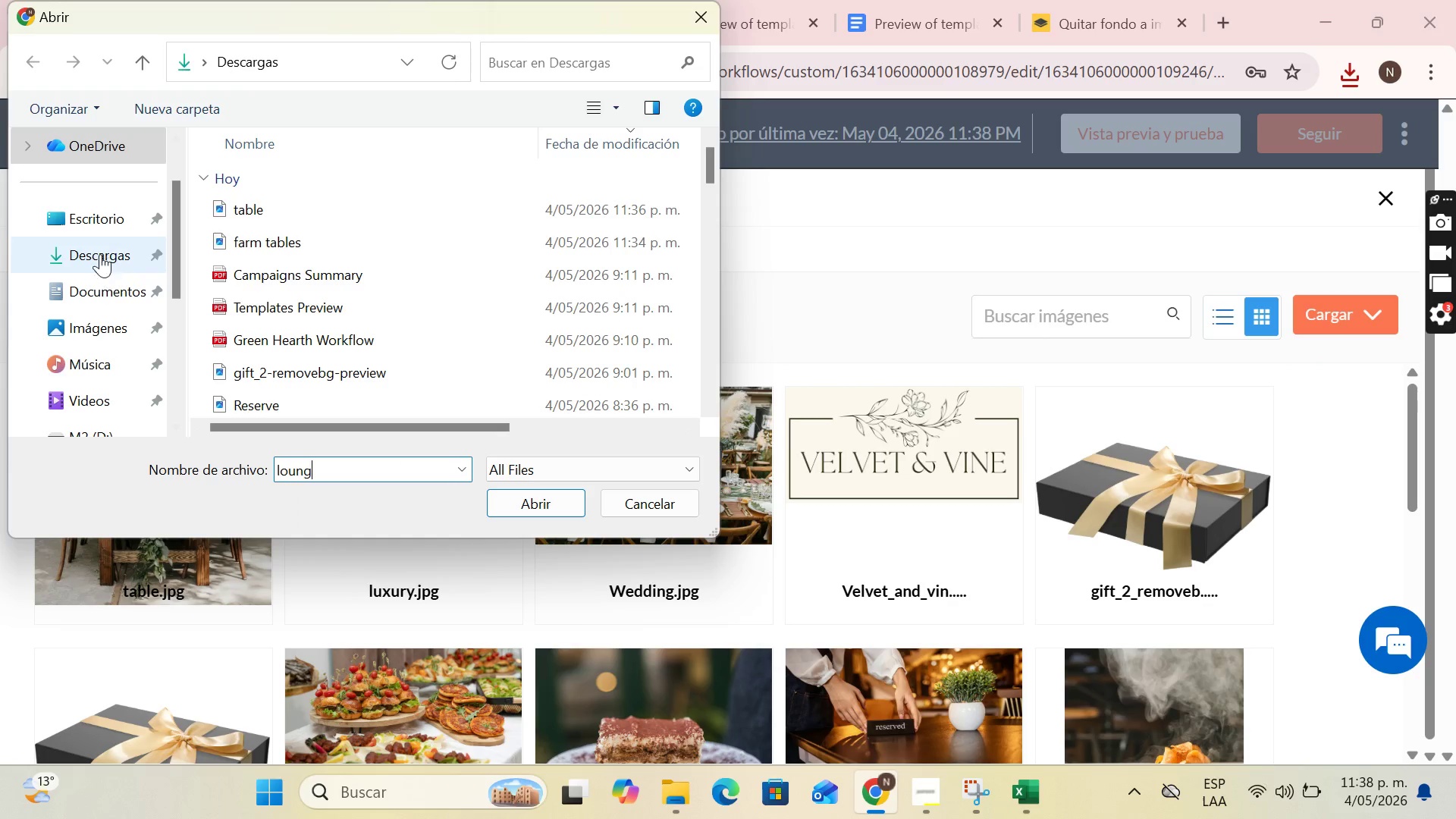 
left_click([107, 340])
 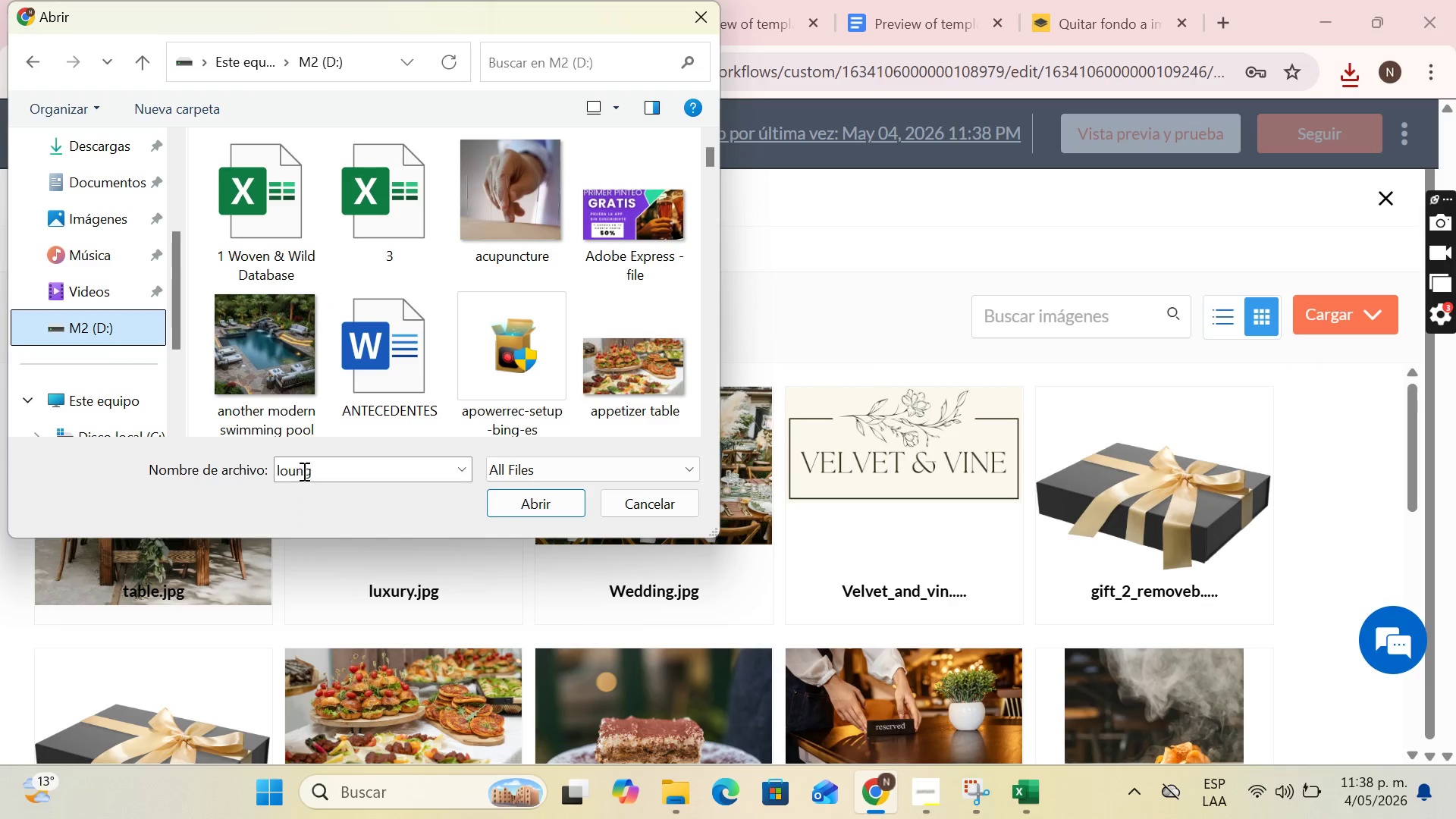 
scroll: coordinate [107, 347], scroll_direction: down, amount: 1.0
 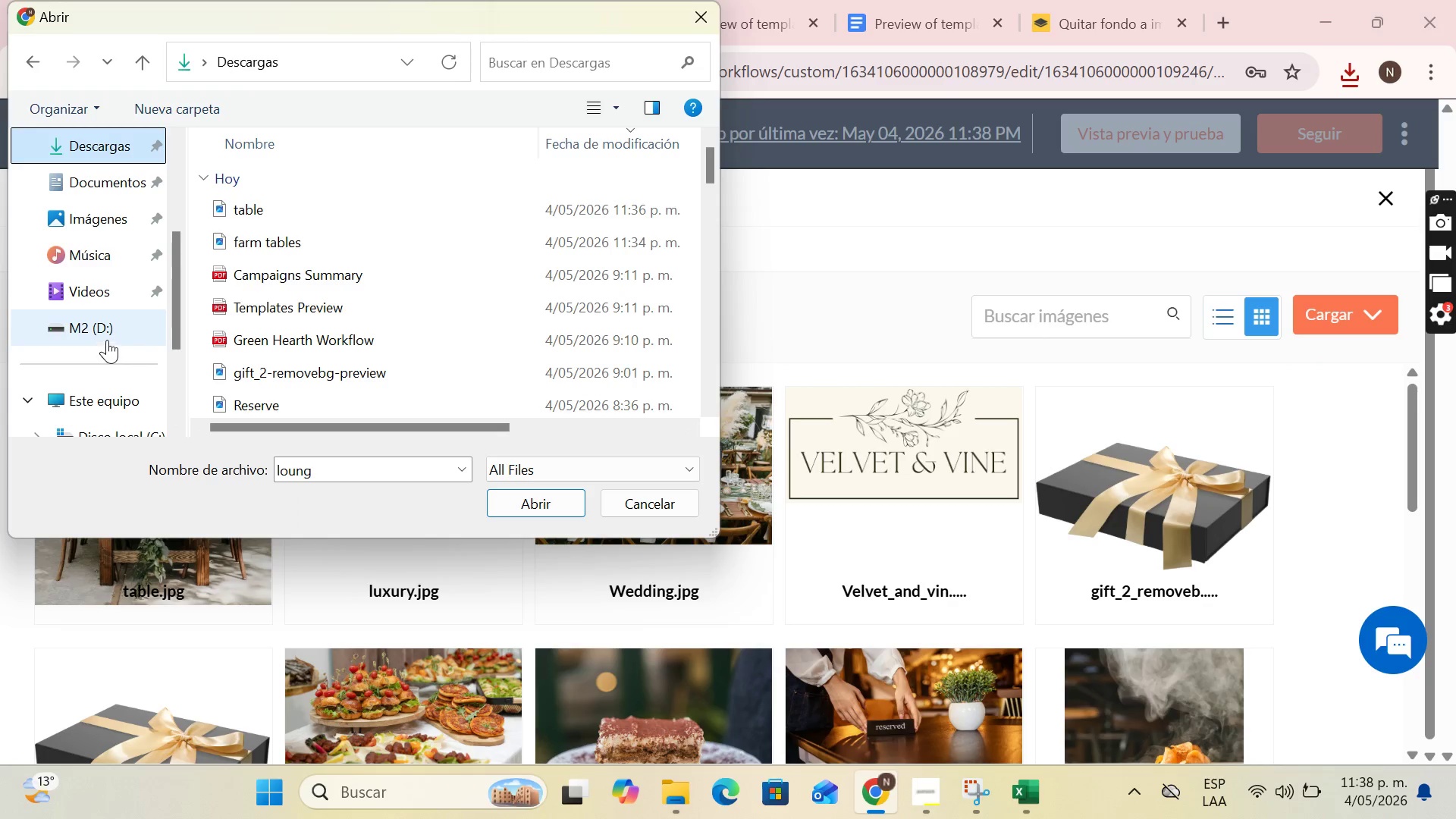 
left_click_drag(start_coordinate=[317, 473], to_coordinate=[250, 457])
 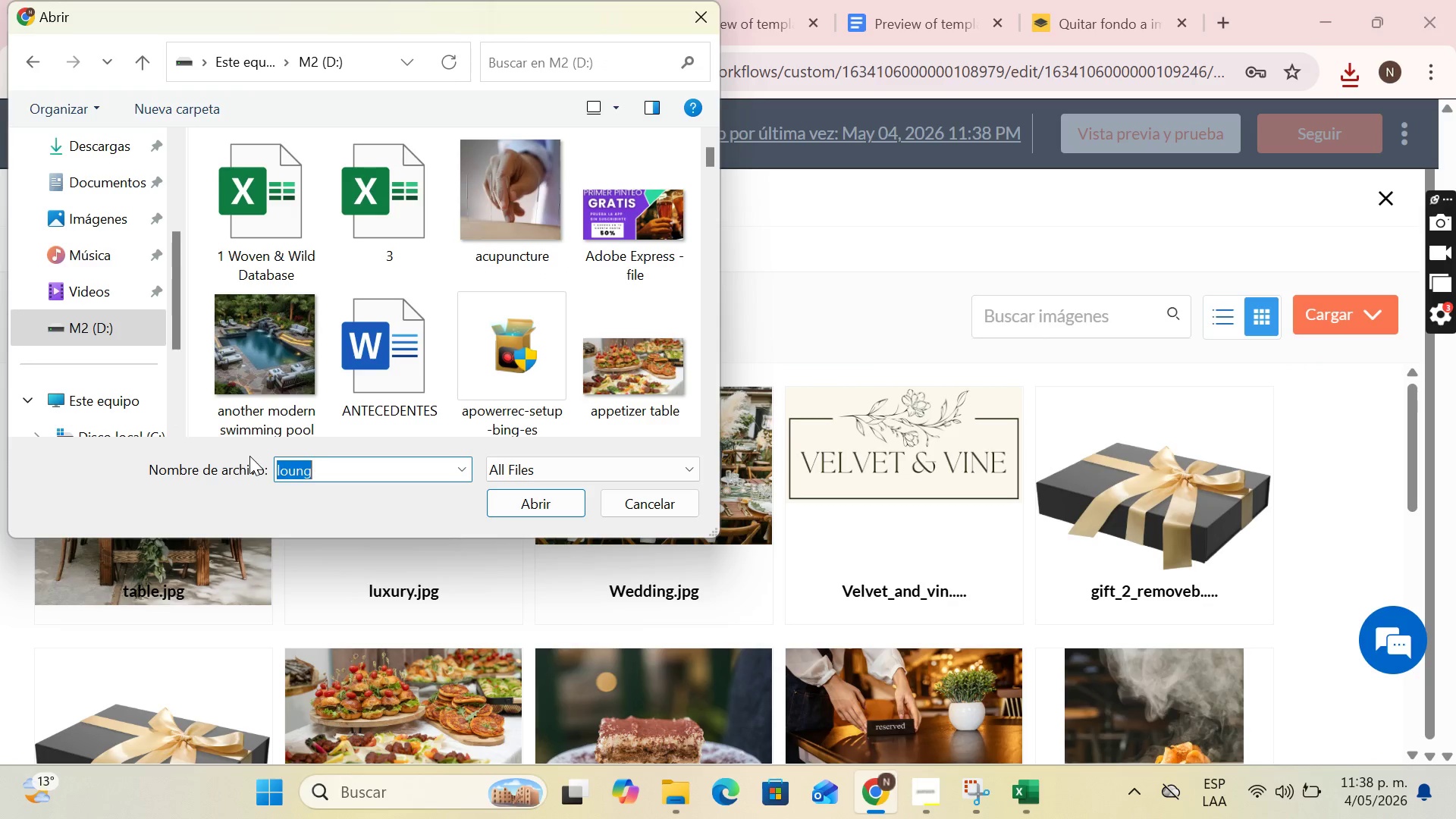 
key(Backspace)
type(lou)
 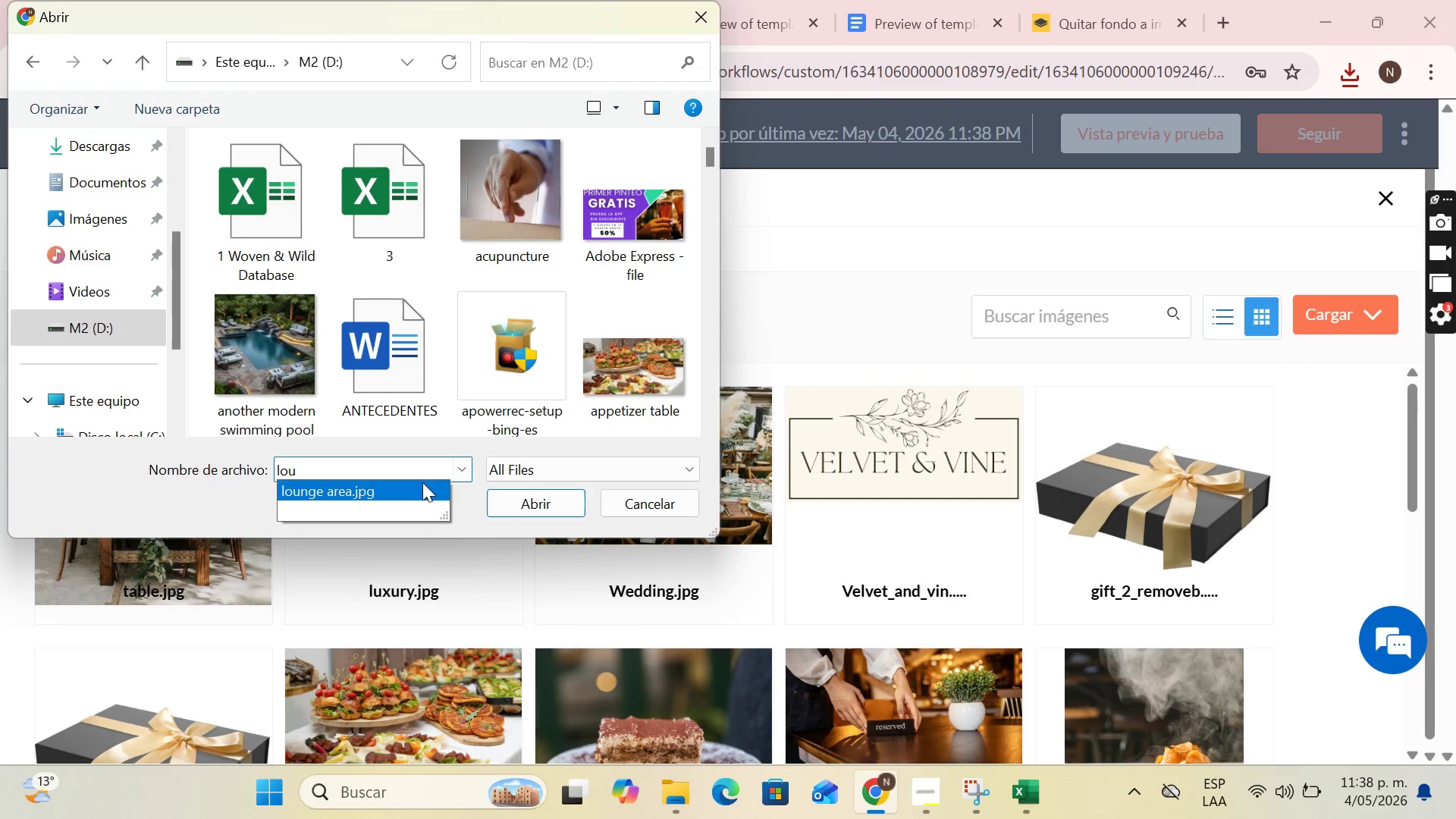 
double_click([422, 484])
 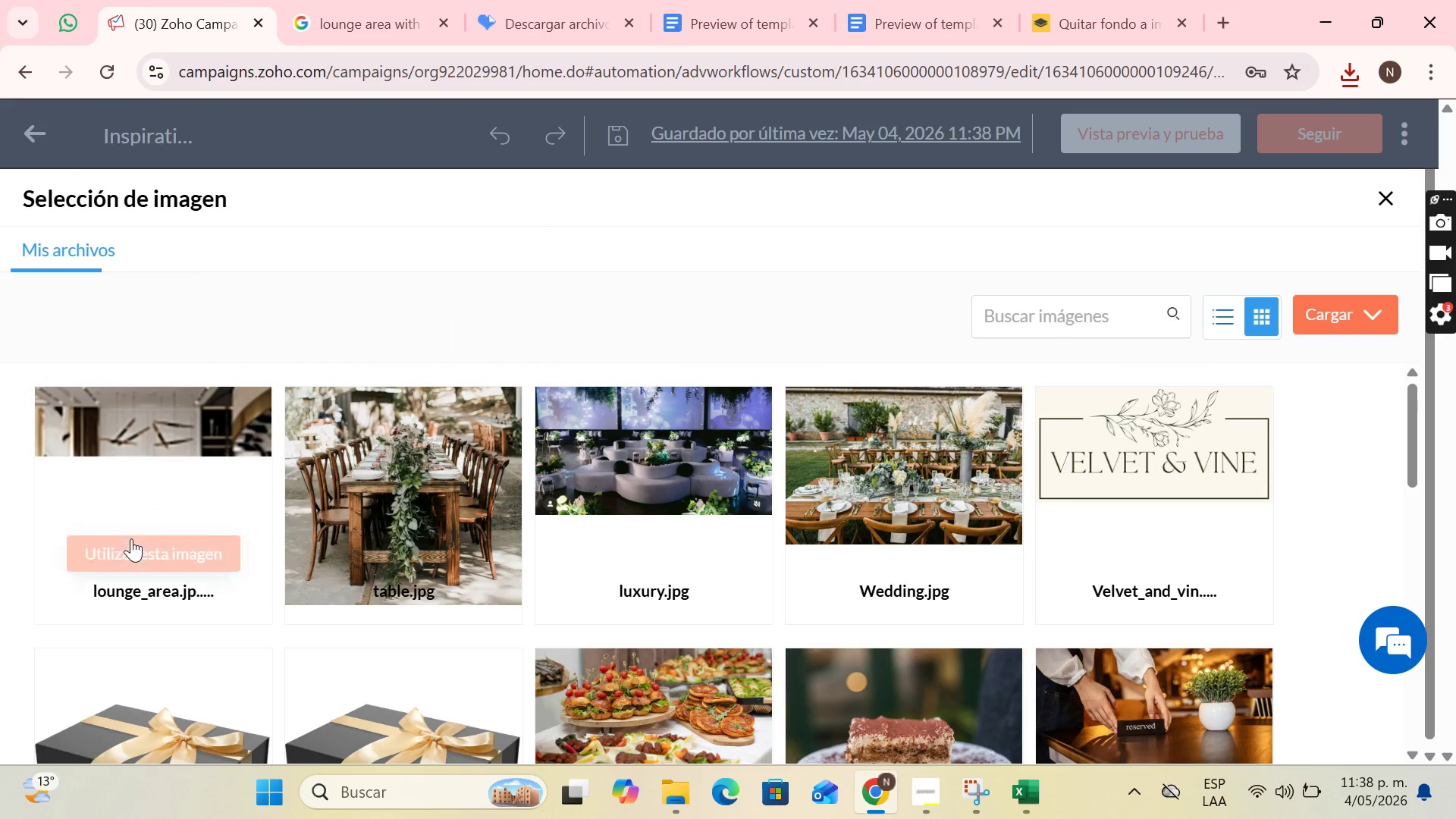 
left_click([134, 548])
 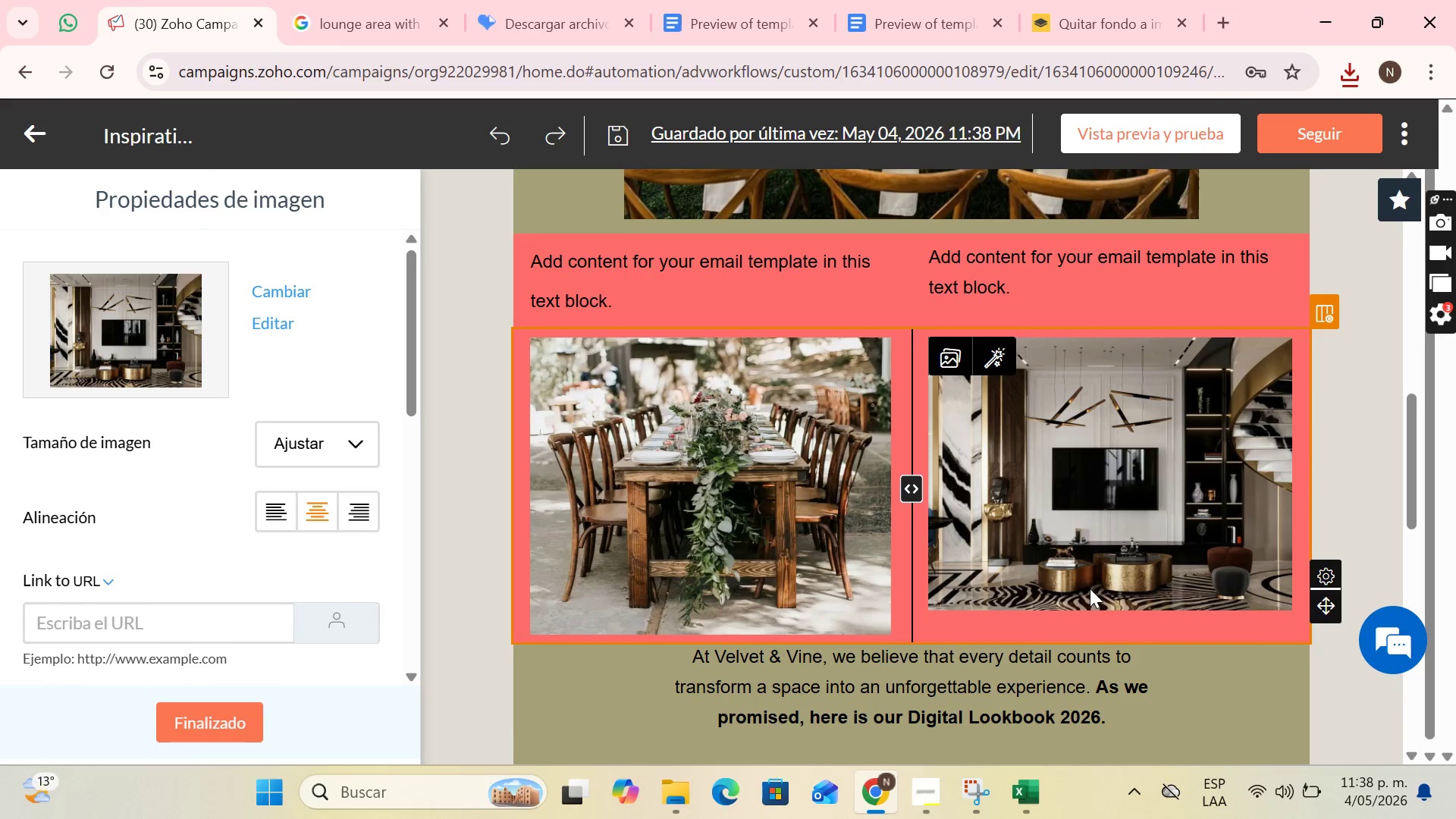 
left_click([819, 589])
 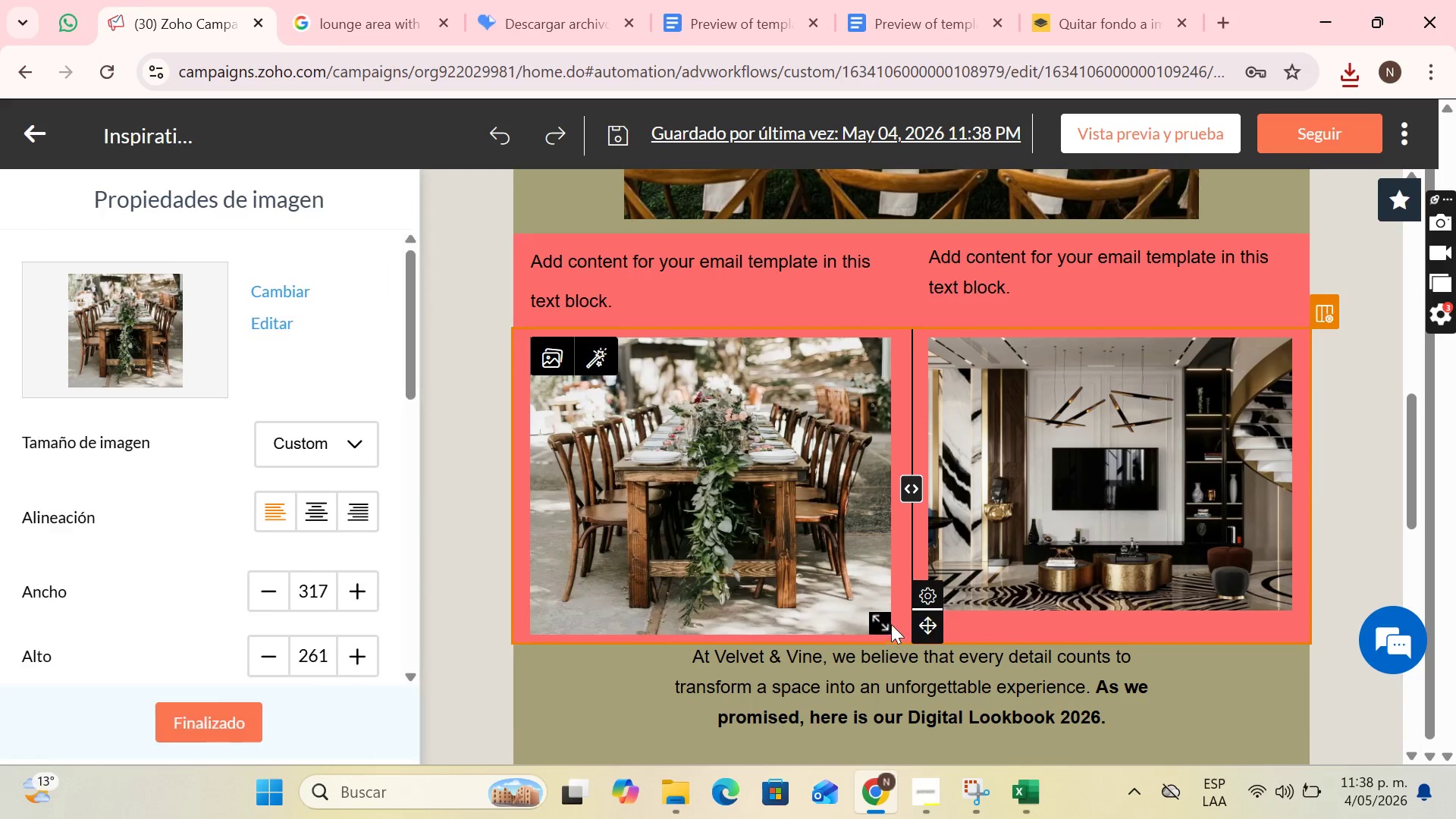 
left_click_drag(start_coordinate=[880, 620], to_coordinate=[877, 598])
 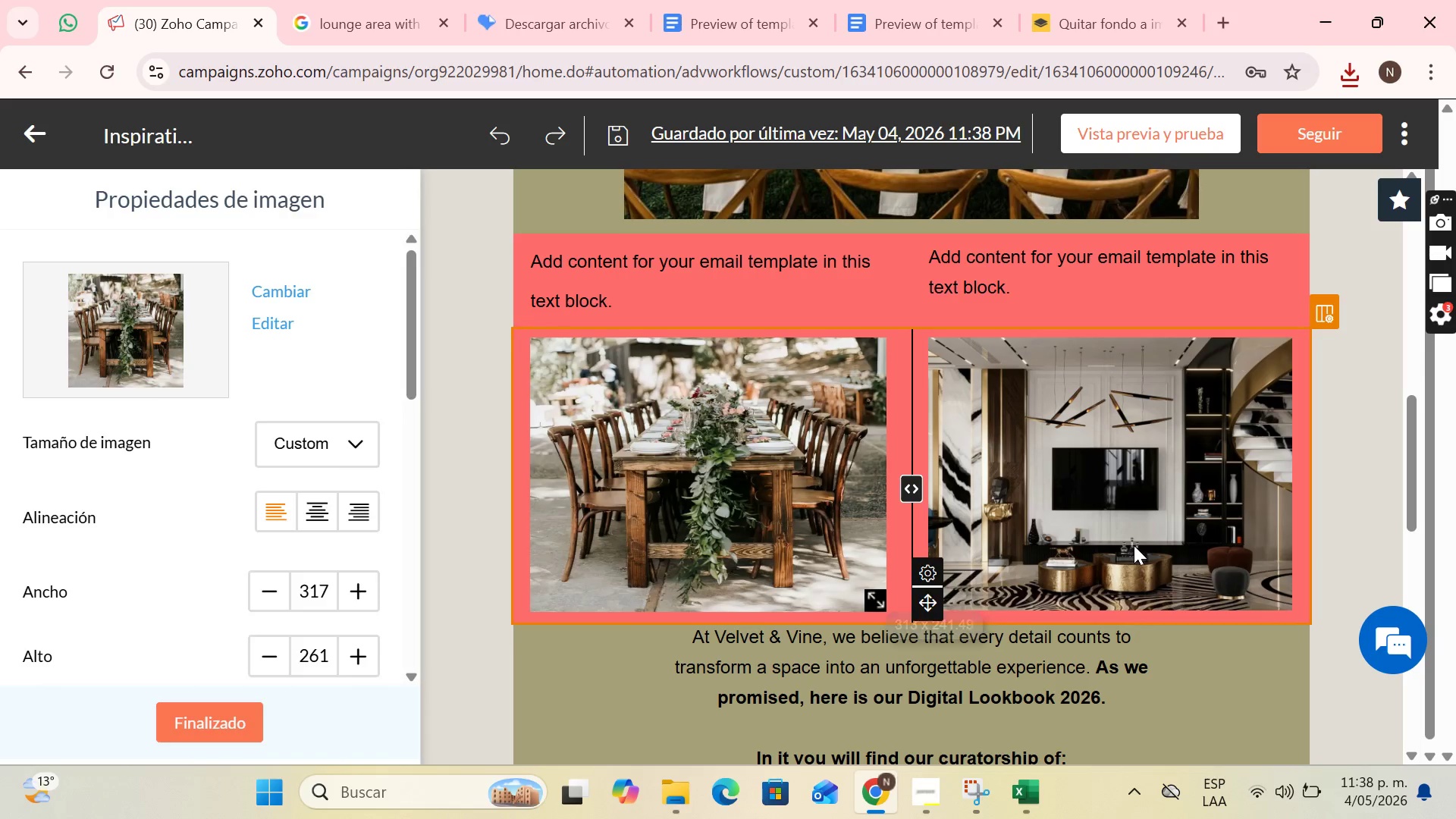 
left_click([1134, 545])
 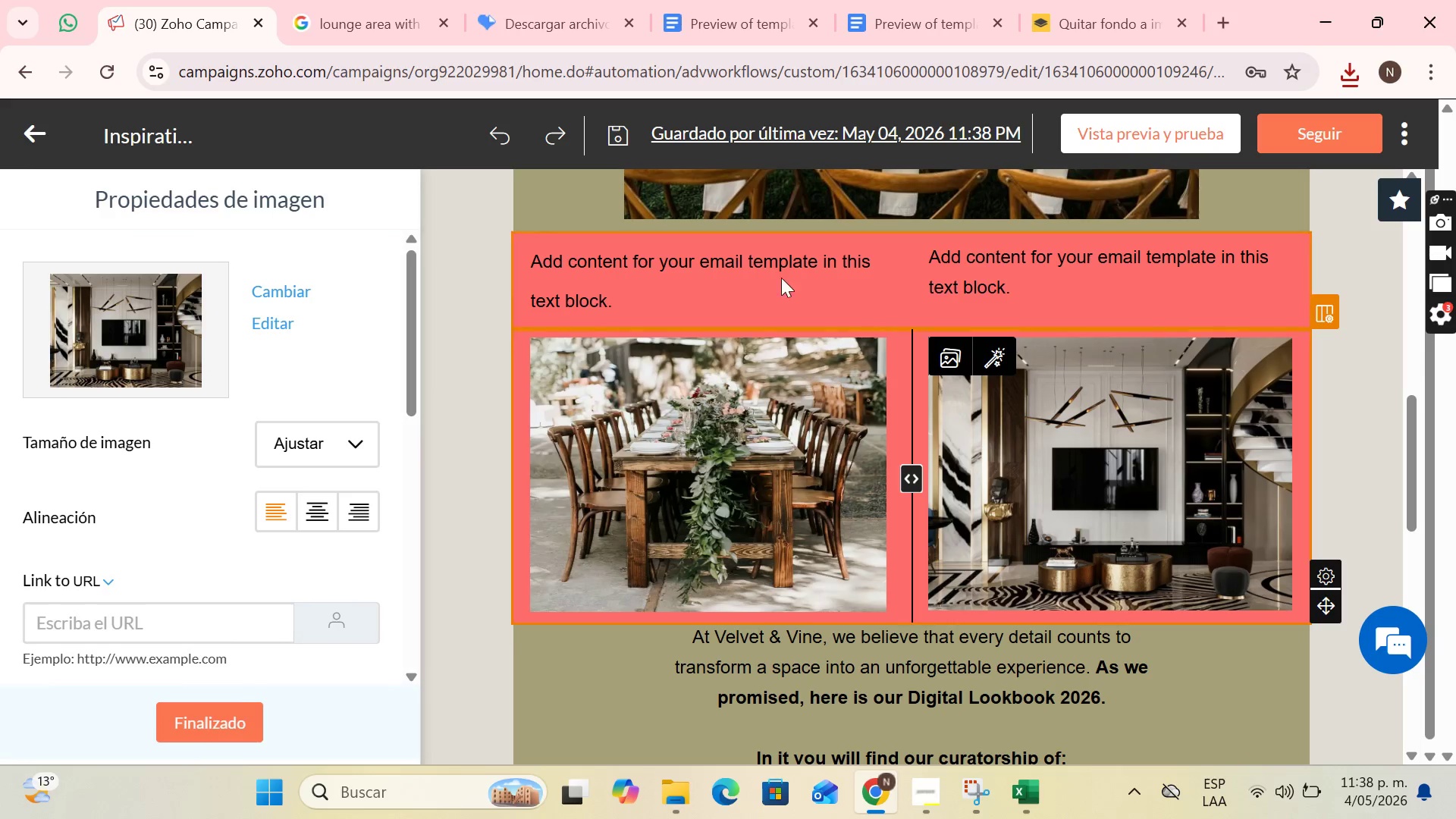 
left_click([860, 297])
 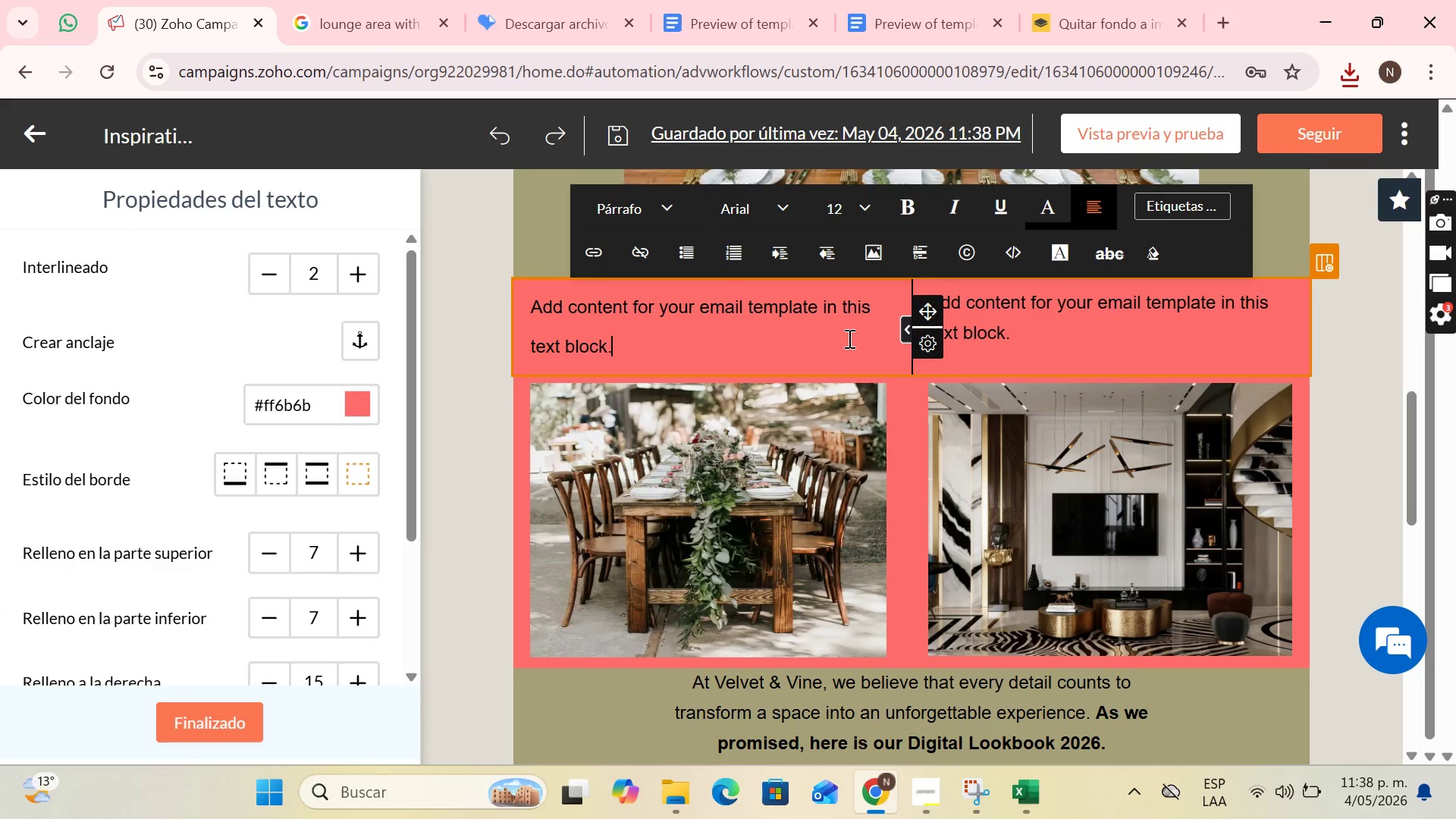 
left_click([1009, 340])
 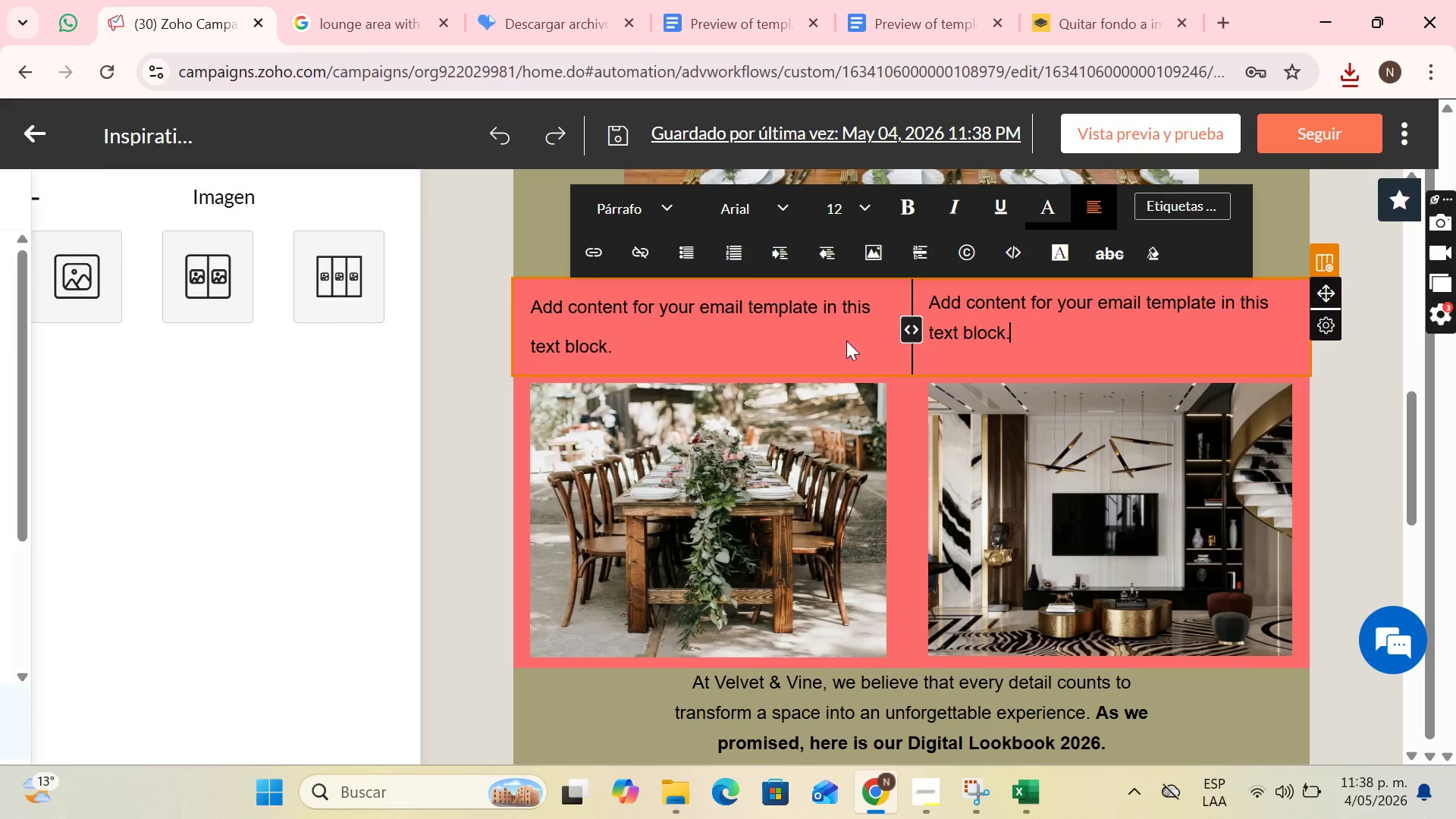 
left_click([846, 340])
 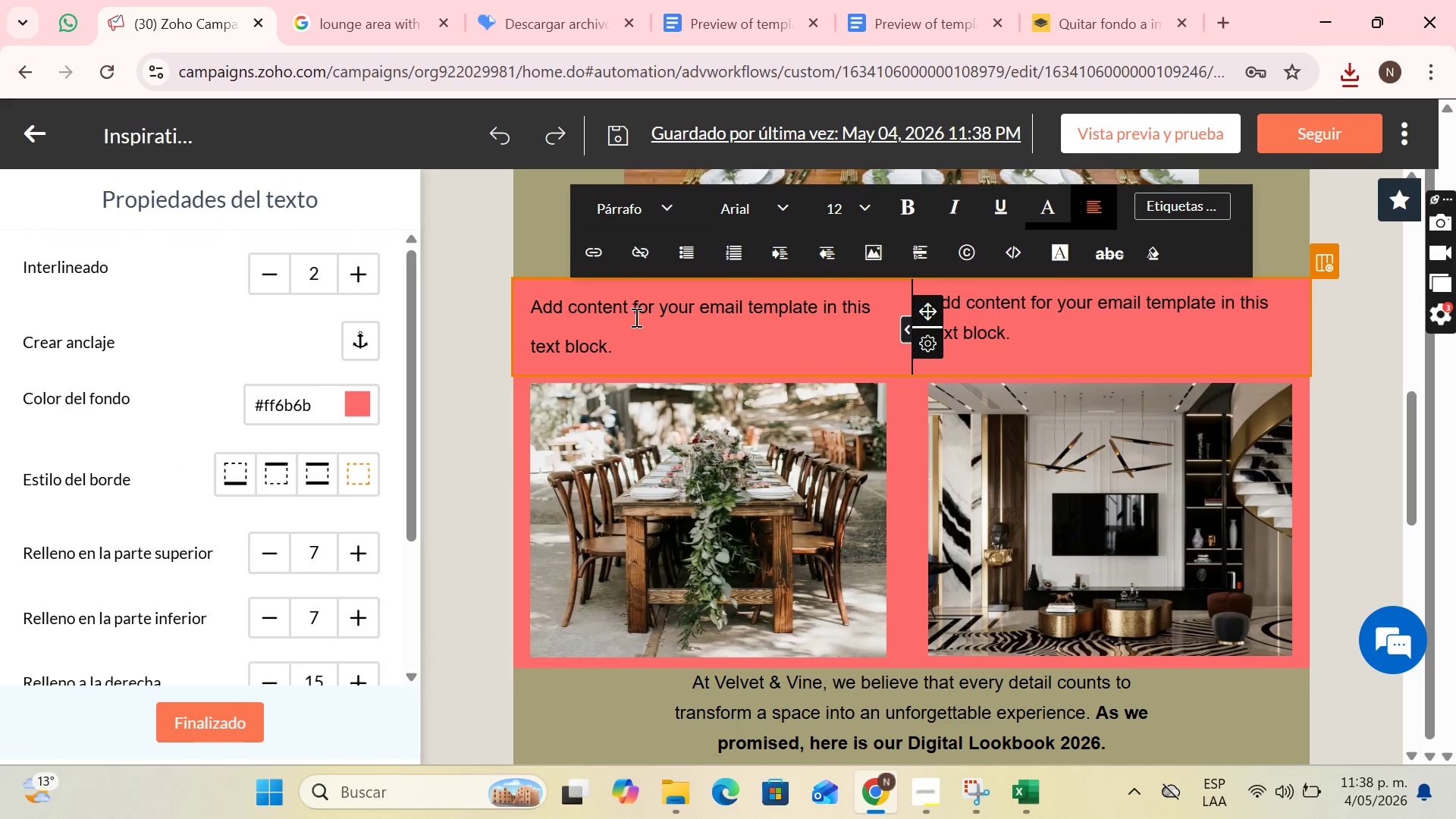 
left_click_drag(start_coordinate=[635, 342], to_coordinate=[530, 300])
 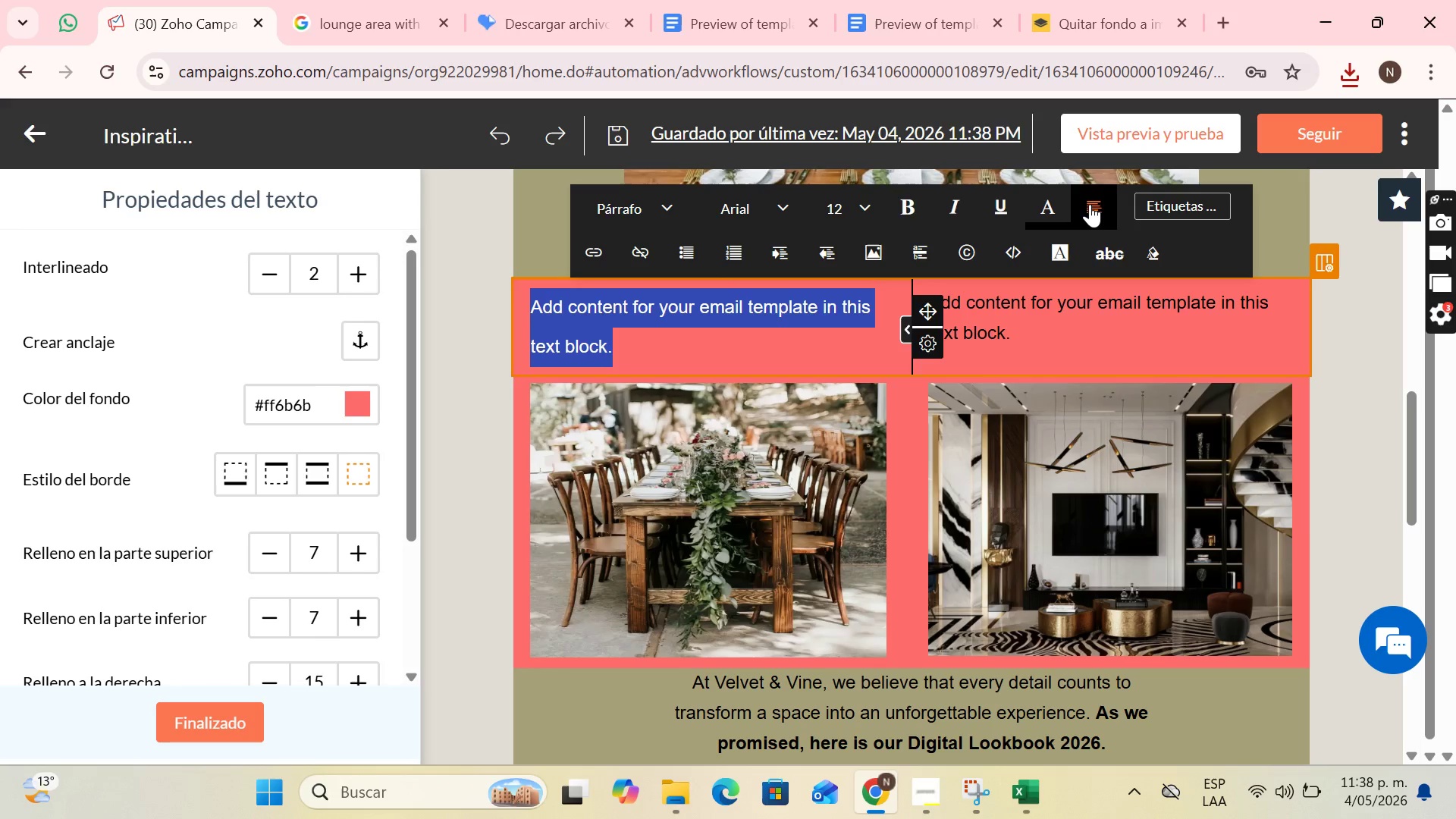 
left_click([1090, 204])
 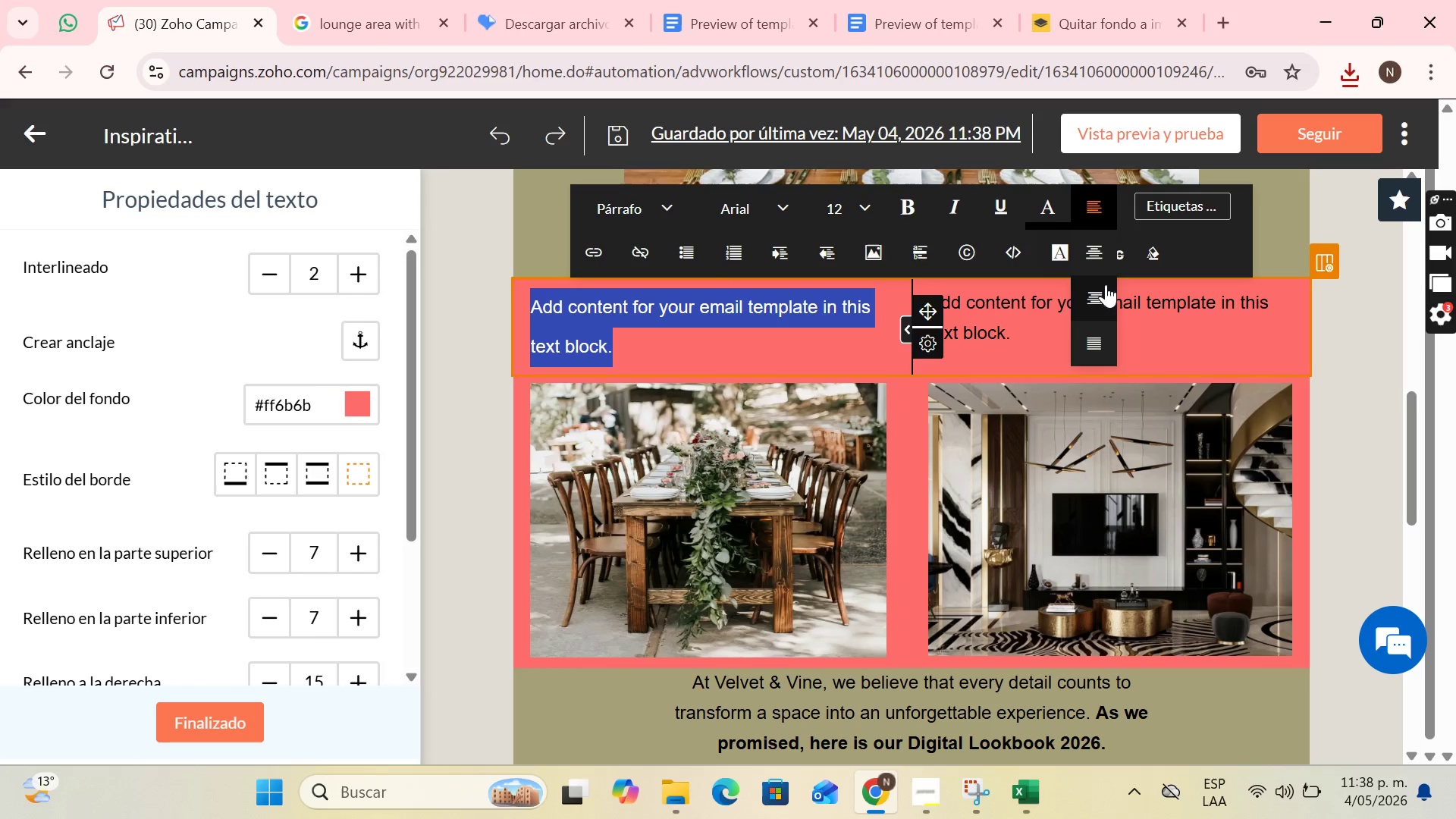 
left_click([1090, 243])
 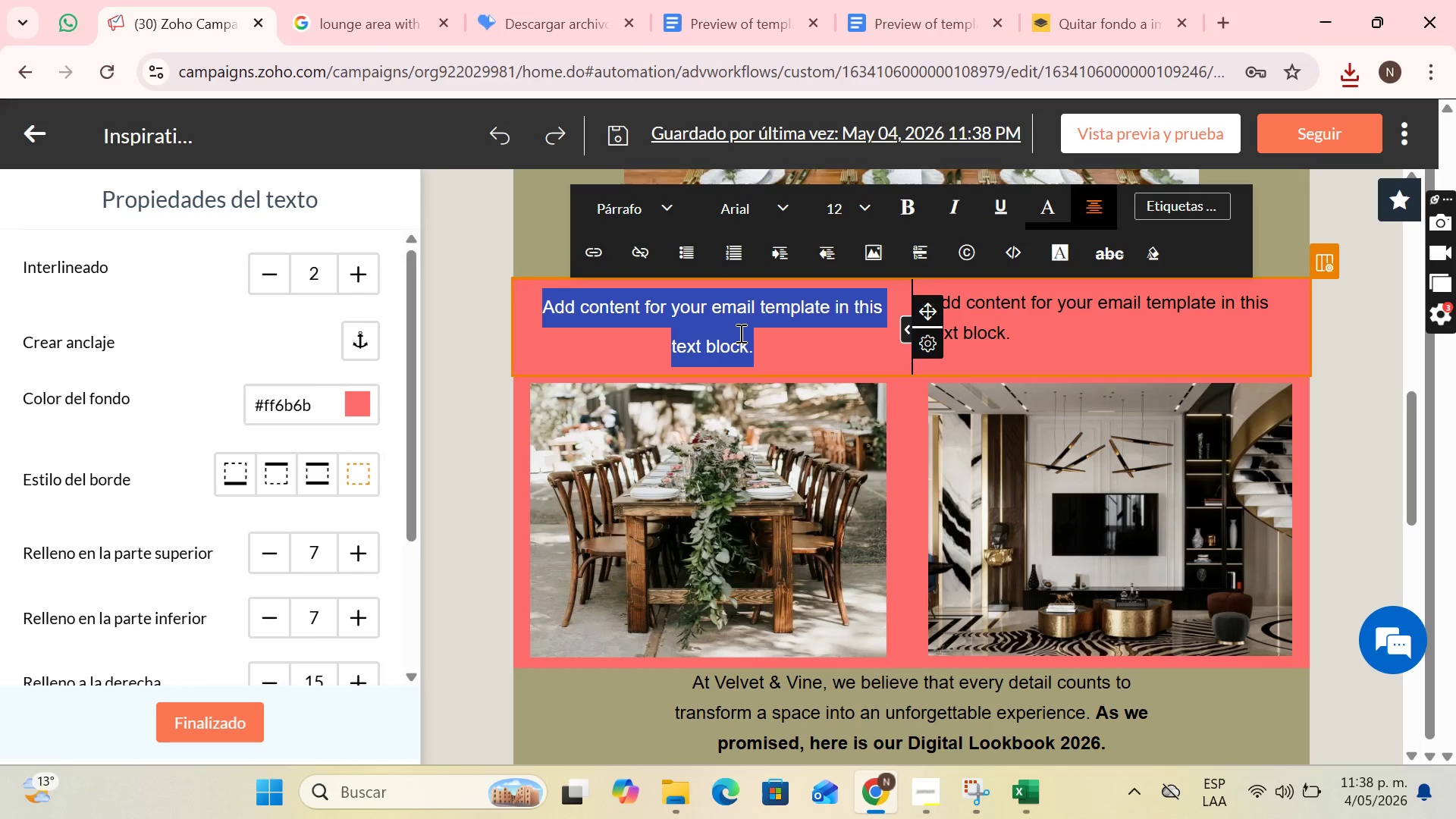 
key(Backspace)
 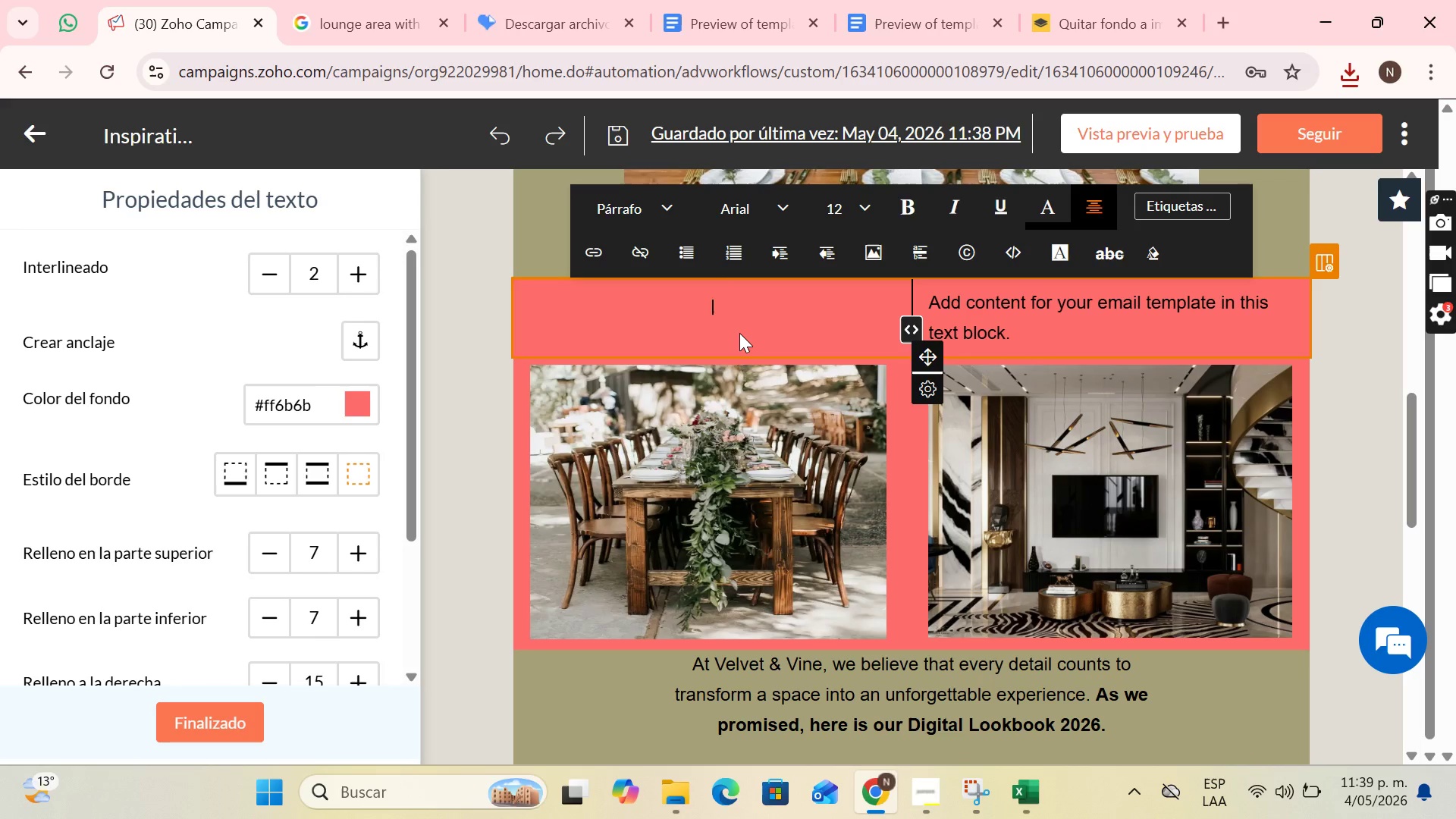 
wait(12.75)
 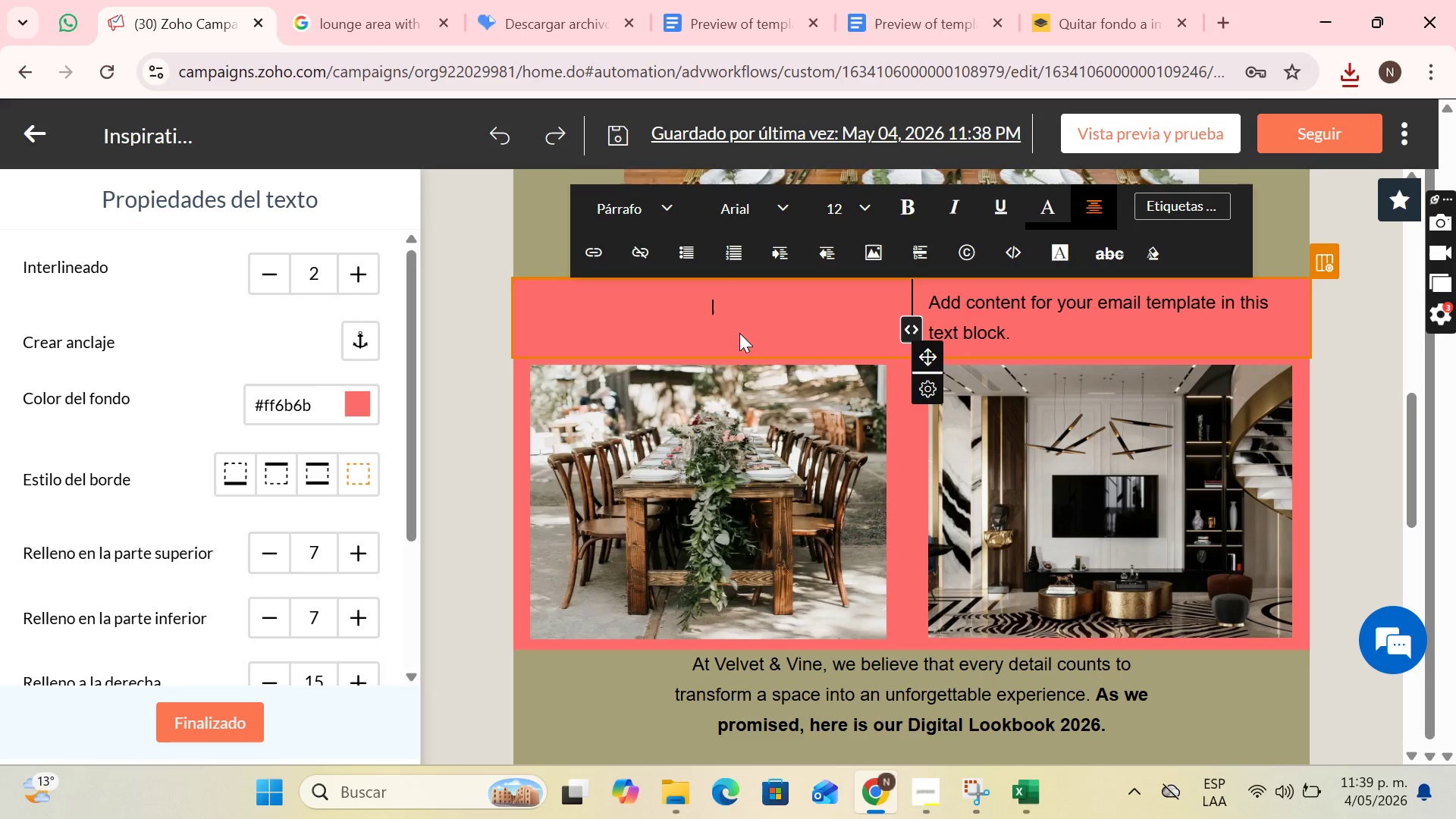 
type(The Ideal Banquet)
 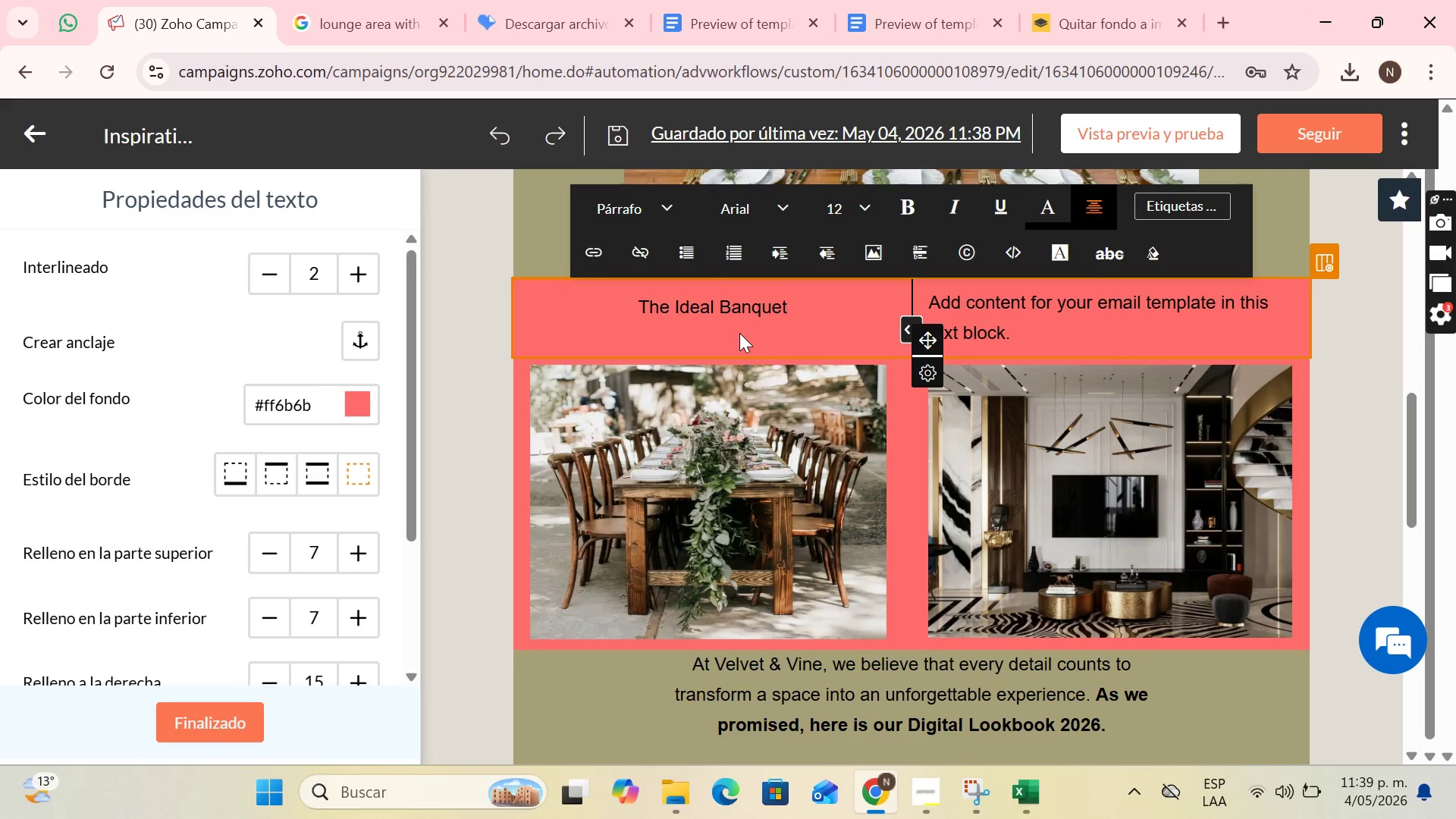 
wait(14.02)
 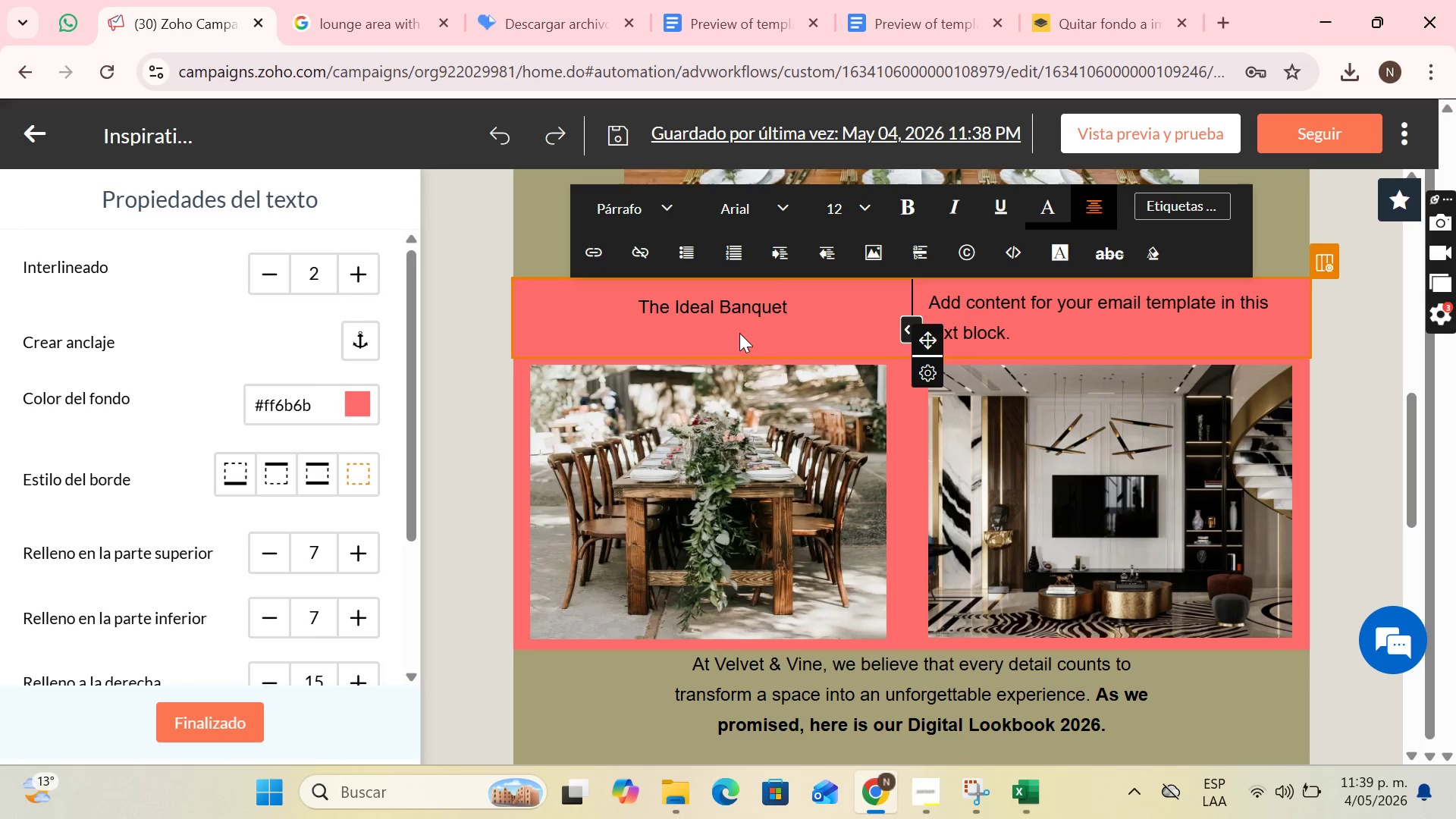 
left_click([1011, 325])
 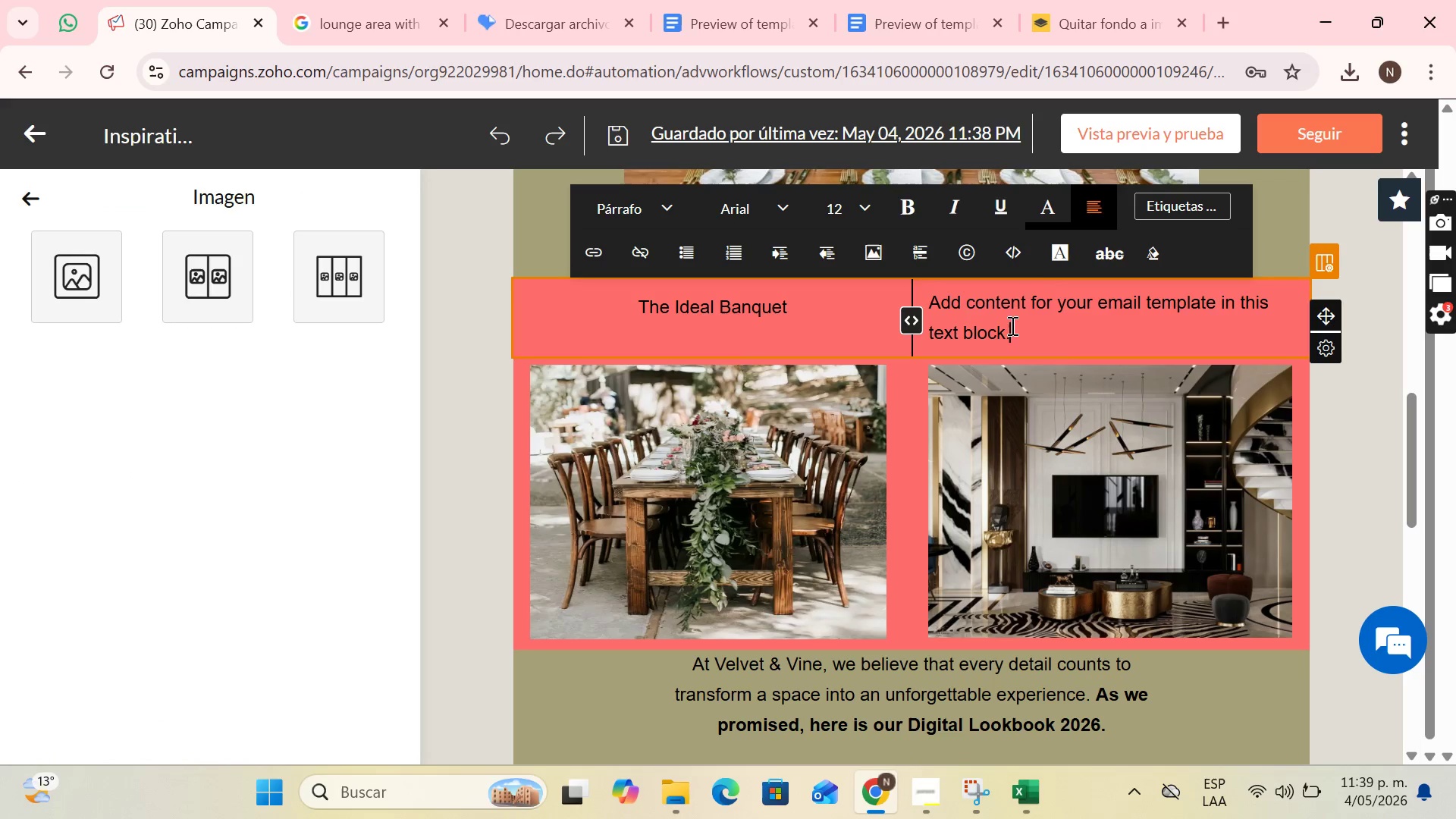 
left_click_drag(start_coordinate=[1011, 325], to_coordinate=[917, 288])
 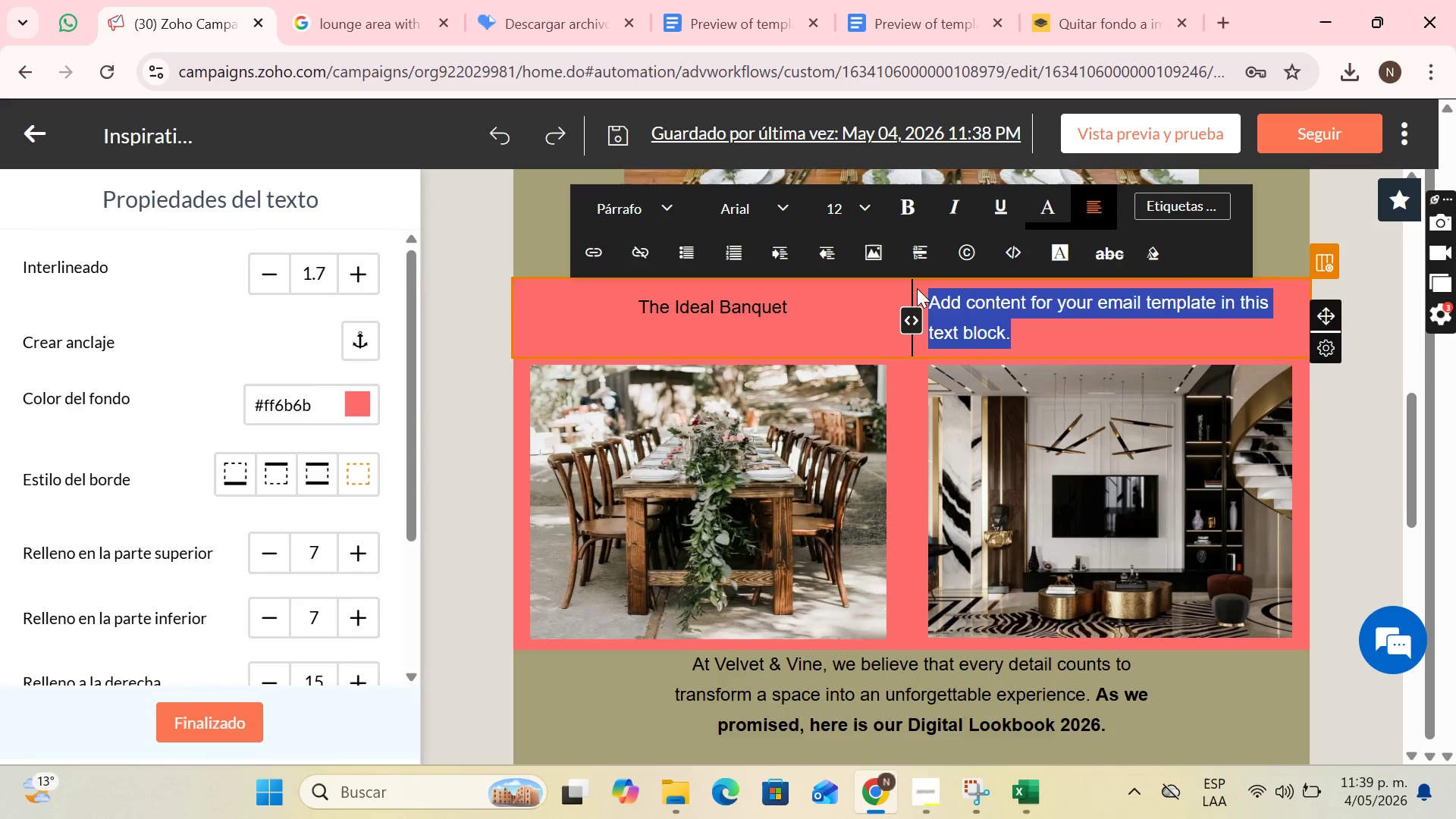 
key(Backspace)
 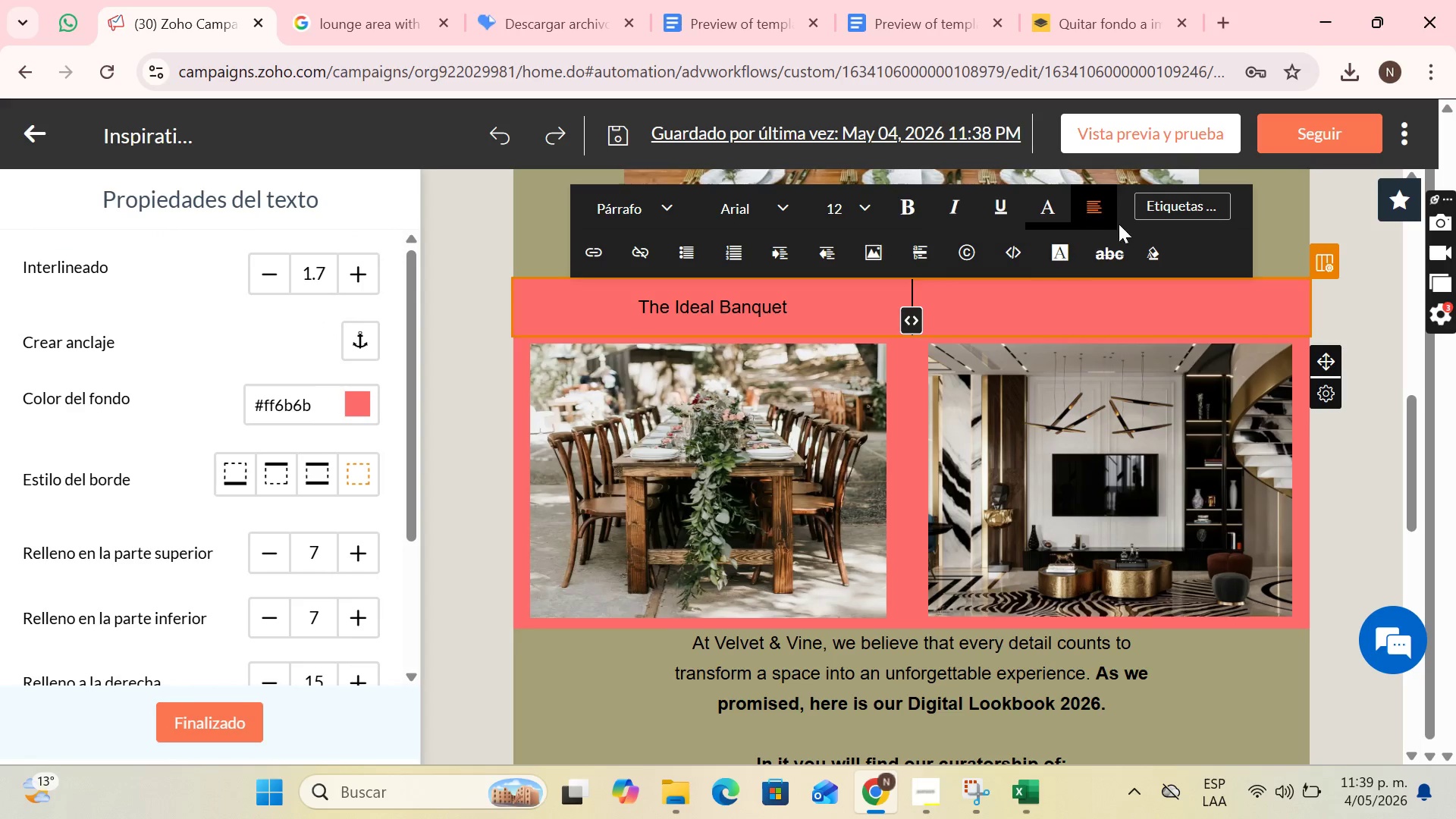 
left_click([1109, 202])
 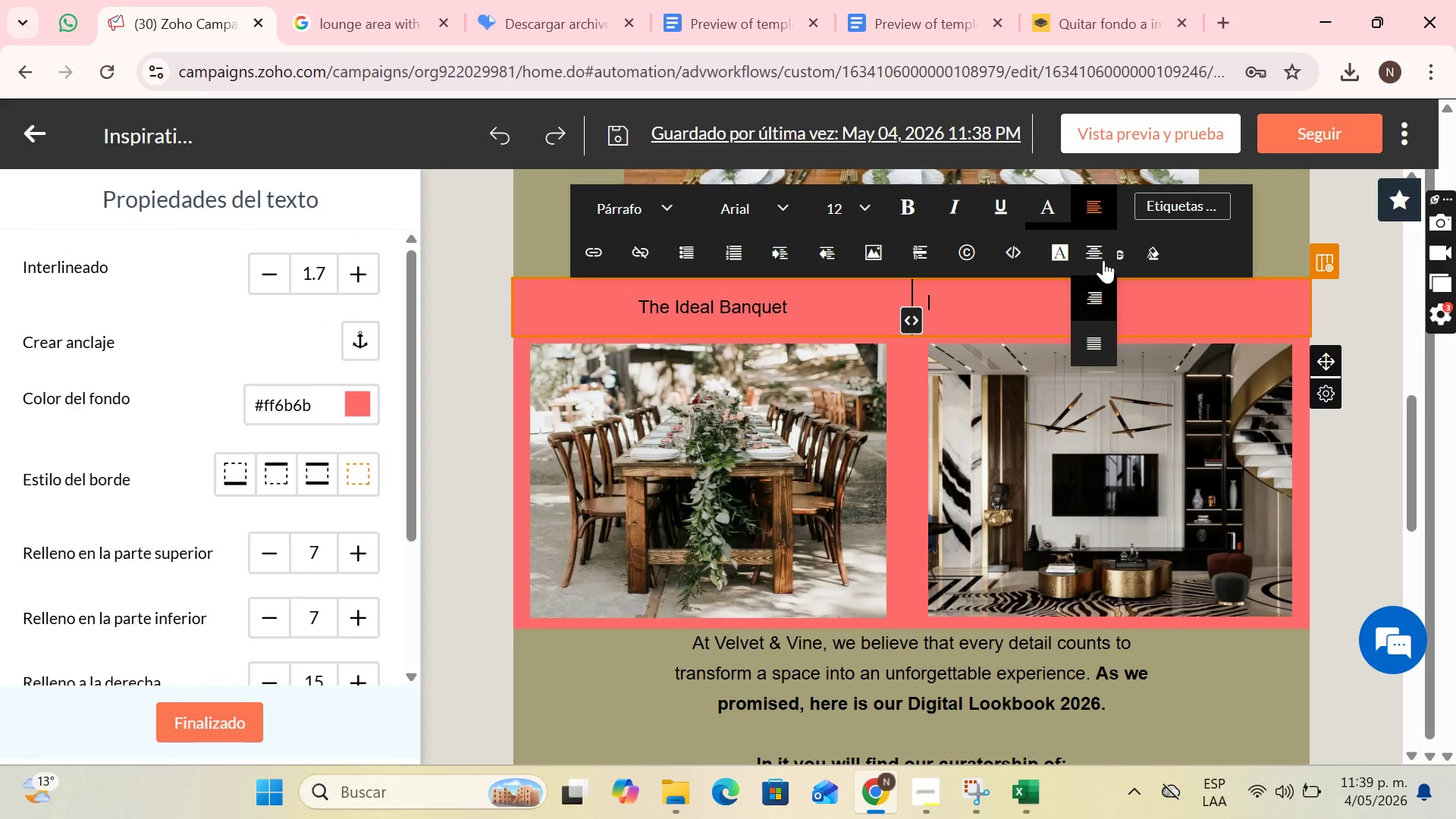 
left_click([1103, 257])
 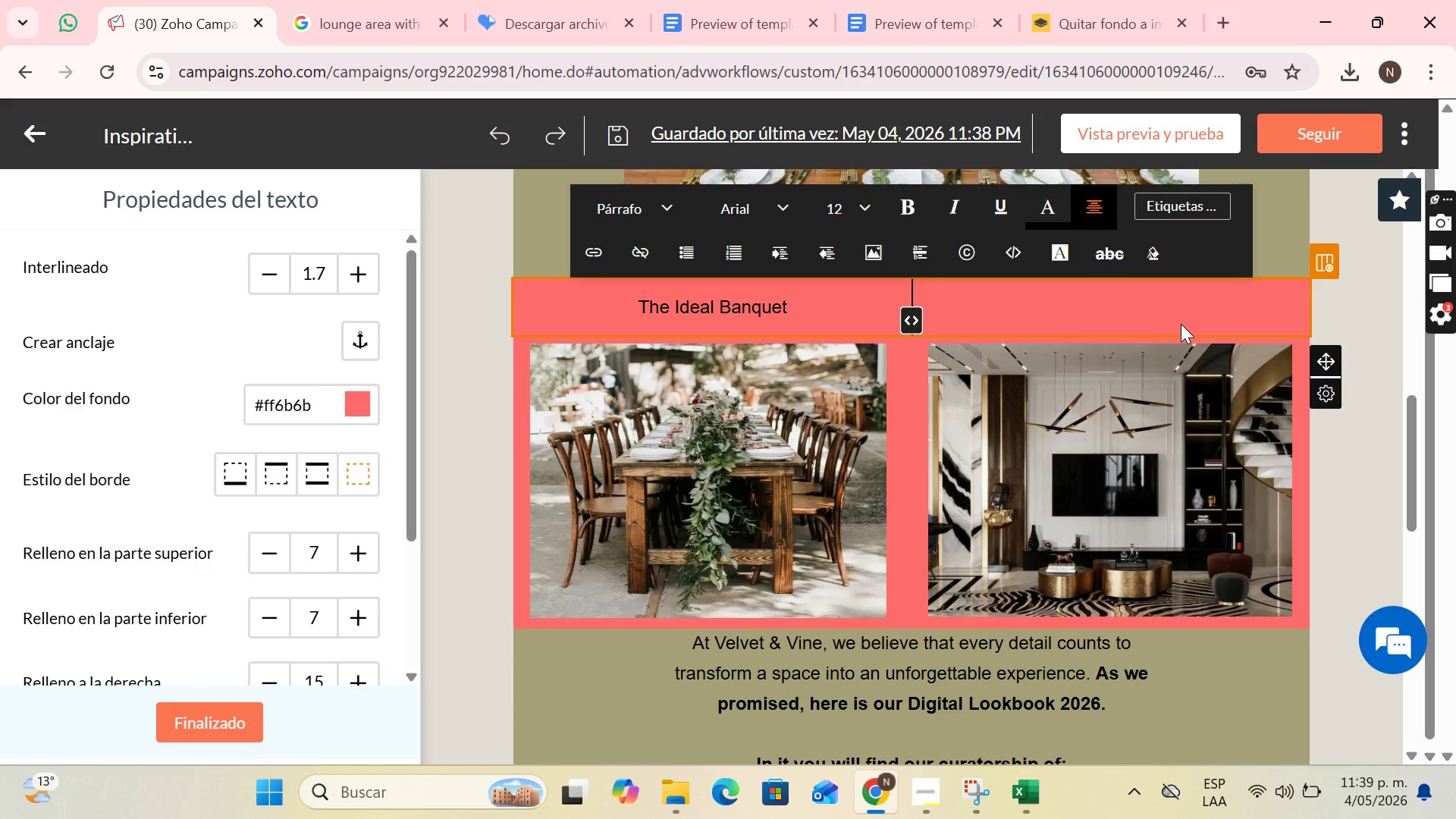 
type(Spaces of Coexistence)
 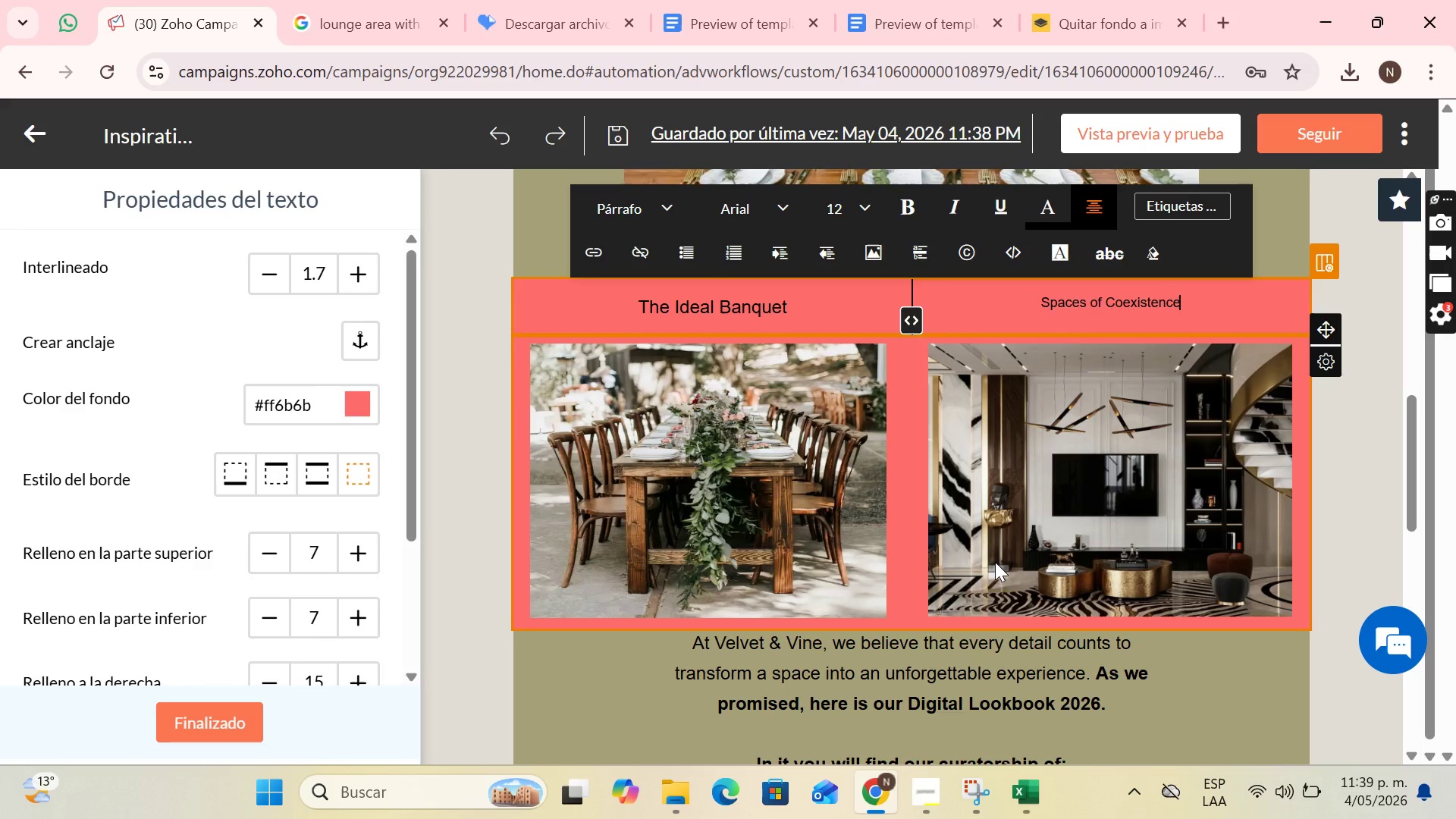 
wait(25.33)
 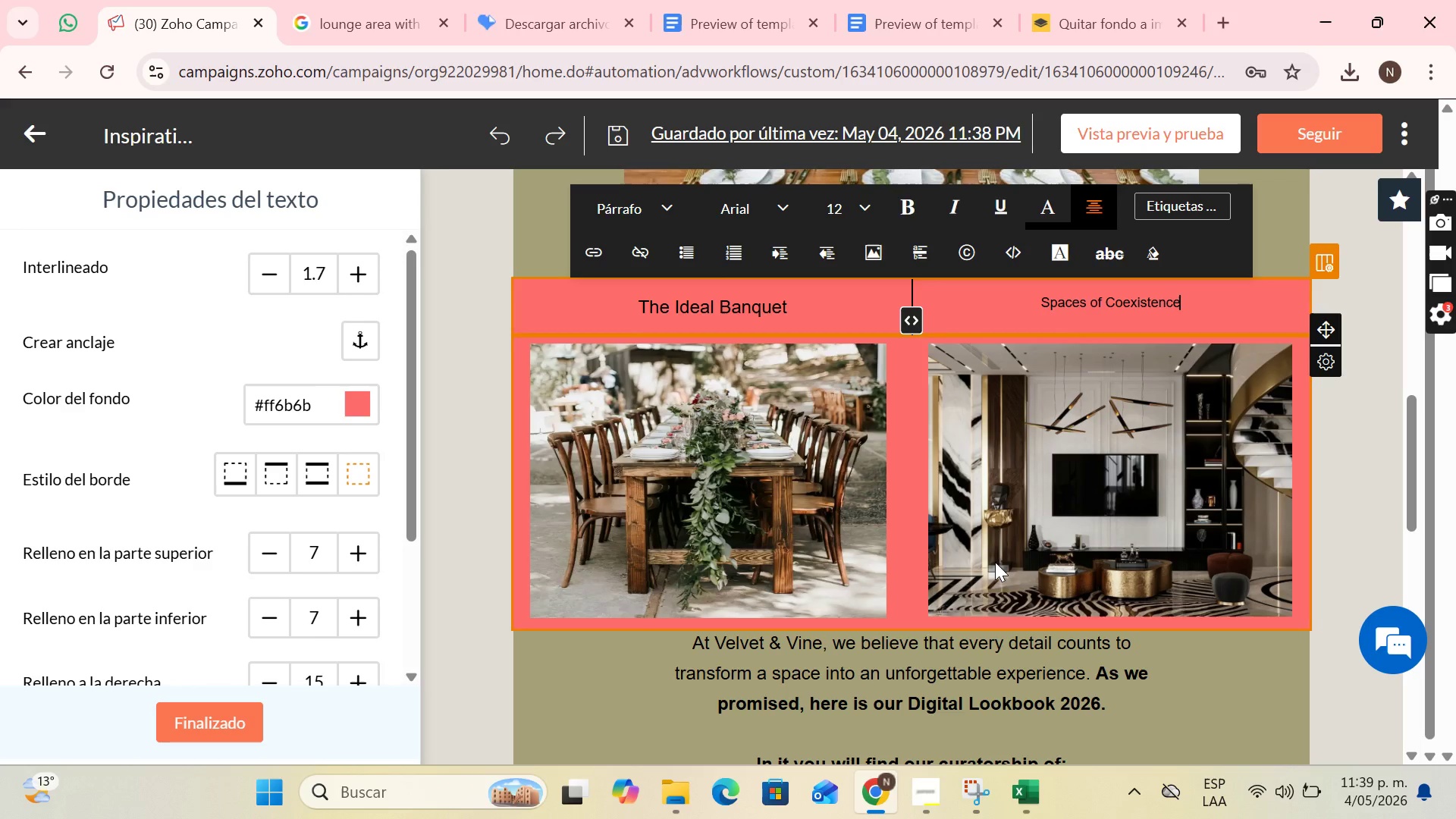 
scroll: coordinate [1153, 541], scroll_direction: down, amount: 9.0
 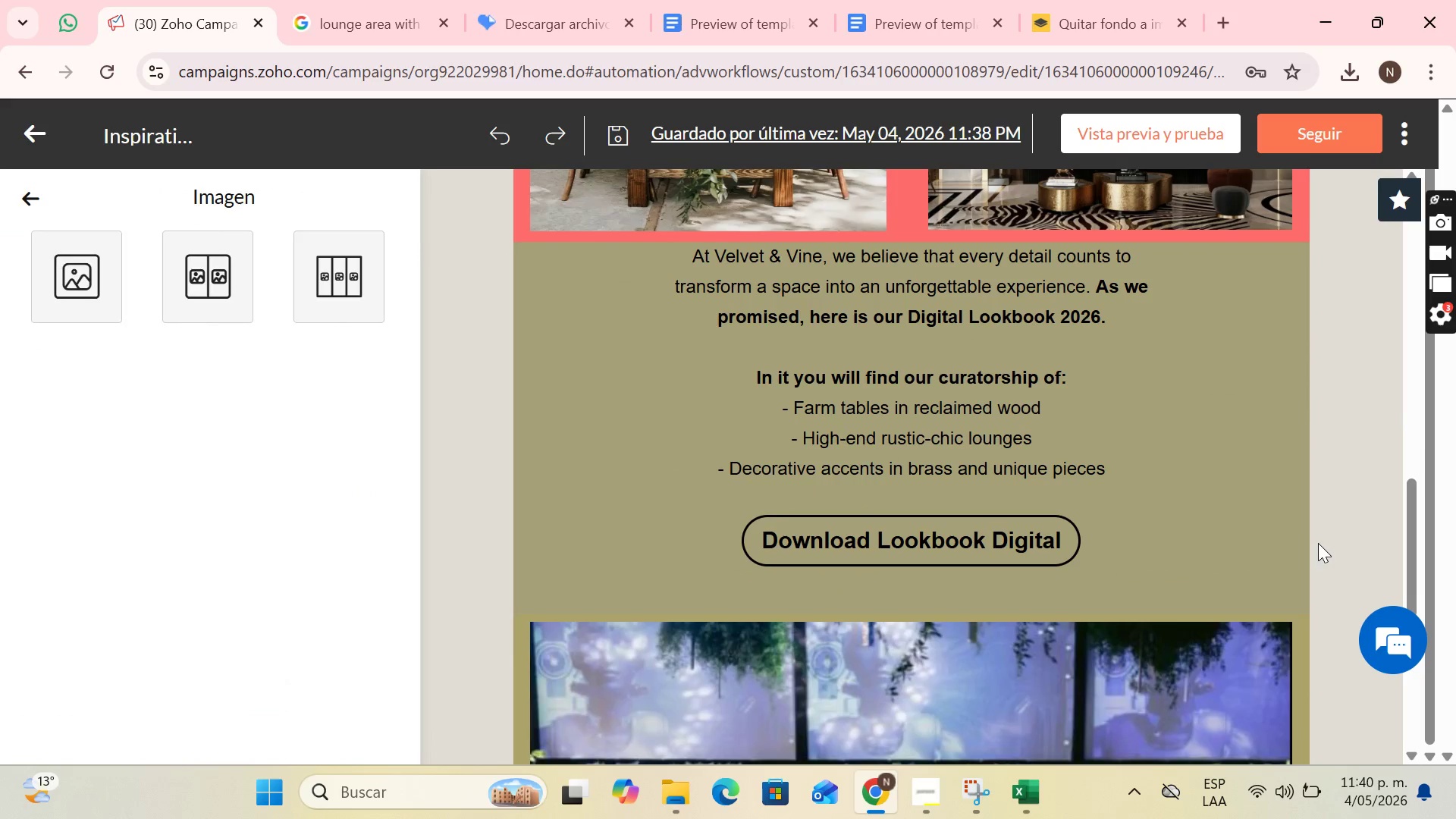 
left_click([1271, 541])
 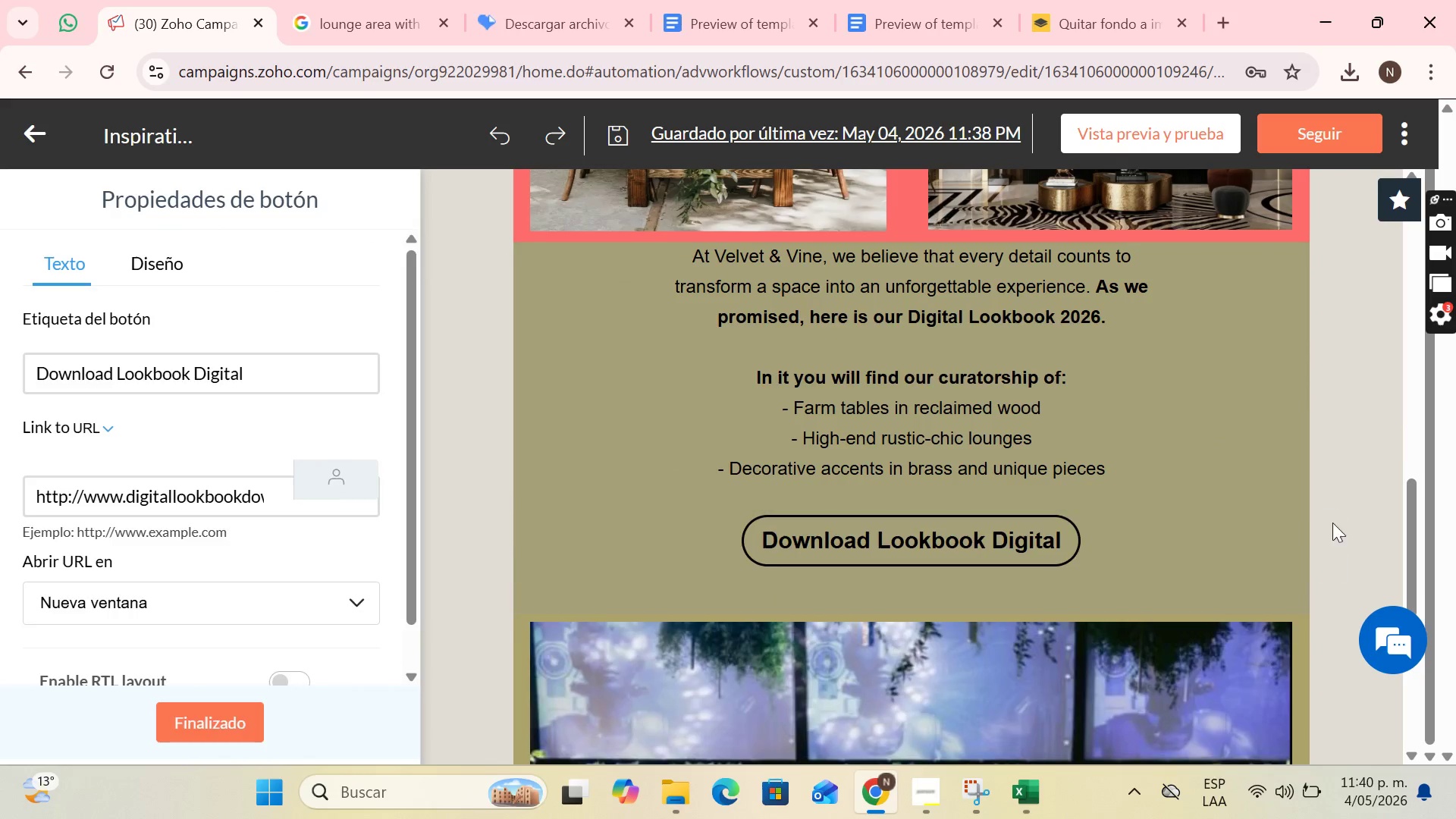 
left_click_drag(start_coordinate=[1332, 522], to_coordinate=[930, 278])
 